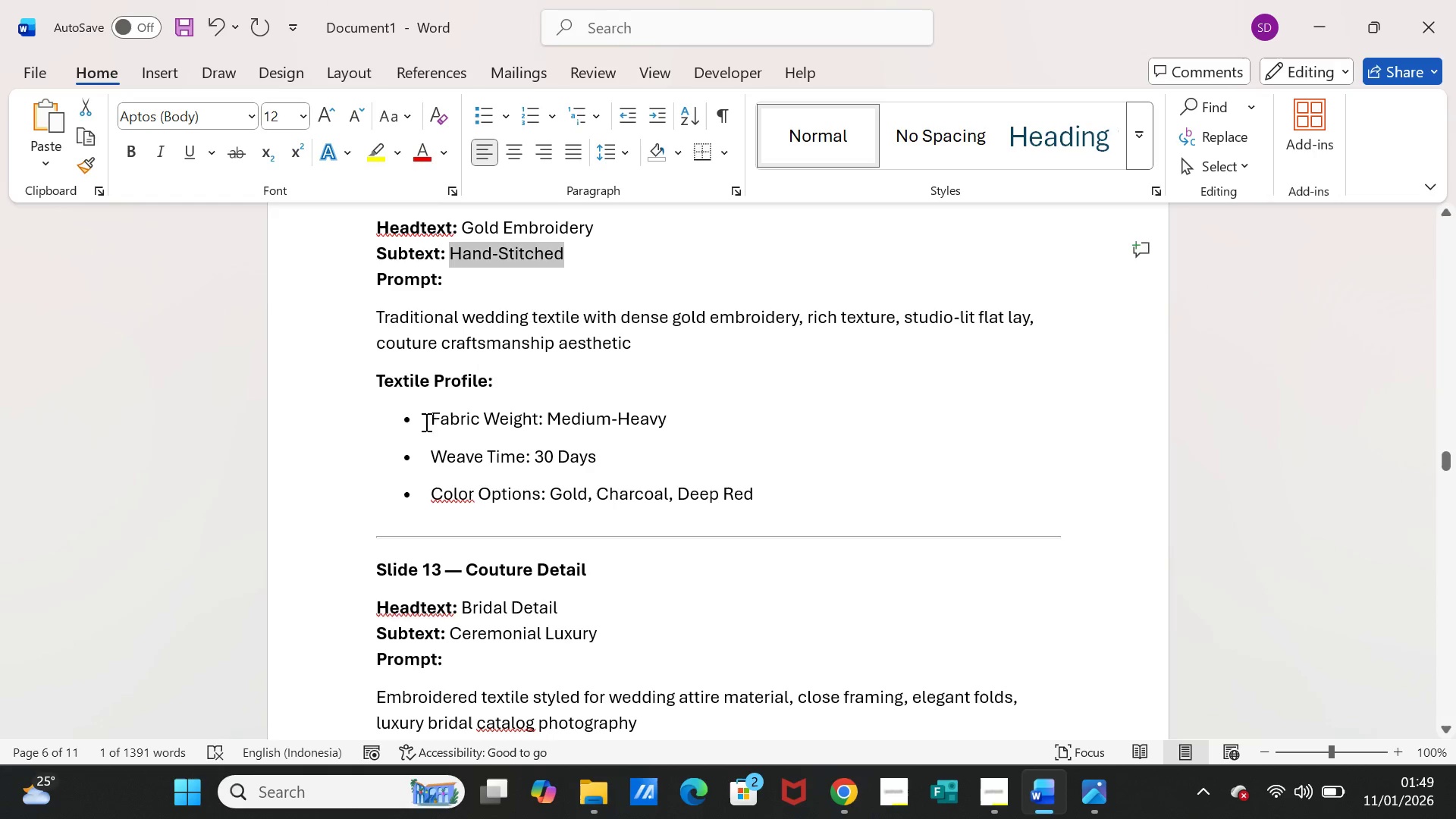 
left_click_drag(start_coordinate=[426, 421], to_coordinate=[734, 487])
 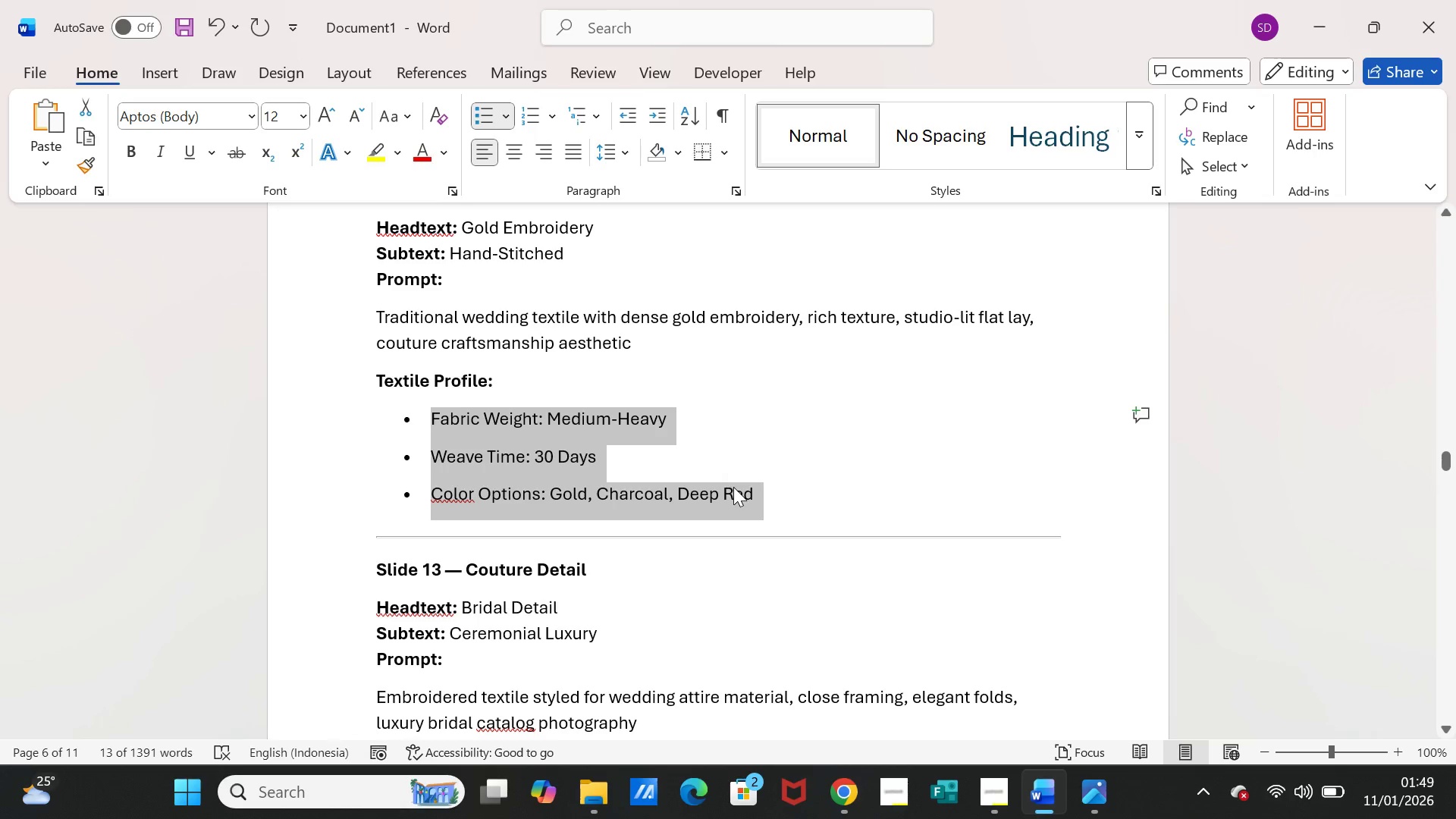 
key(Control+C)
 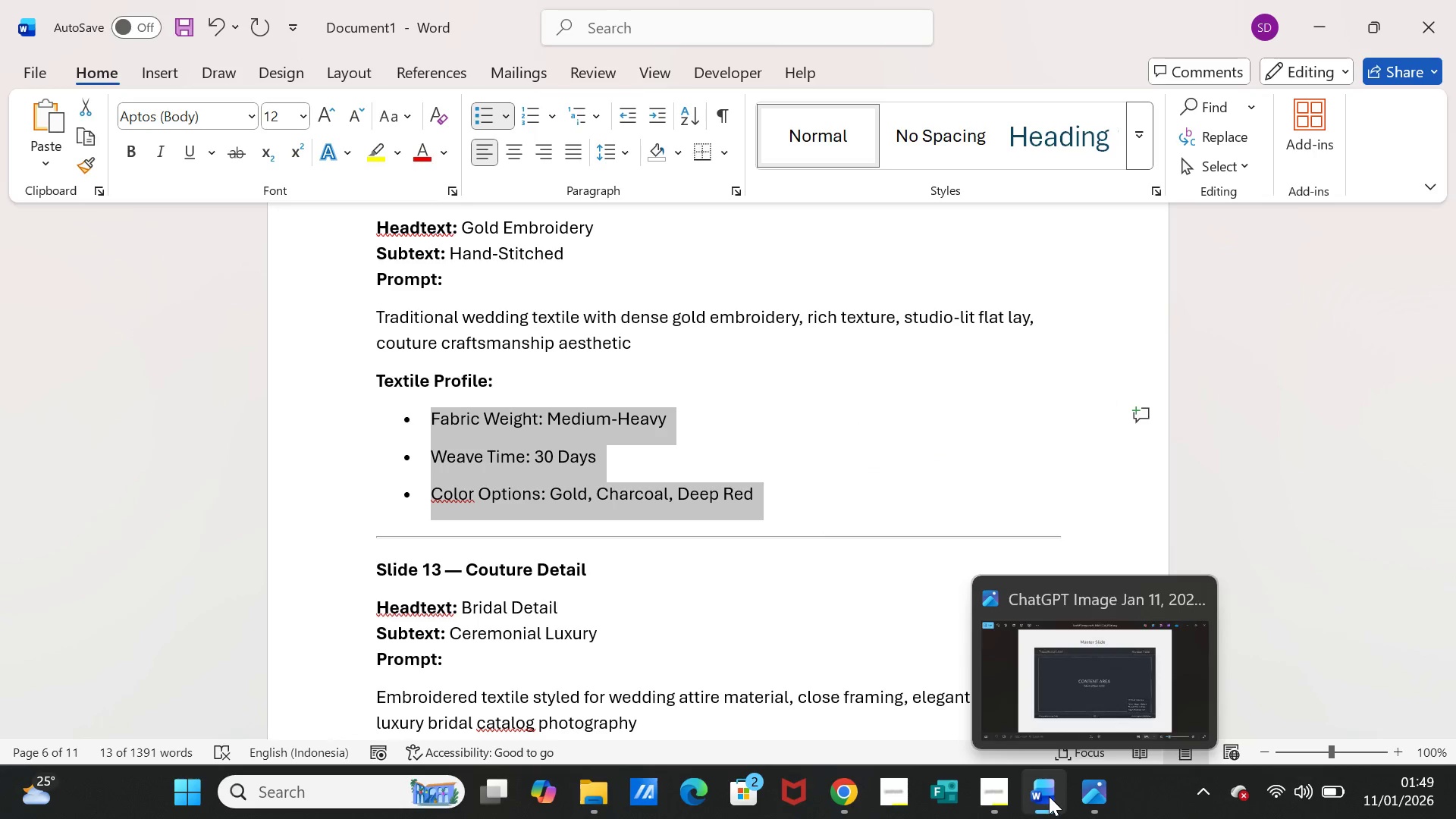 
left_click([1049, 796])
 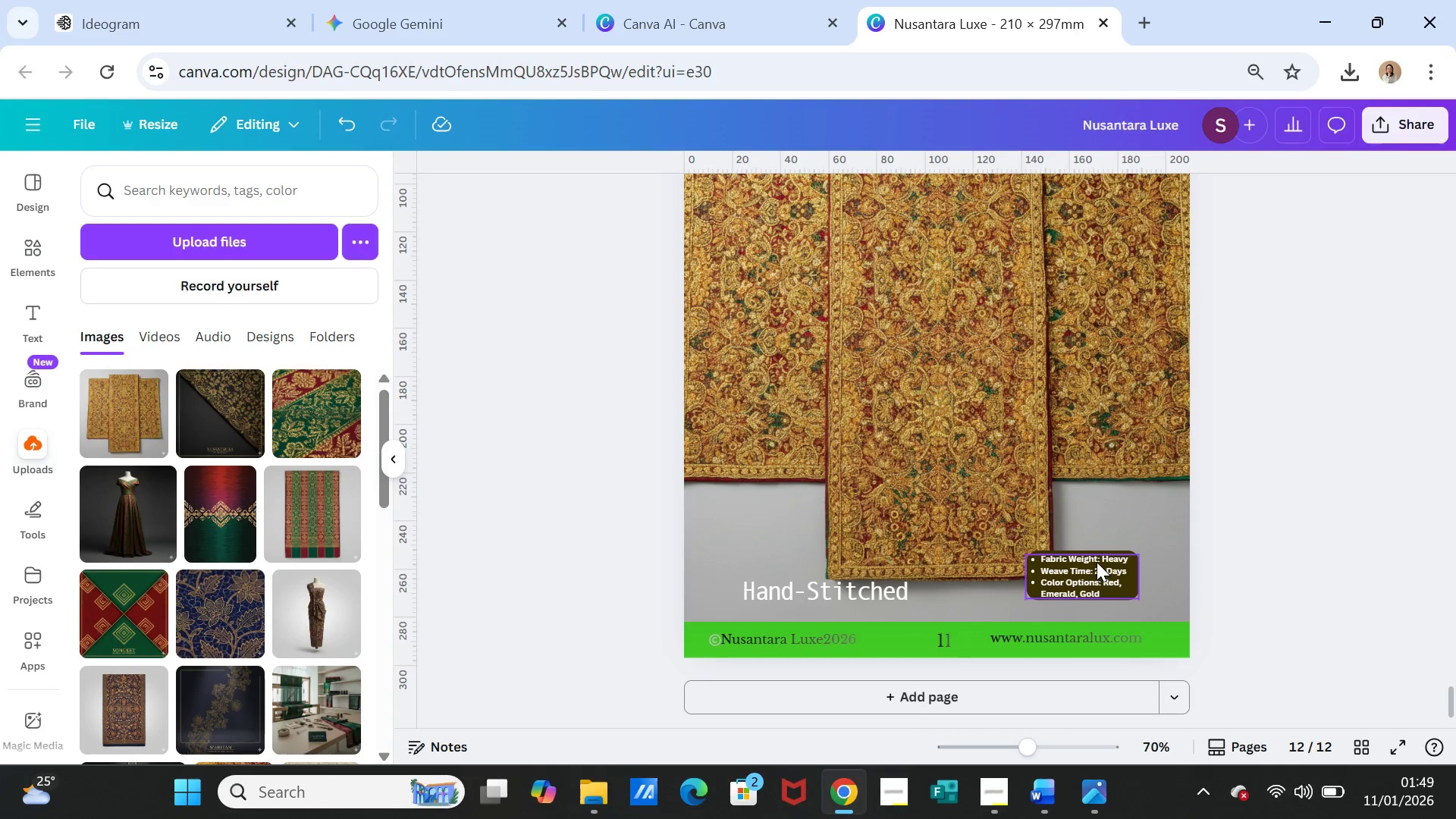 
double_click([1097, 562])
 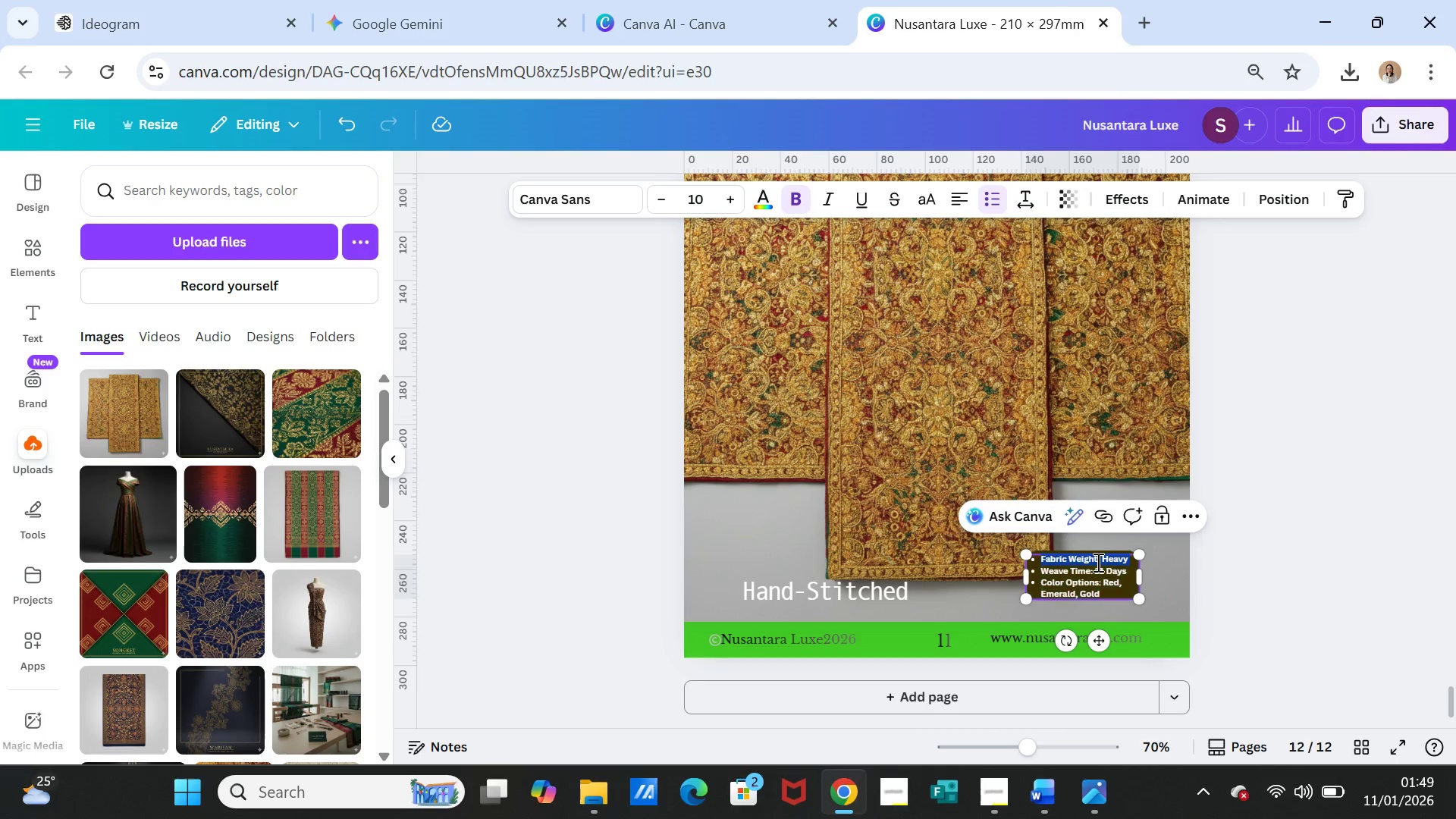 
triple_click([1097, 562])
 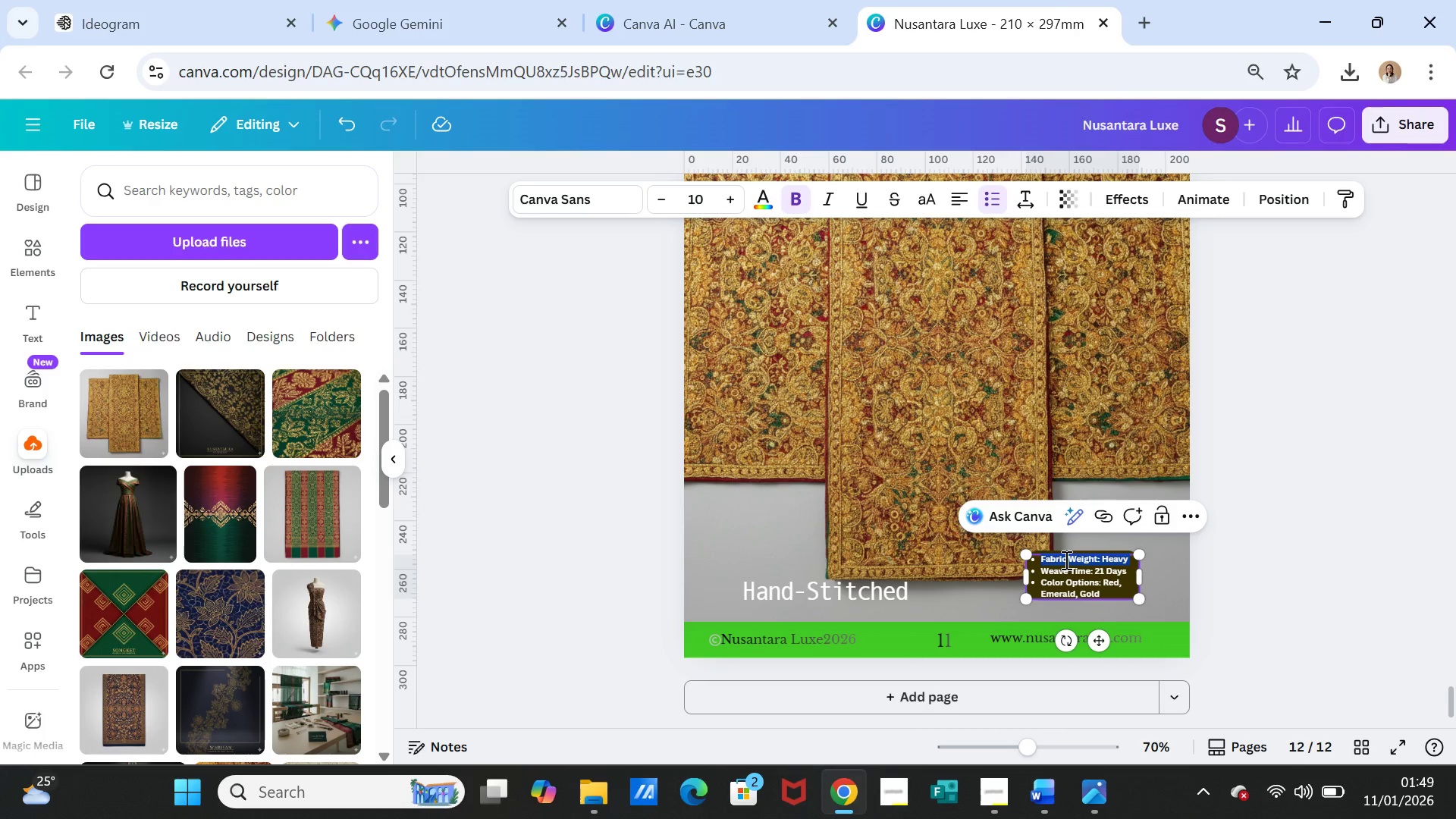 
double_click([1065, 560])
 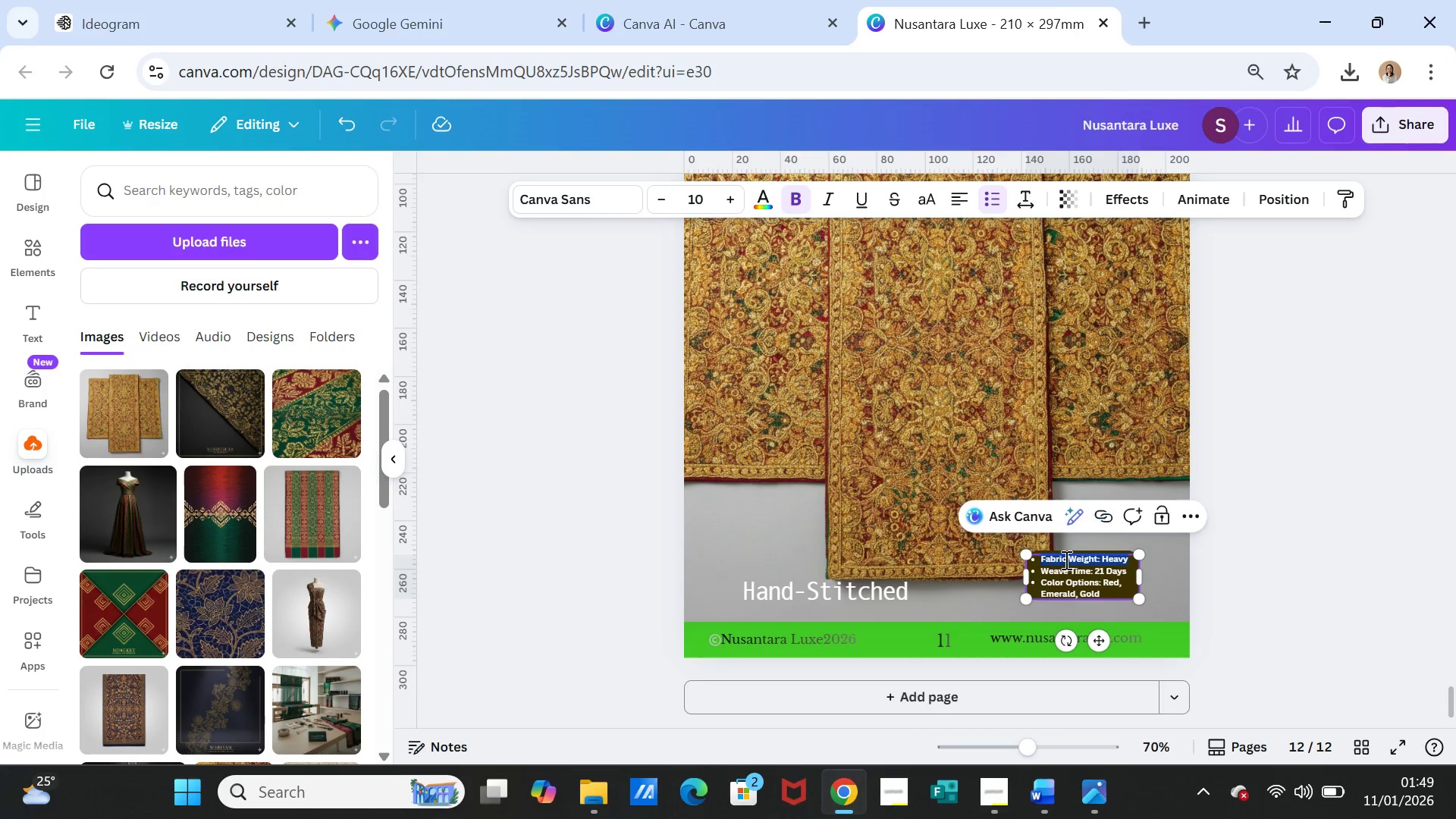 
triple_click([1065, 560])
 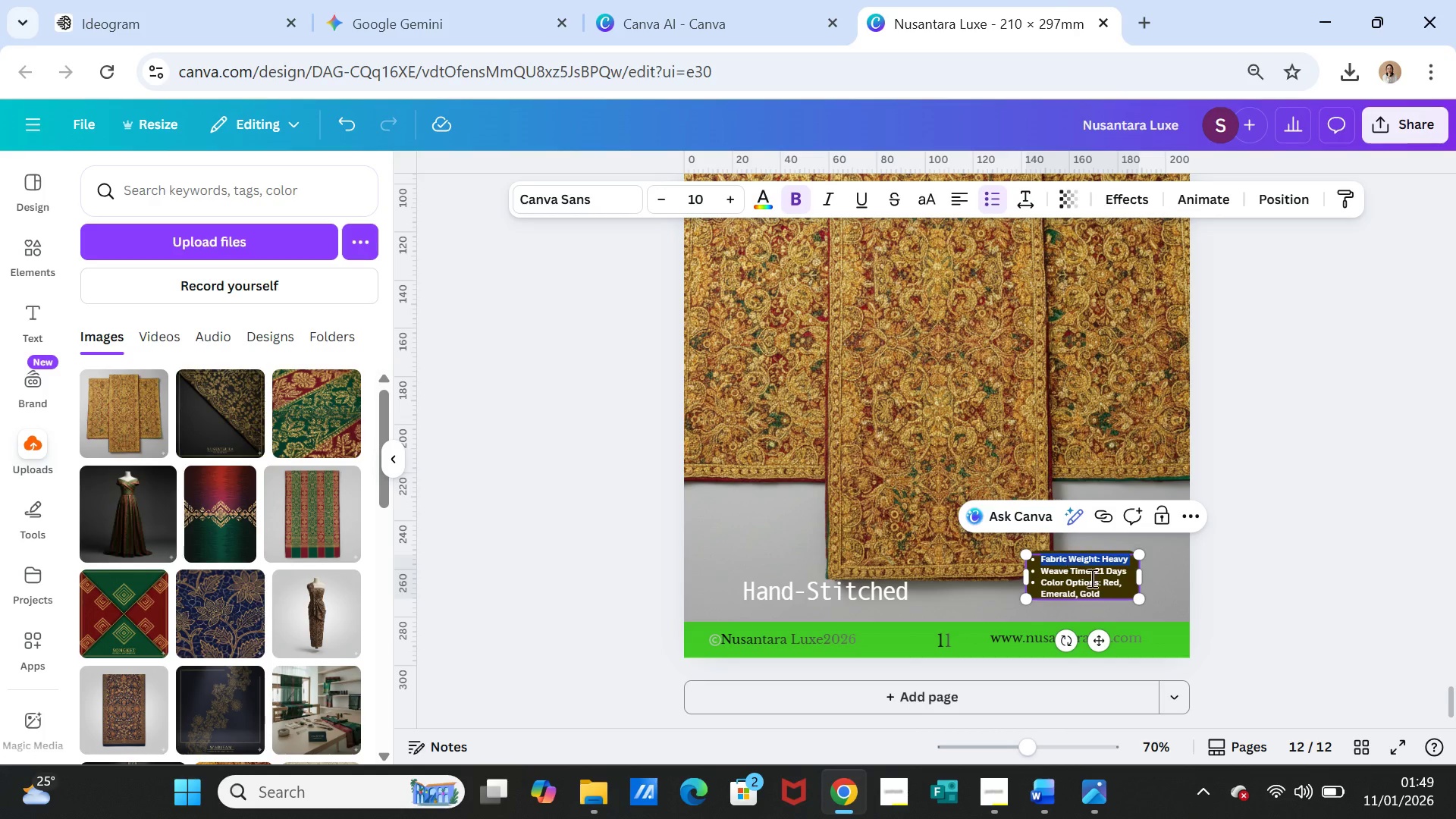 
key(Shift+ArrowDown)
 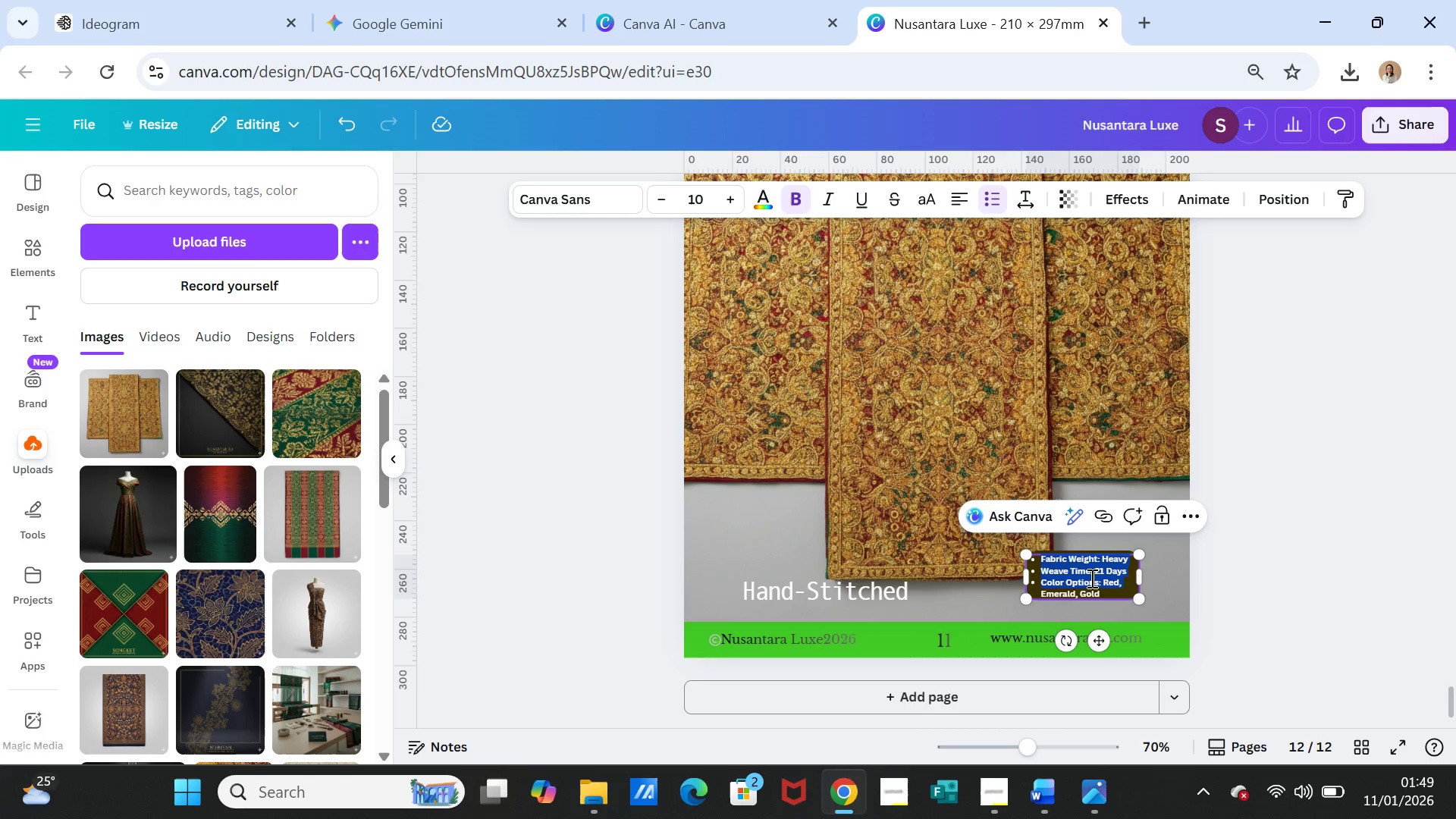 
key(Shift+ArrowDown)
 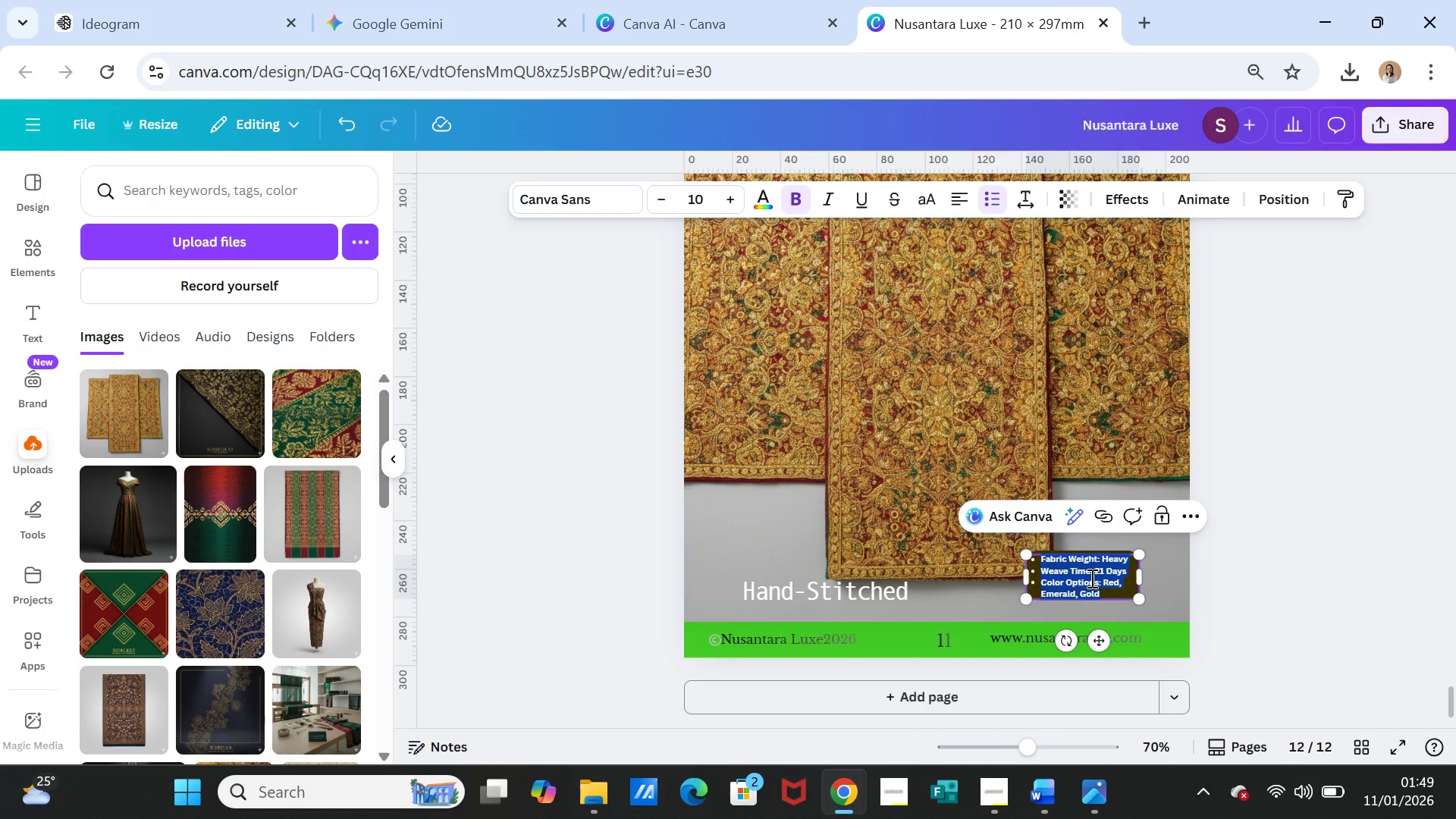 
key(Shift+ArrowDown)
 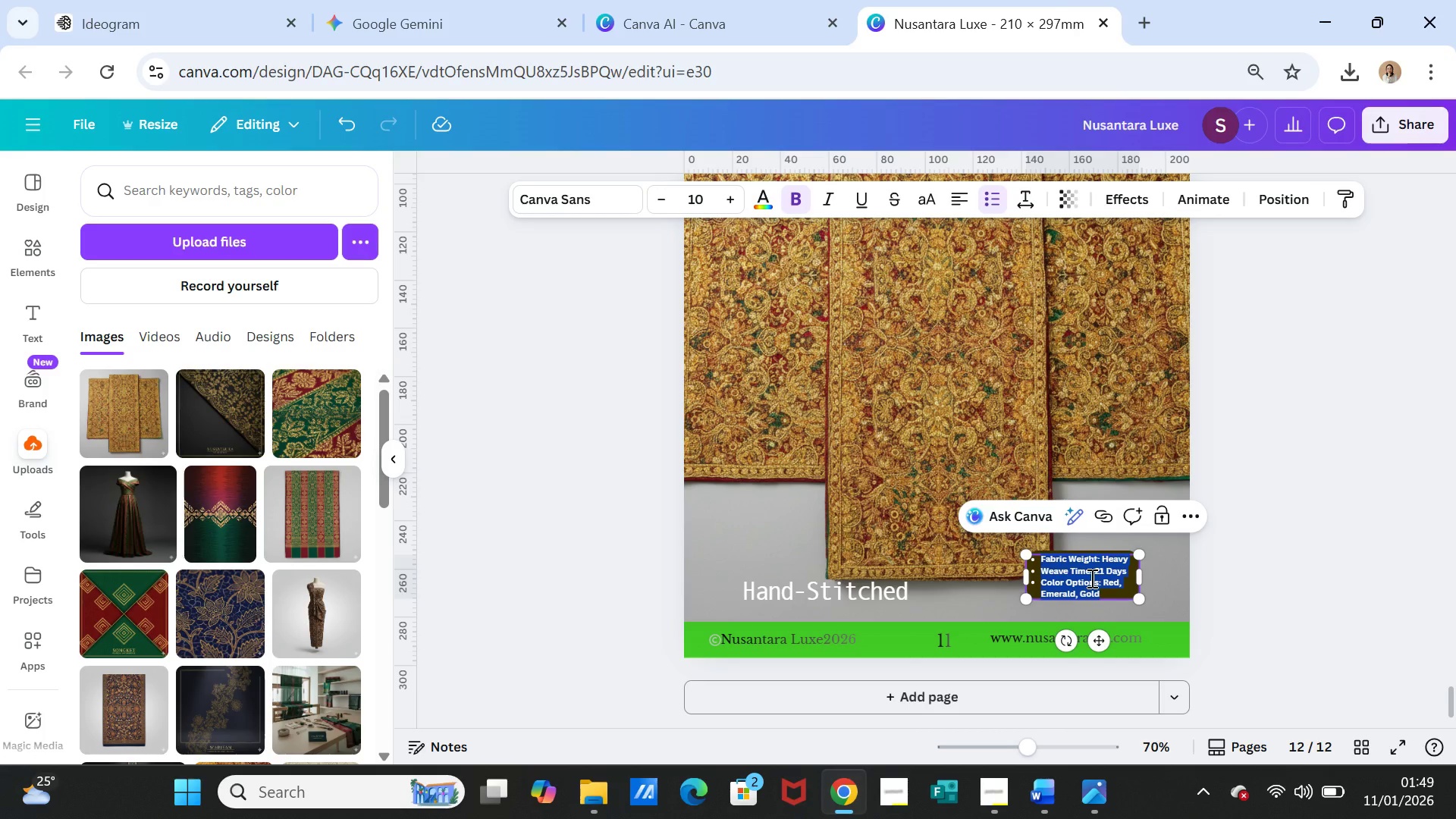 
key(Control+V)
 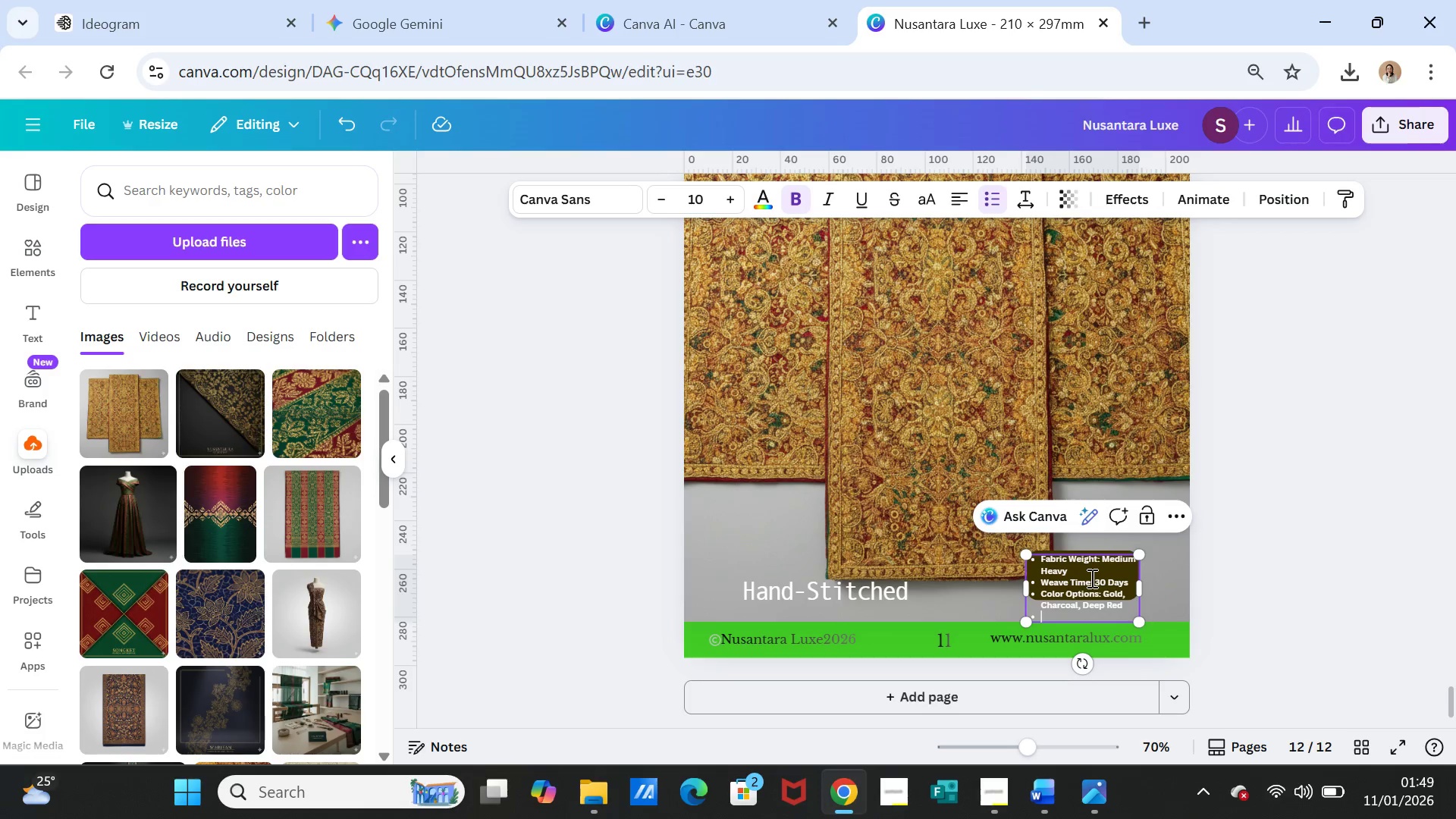 
key(Backspace)
 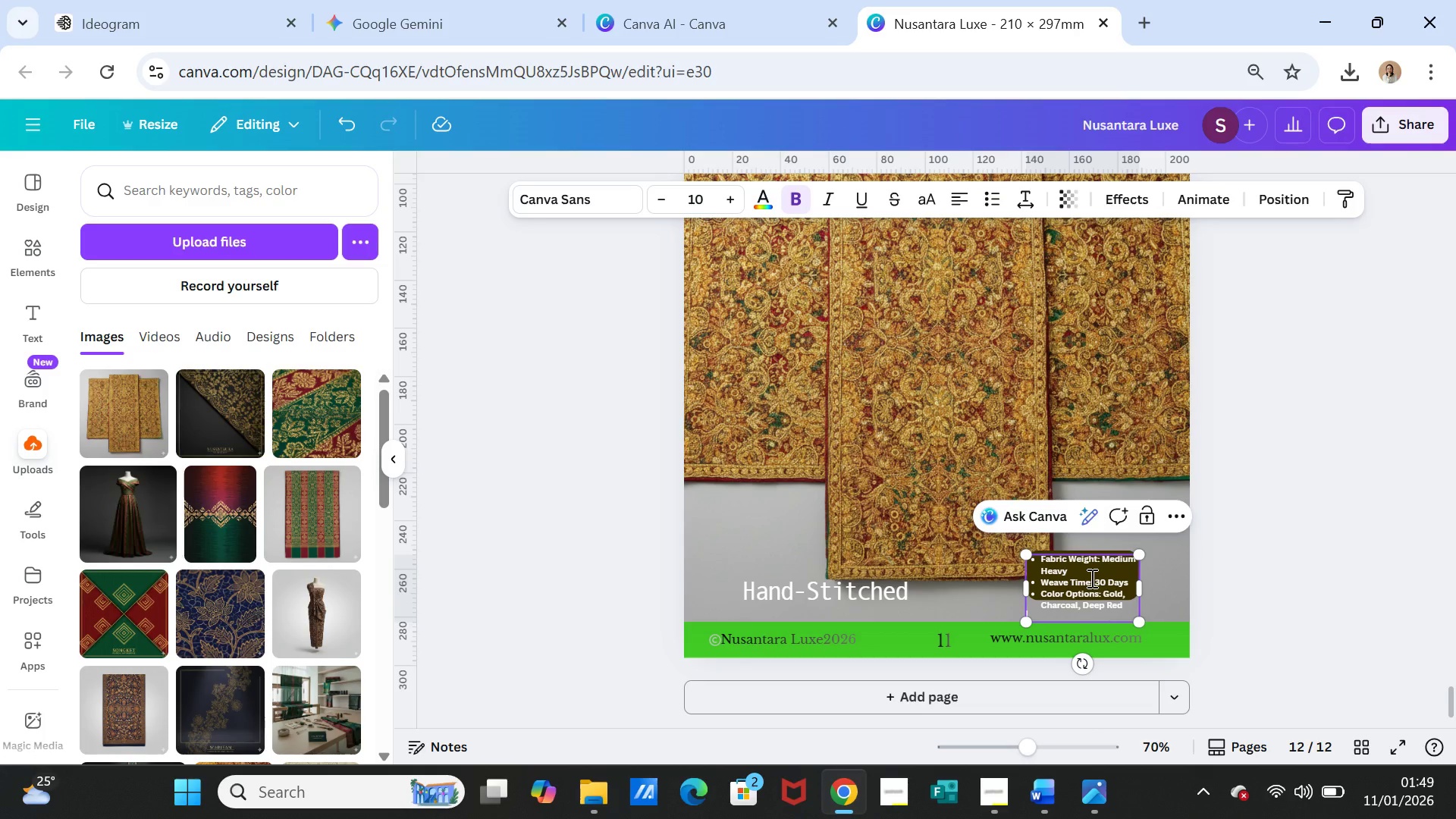 
key(Backspace)
 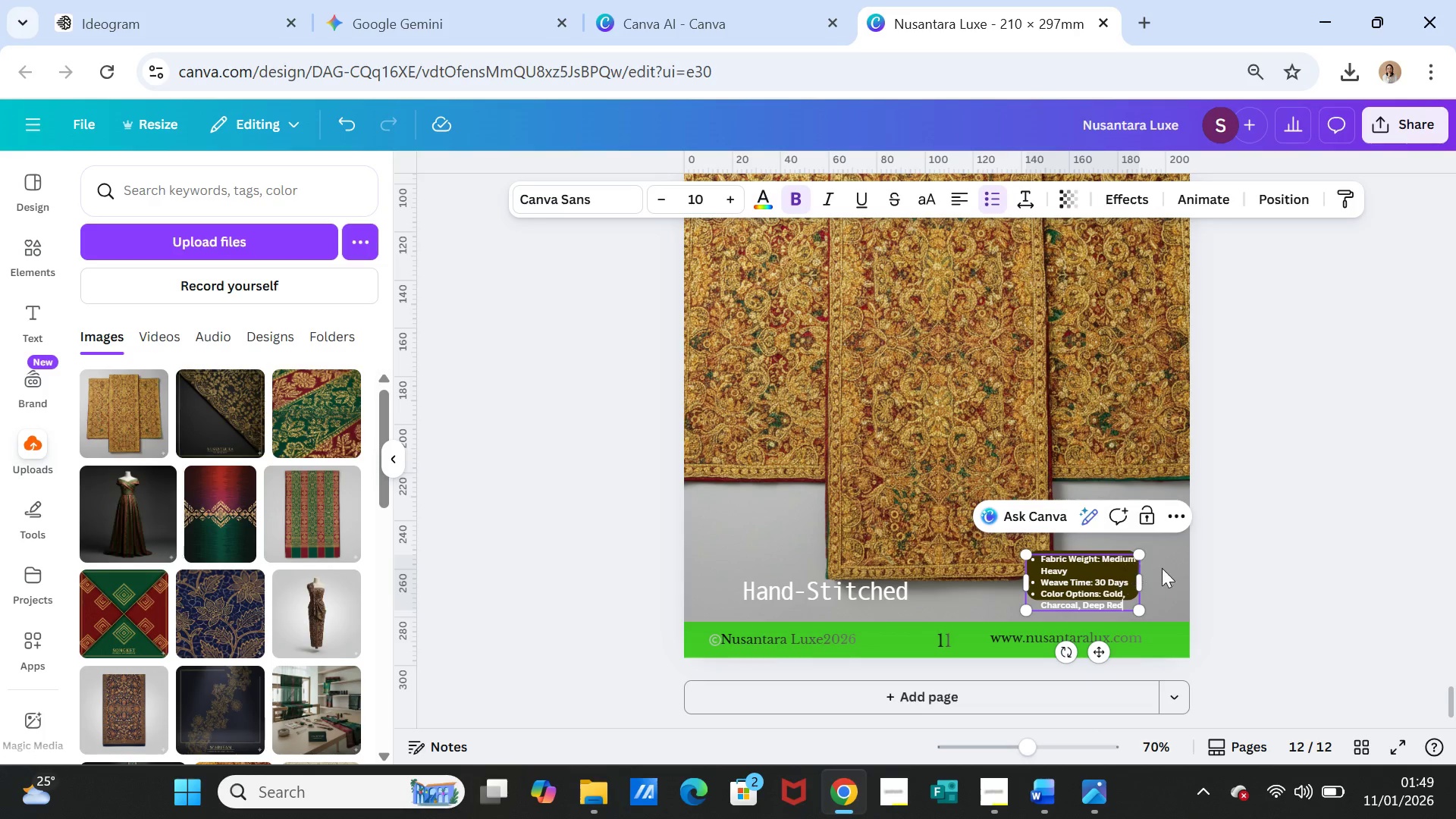 
left_click([1204, 559])
 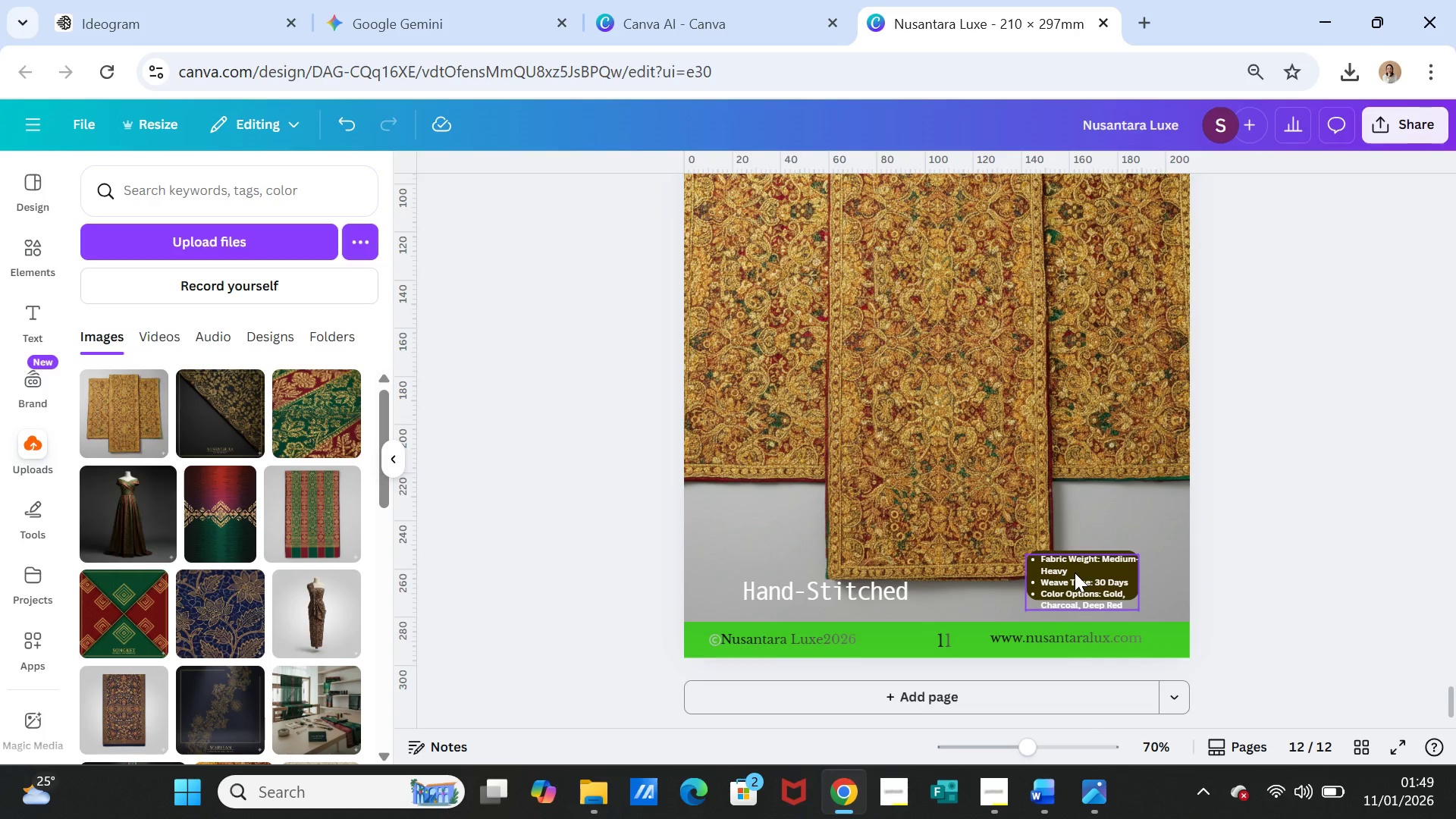 
left_click([1075, 573])
 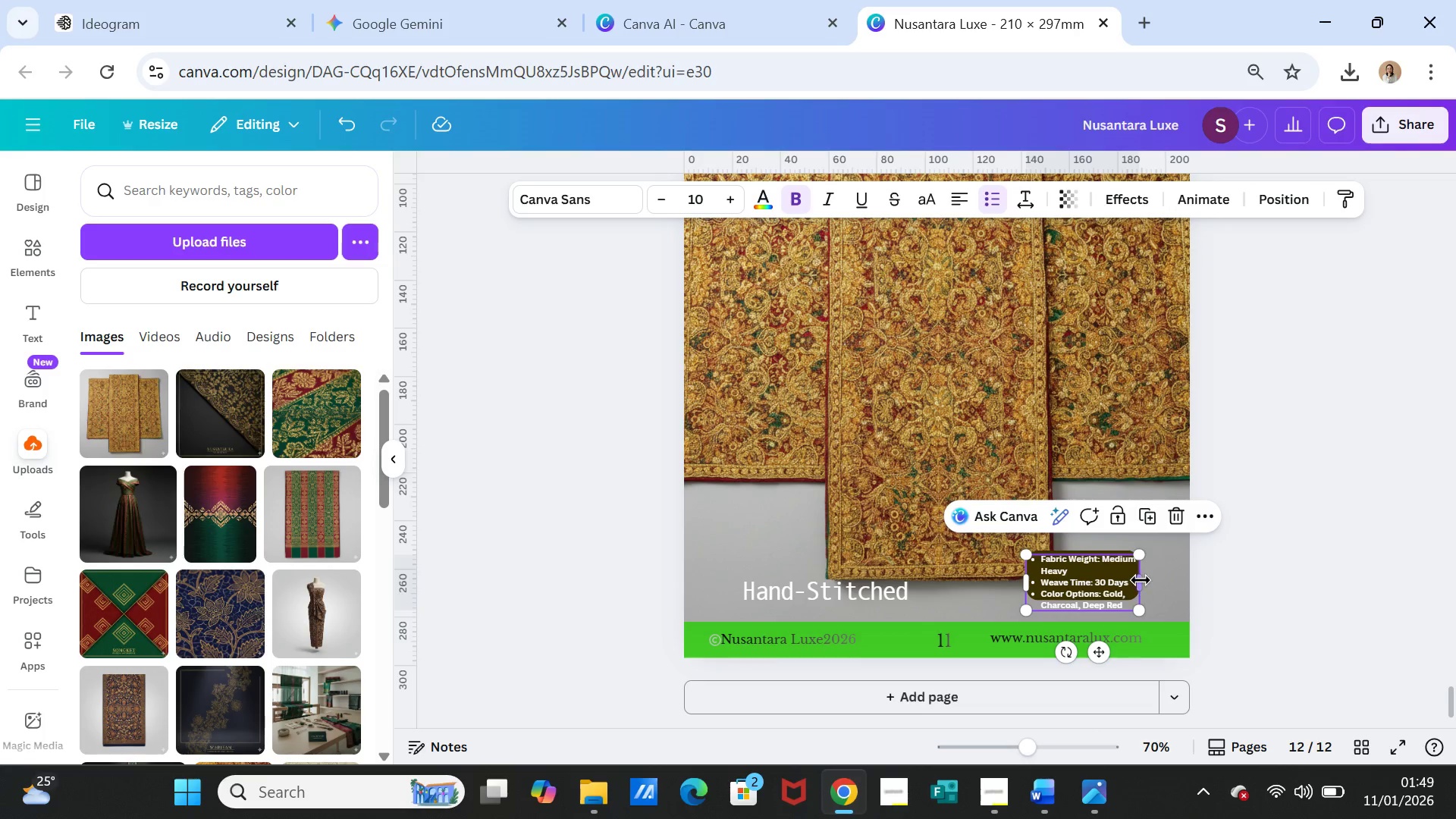 
left_click_drag(start_coordinate=[1143, 580], to_coordinate=[1150, 582])
 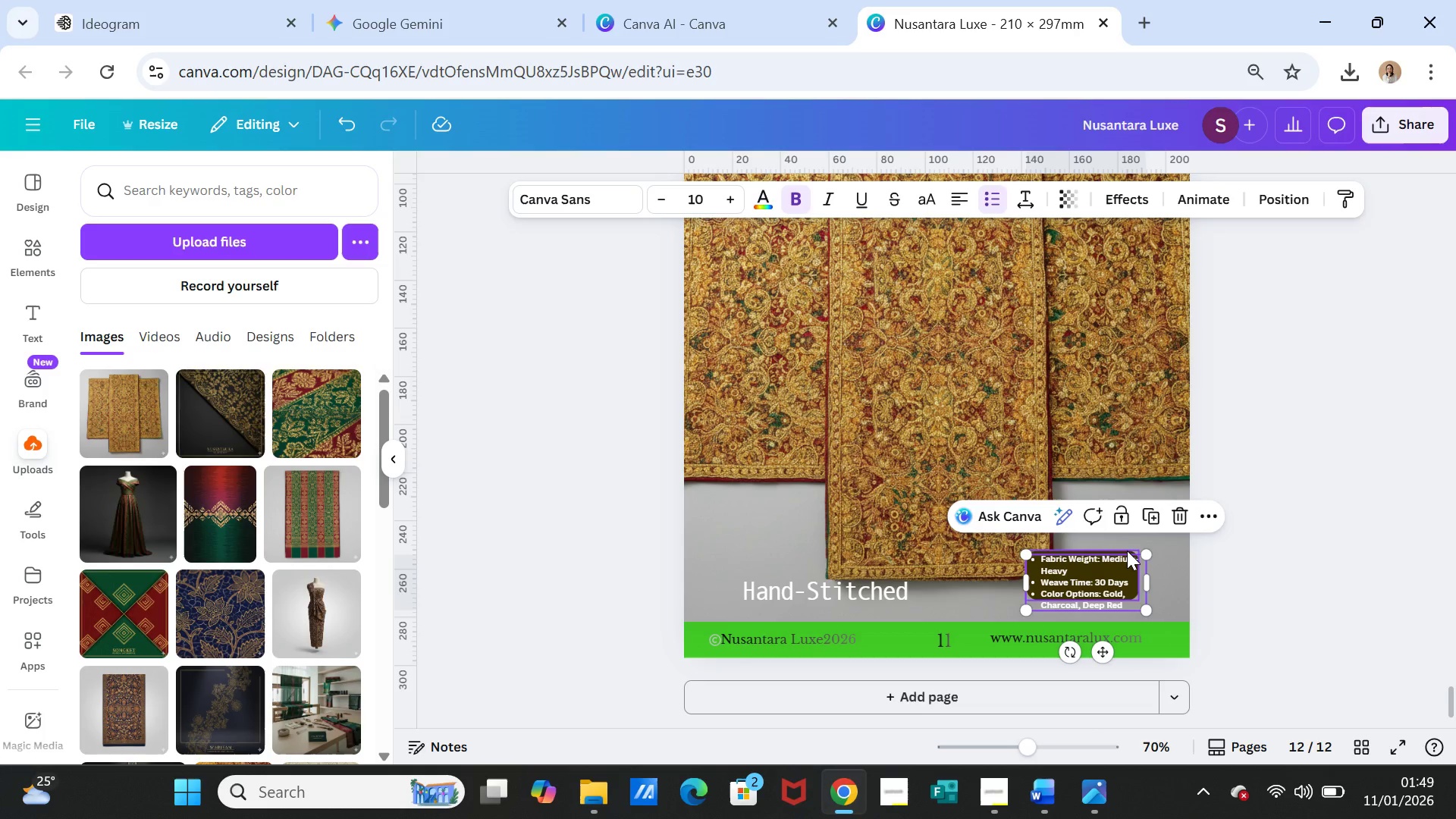 
left_click([1127, 551])
 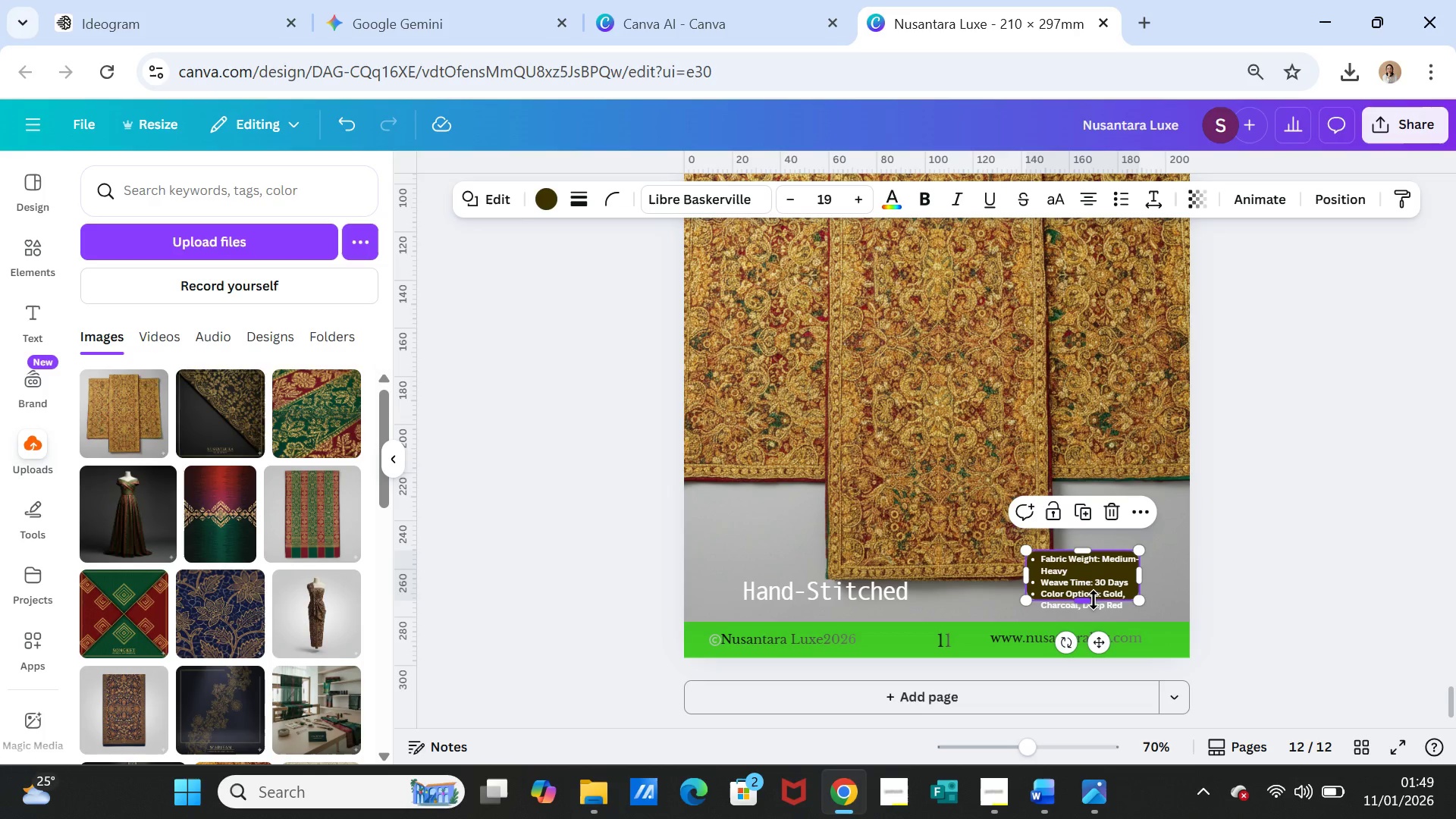 
left_click_drag(start_coordinate=[1091, 600], to_coordinate=[1090, 609])
 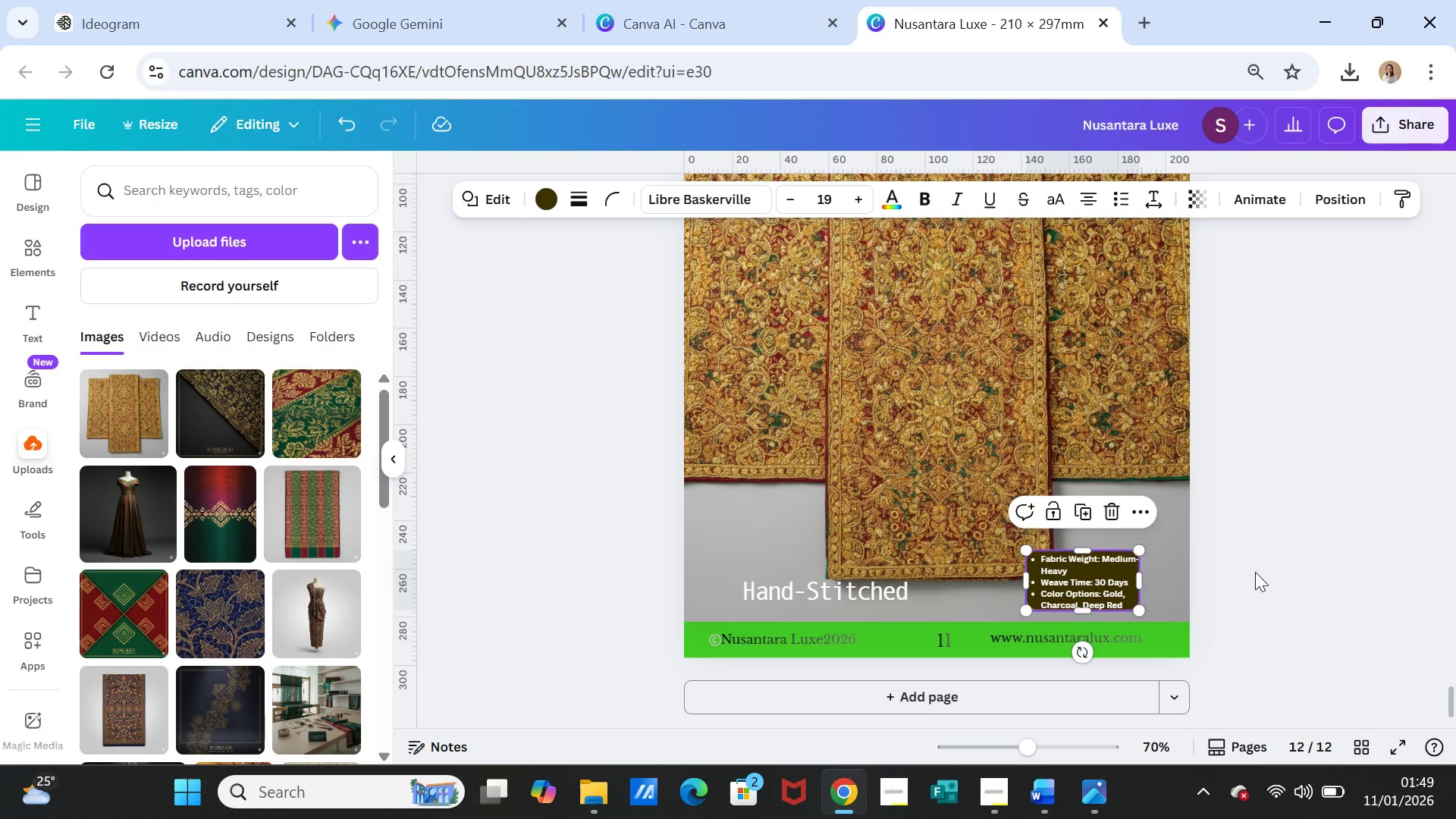 
left_click([1256, 571])
 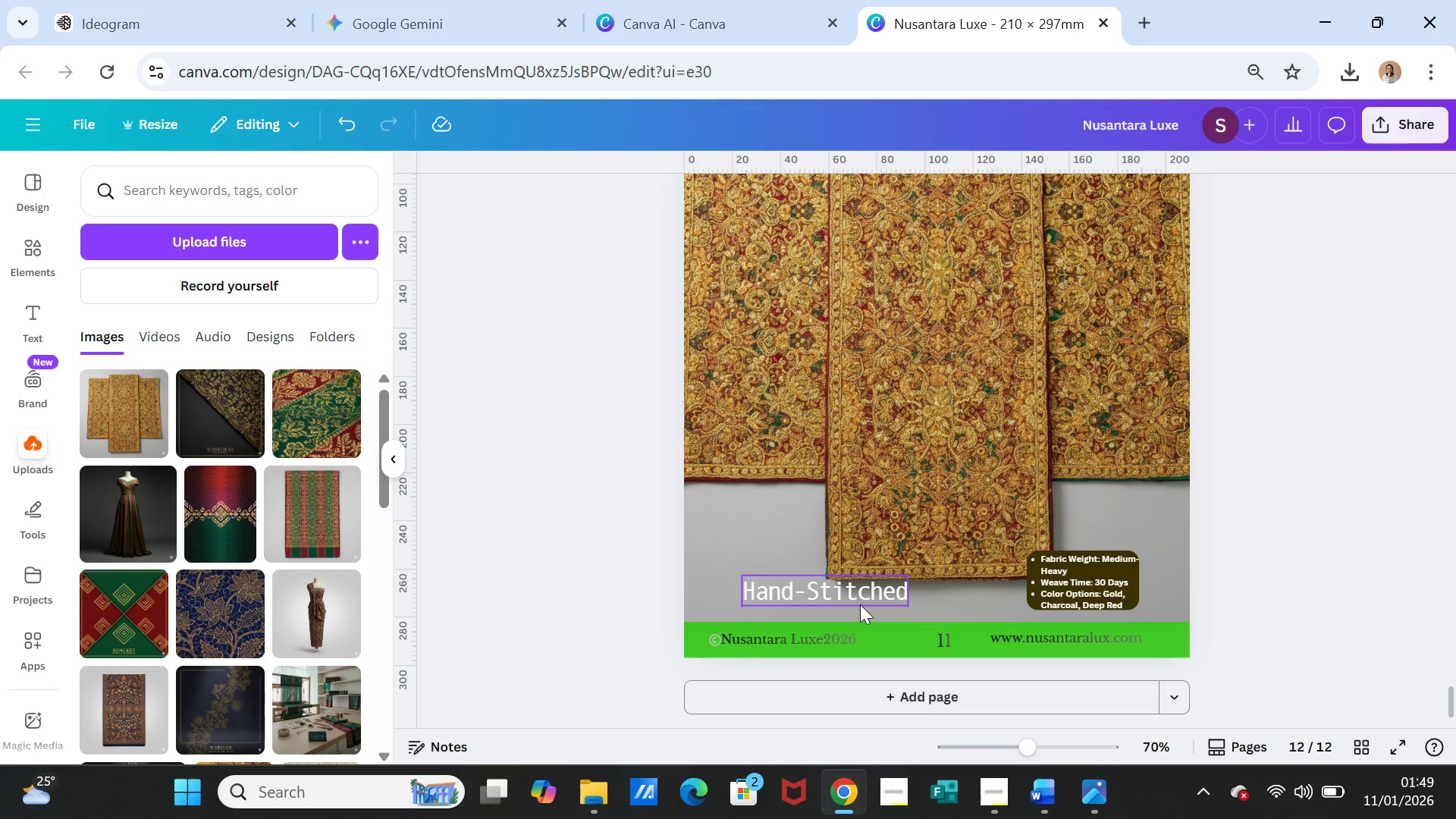 
left_click_drag(start_coordinate=[857, 595], to_coordinate=[851, 597])
 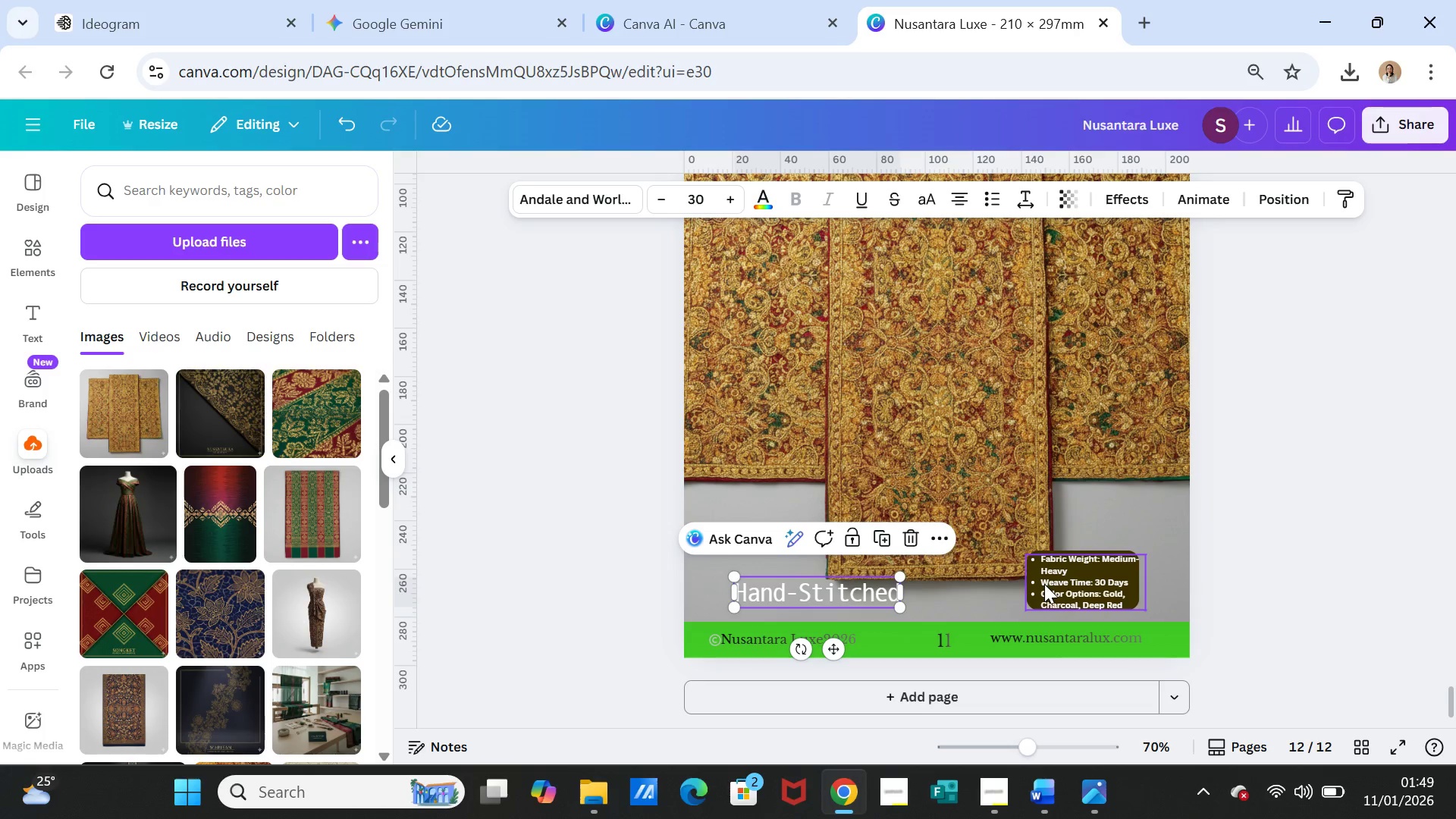 
left_click([1045, 584])
 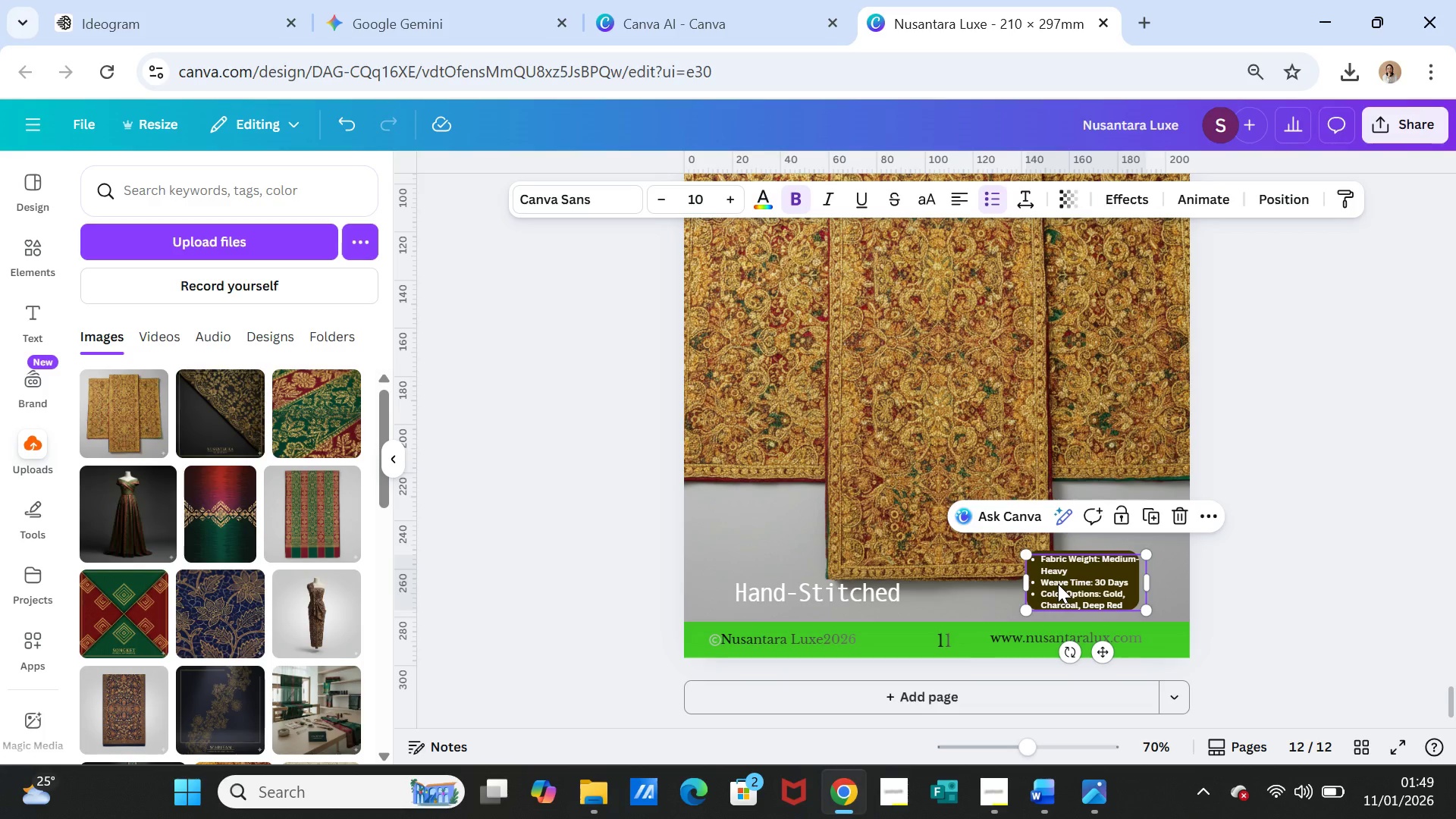 
left_click_drag(start_coordinate=[1058, 584], to_coordinate=[1059, 573])
 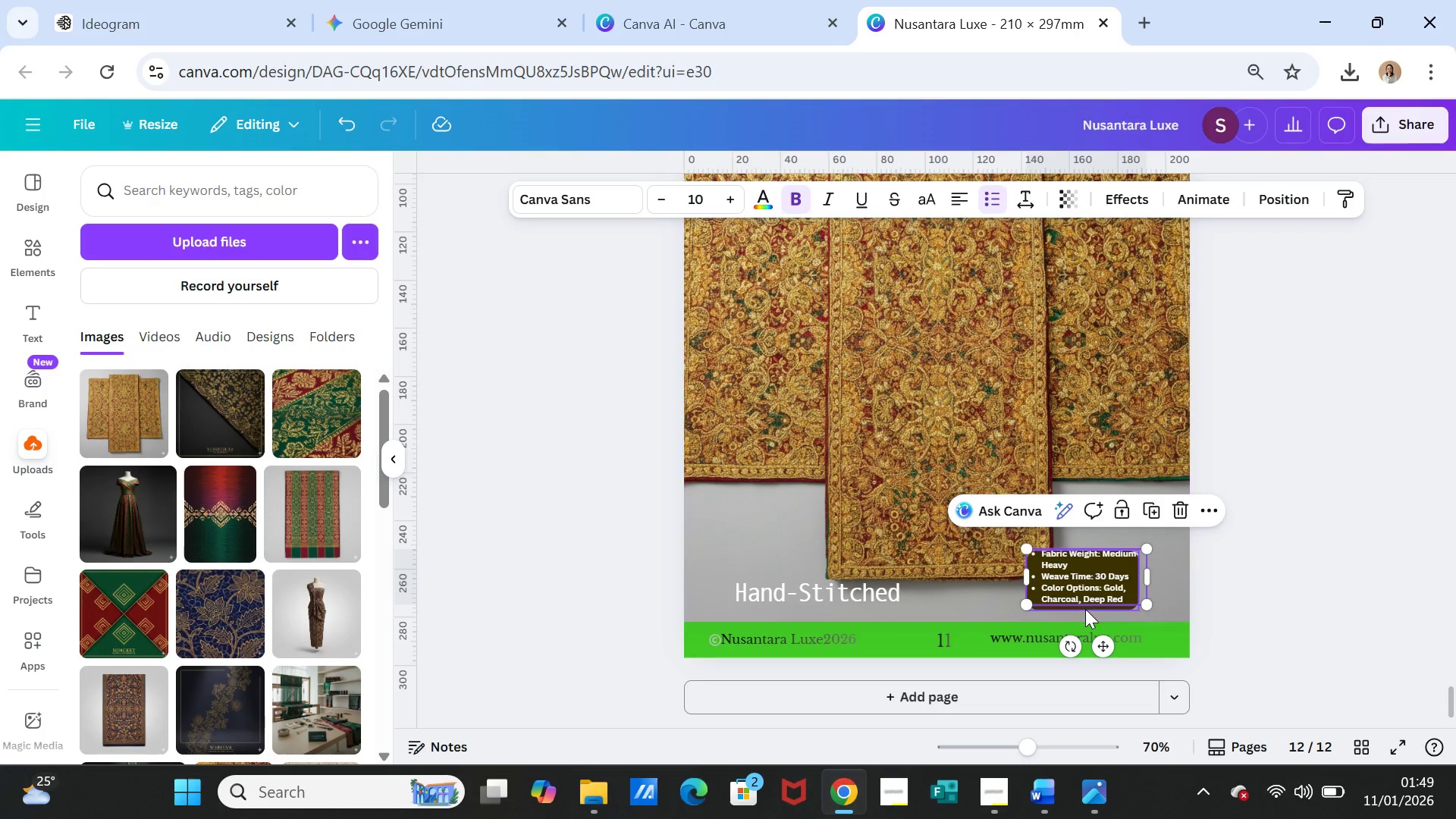 
left_click([1085, 608])
 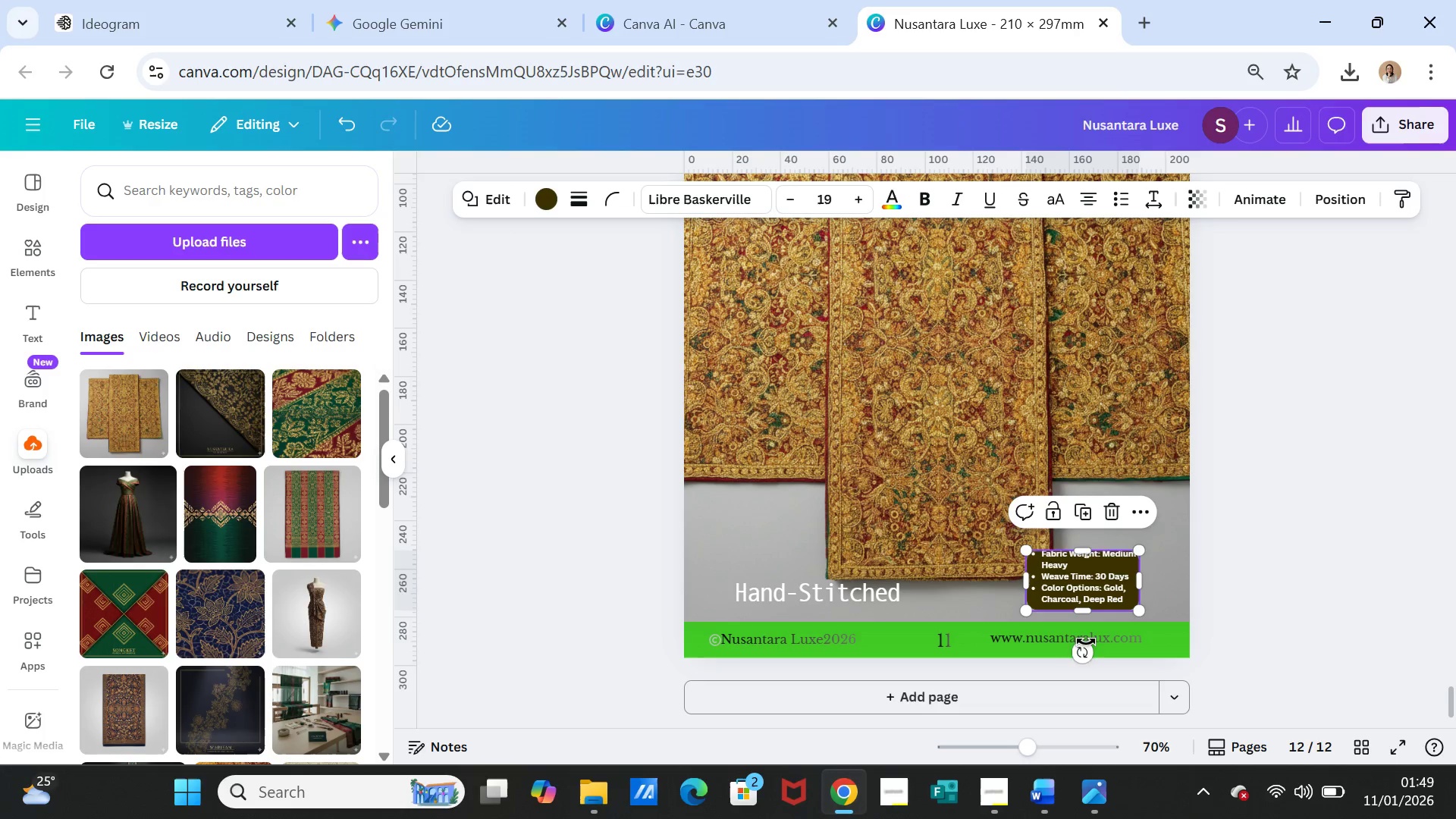 
left_click_drag(start_coordinate=[1086, 642], to_coordinate=[1087, 635])
 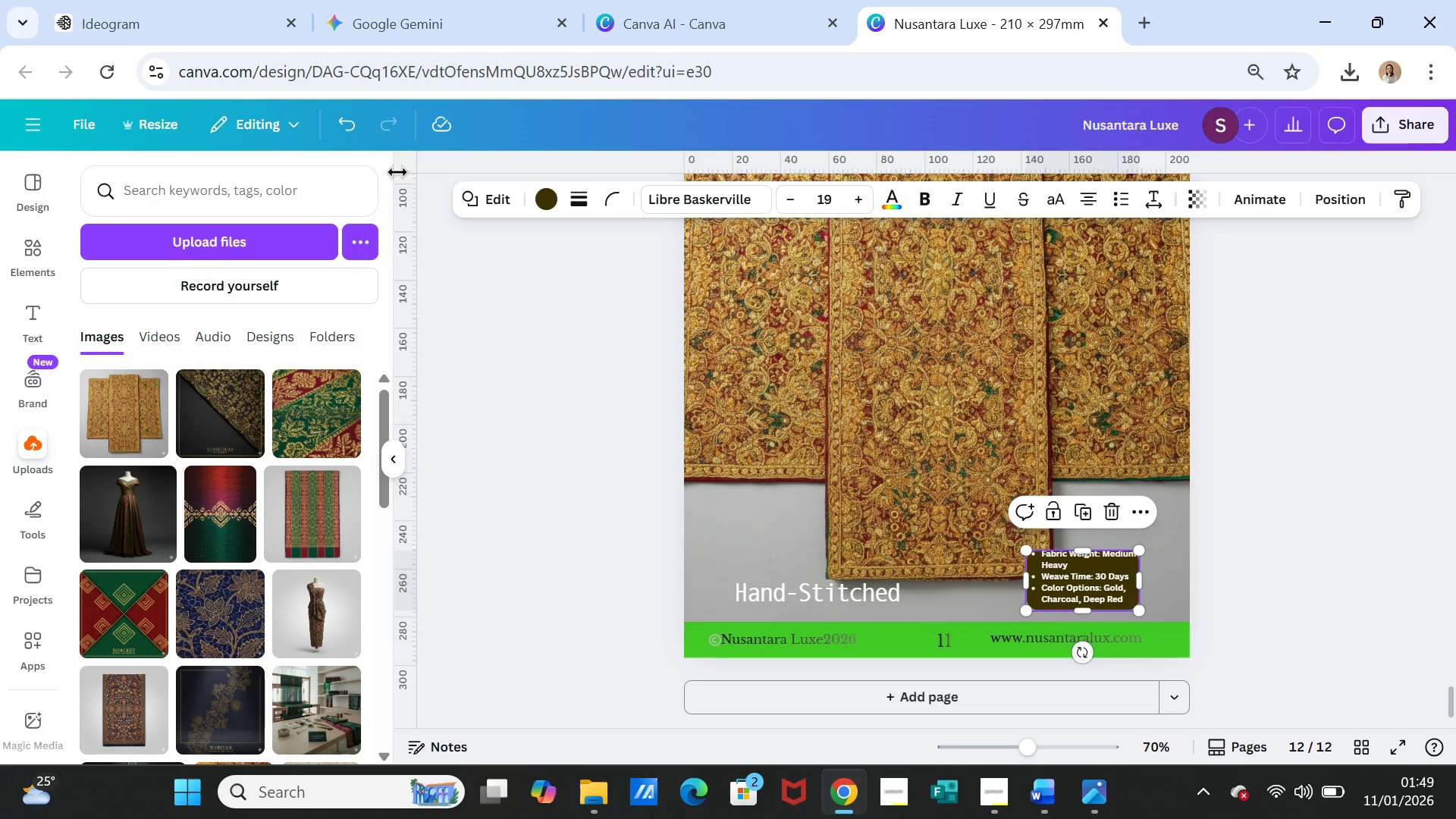 
left_click([336, 129])
 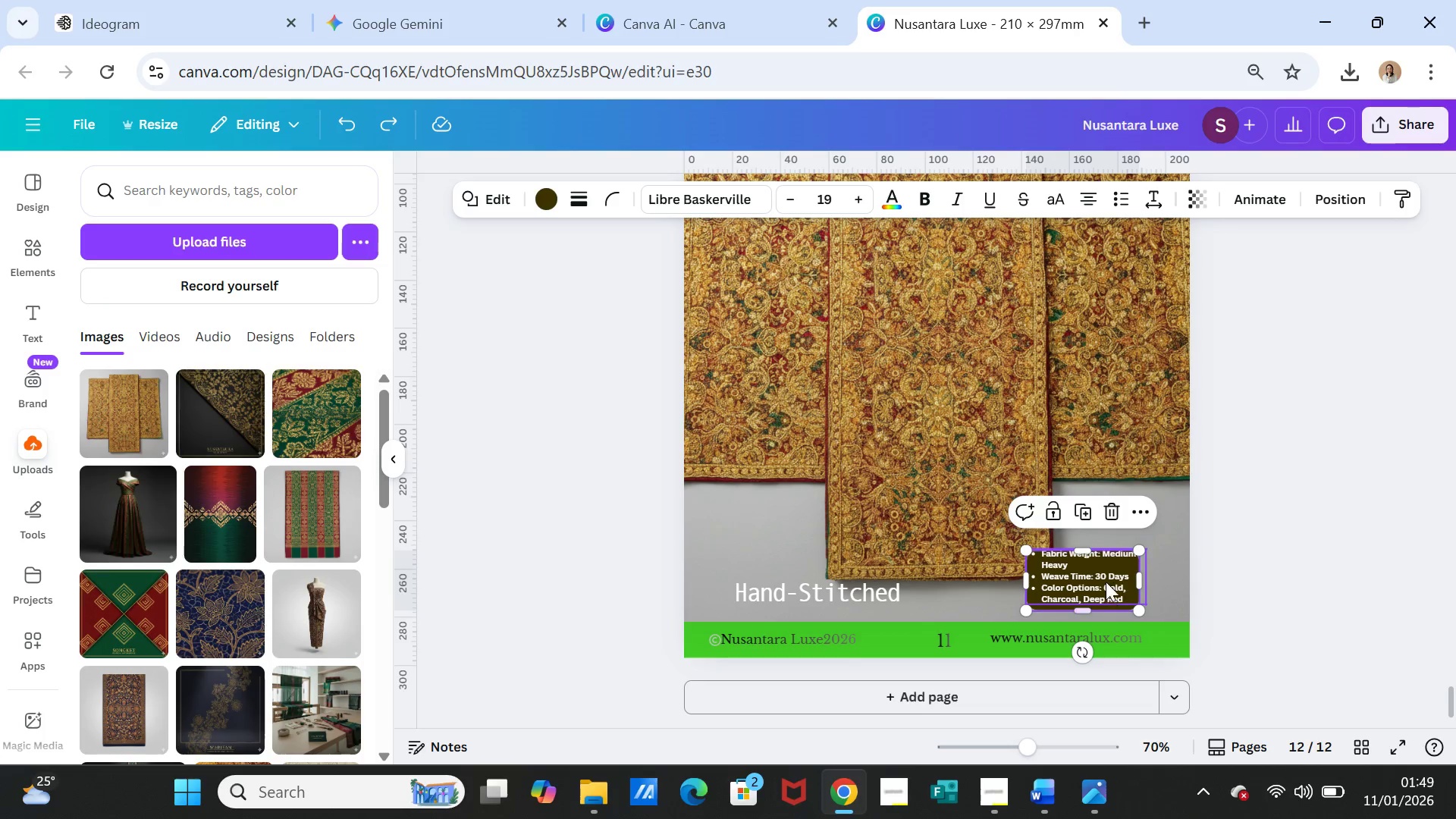 
left_click_drag(start_coordinate=[1105, 574], to_coordinate=[1105, 569])
 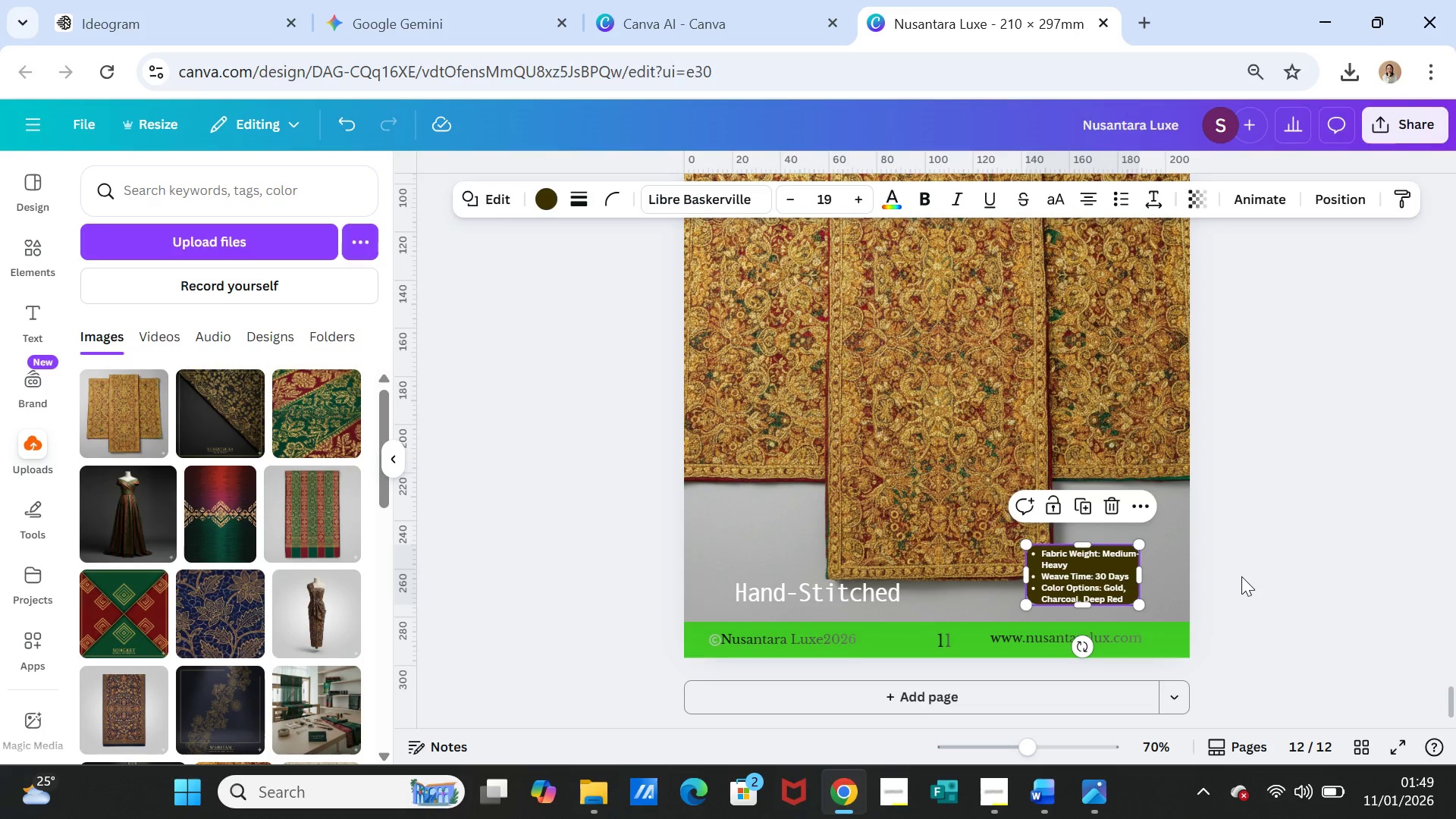 
left_click([1241, 576])
 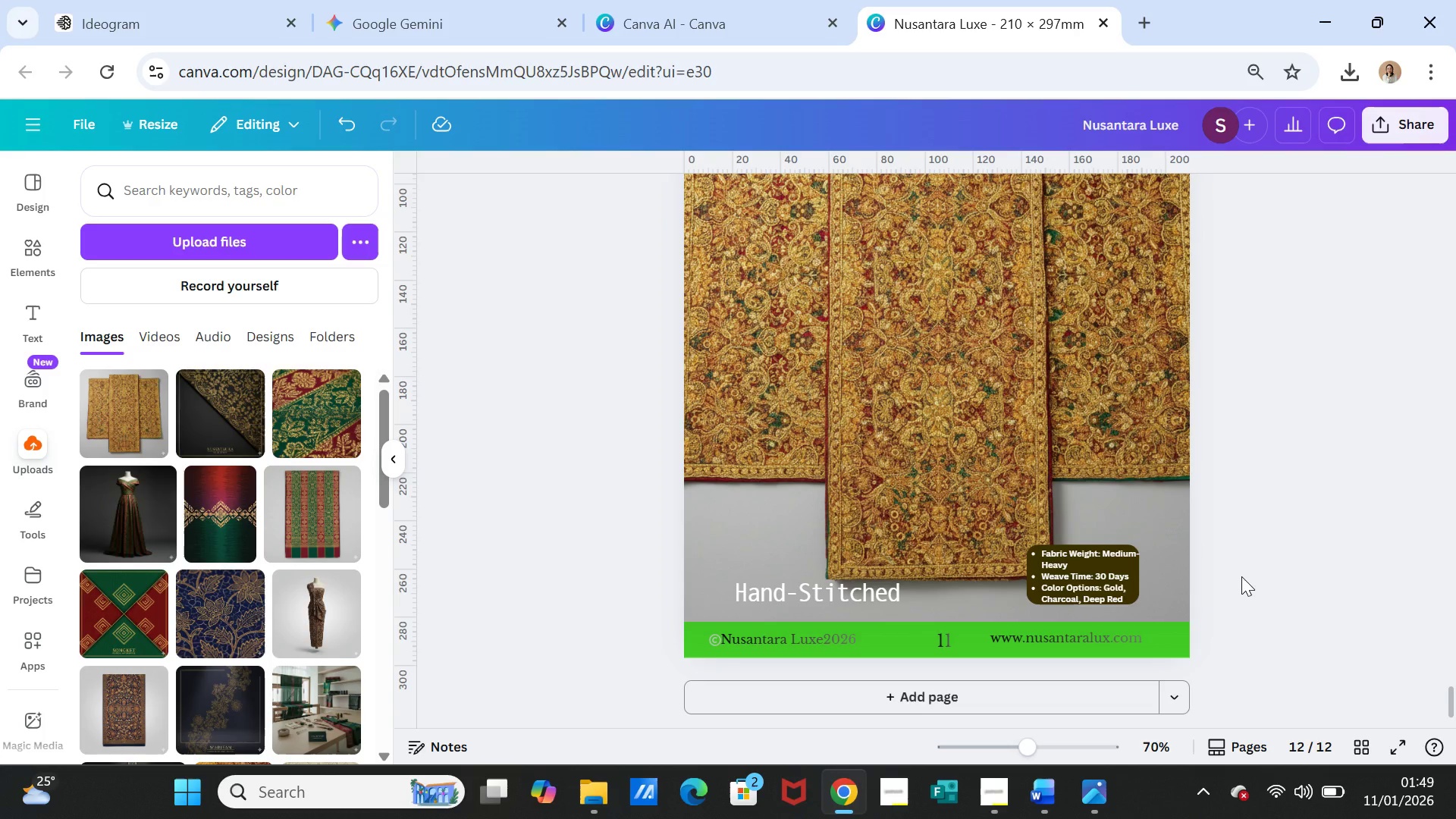 
left_click([1241, 576])
 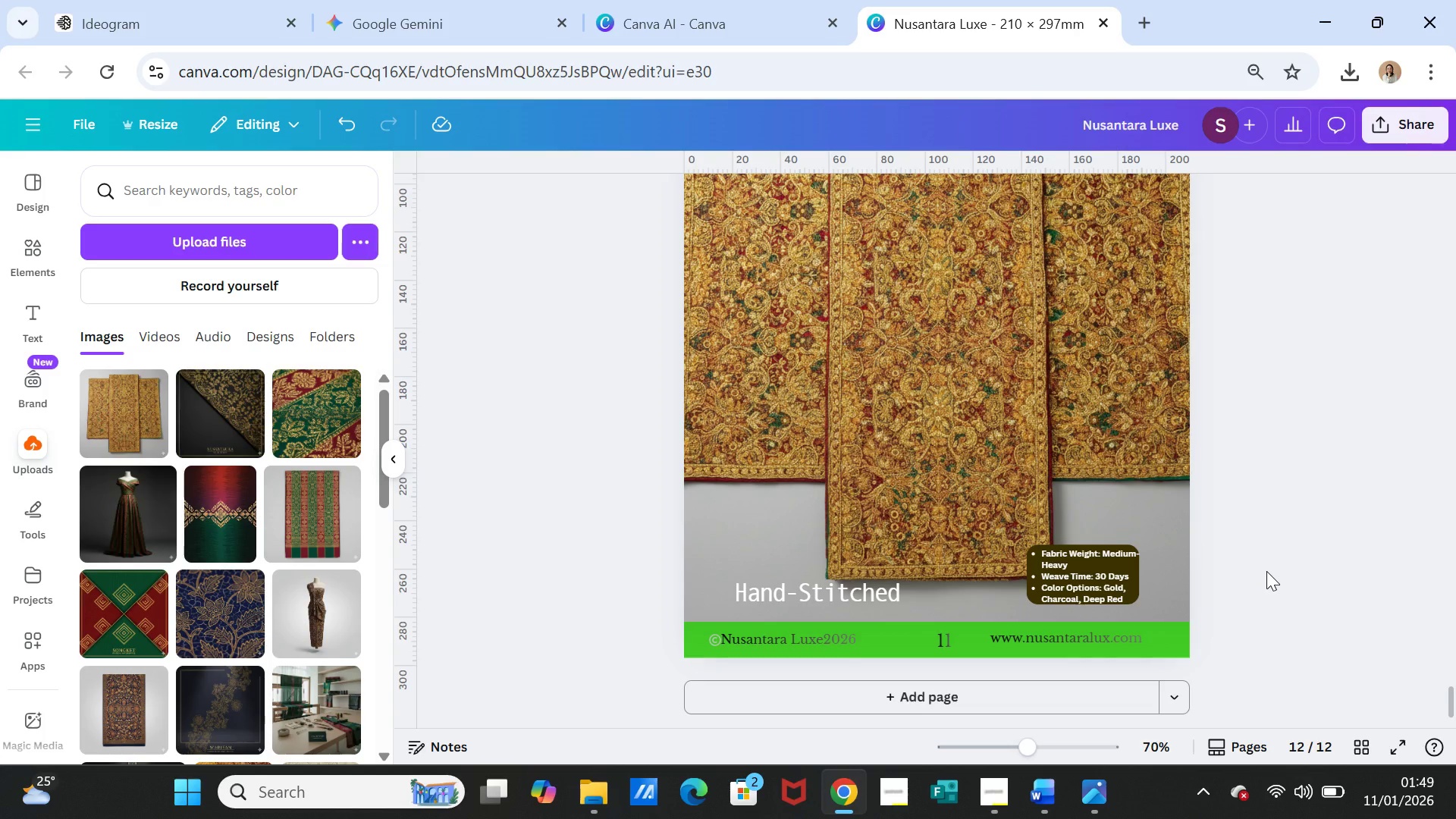 
scroll: coordinate [1266, 571], scroll_direction: down, amount: 2.0
 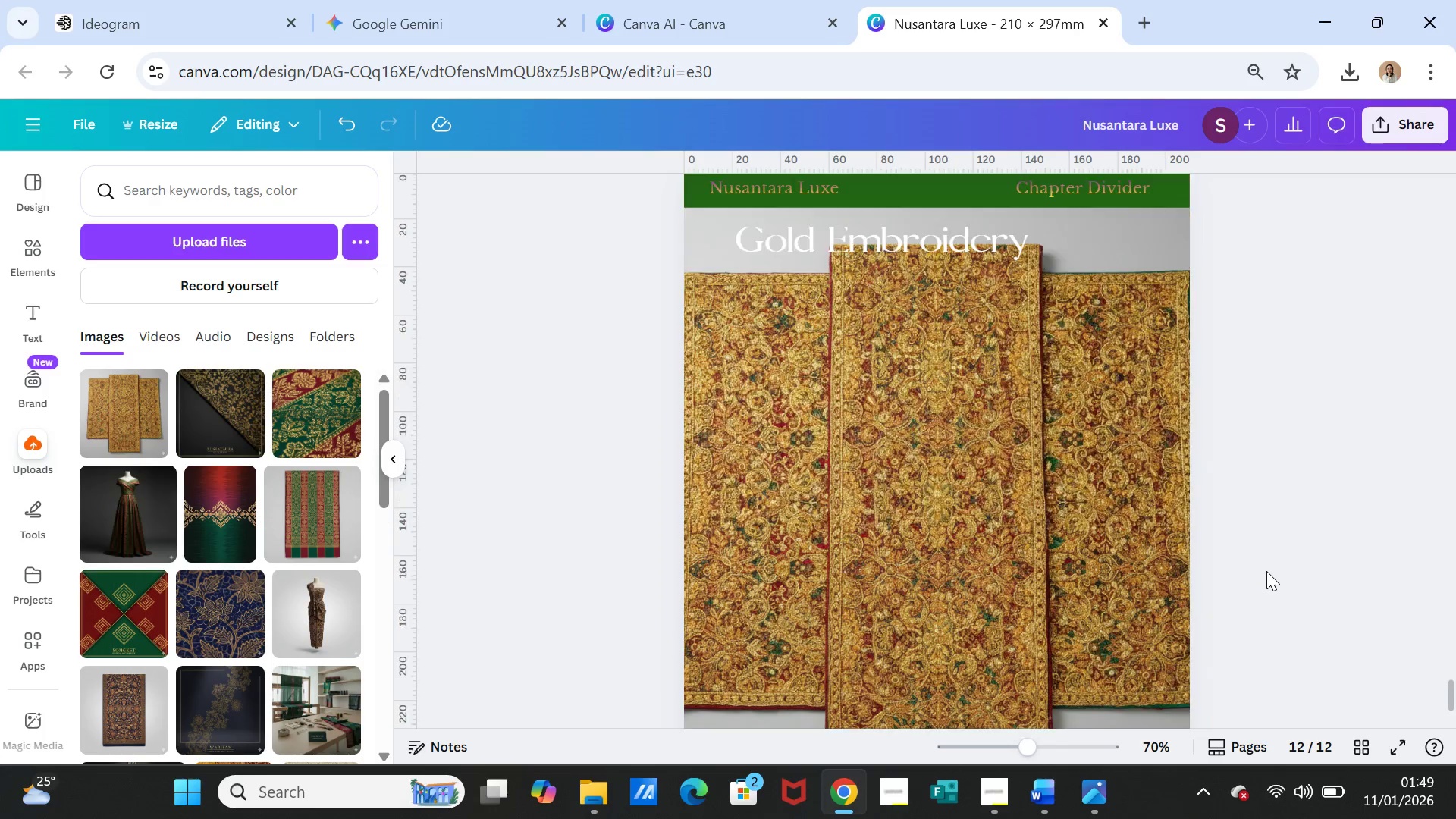 
scroll: coordinate [1266, 571], scroll_direction: up, amount: 3.0
 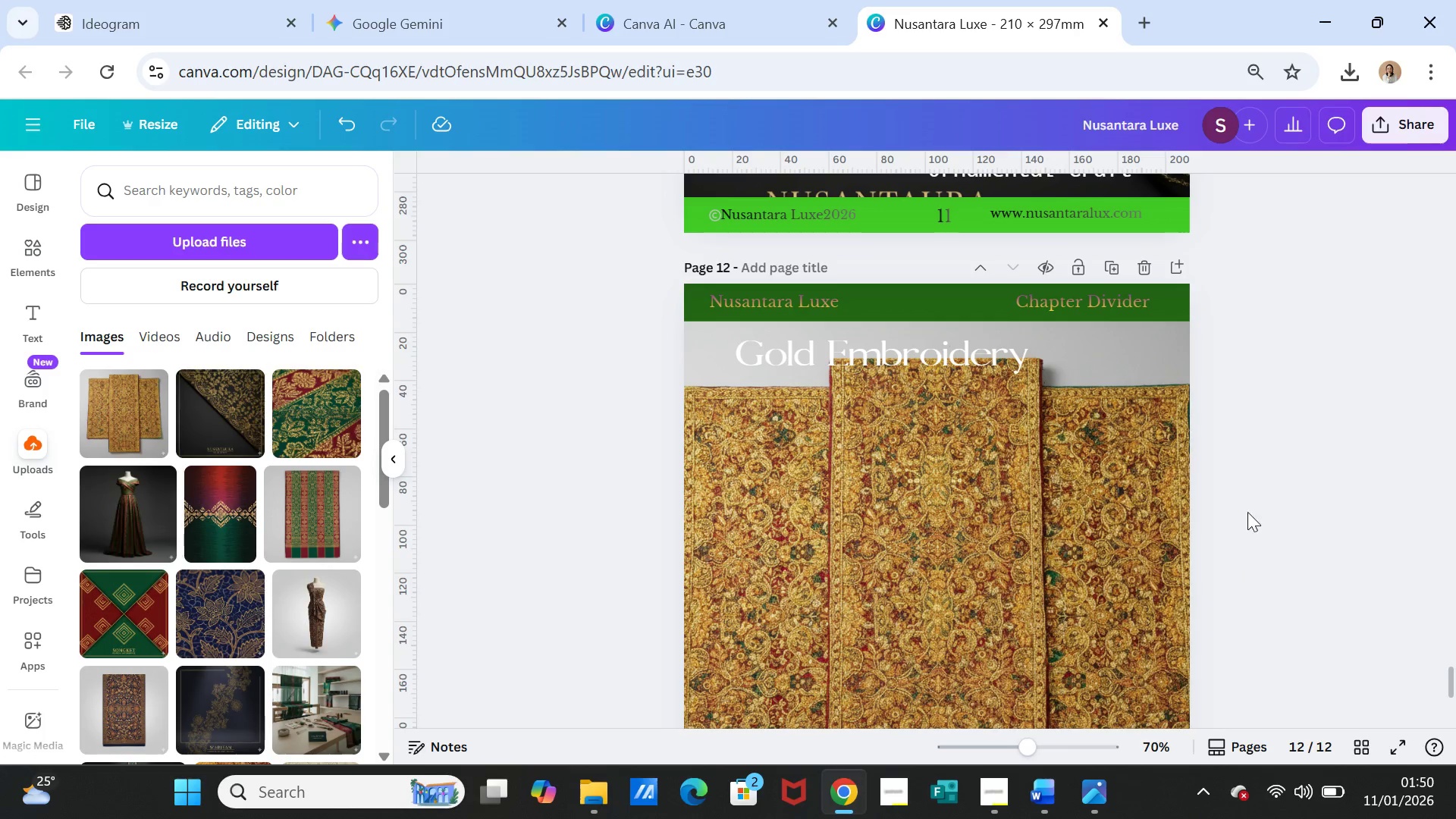 
left_click([1141, 305])
 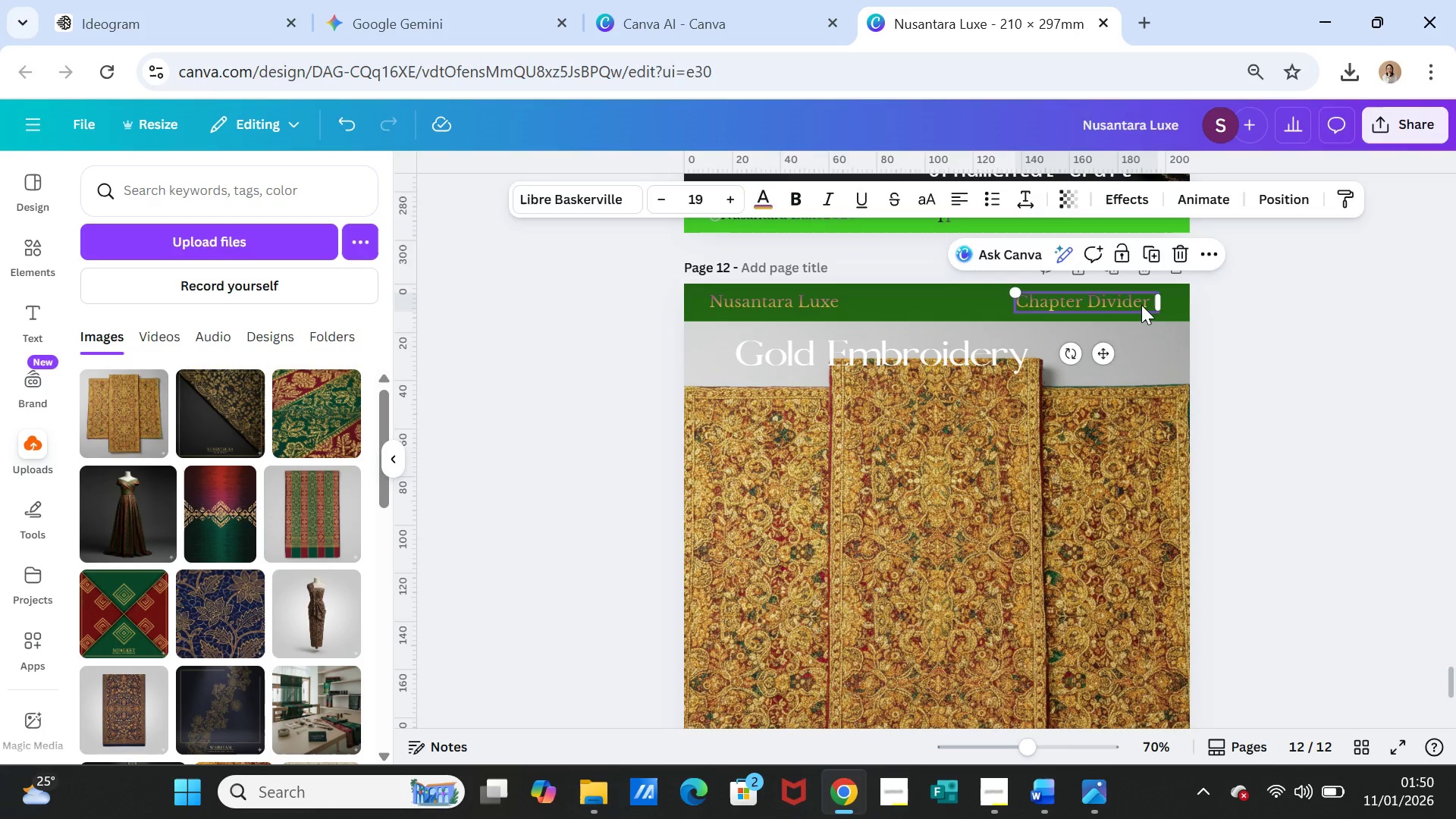 
key(Delete)
 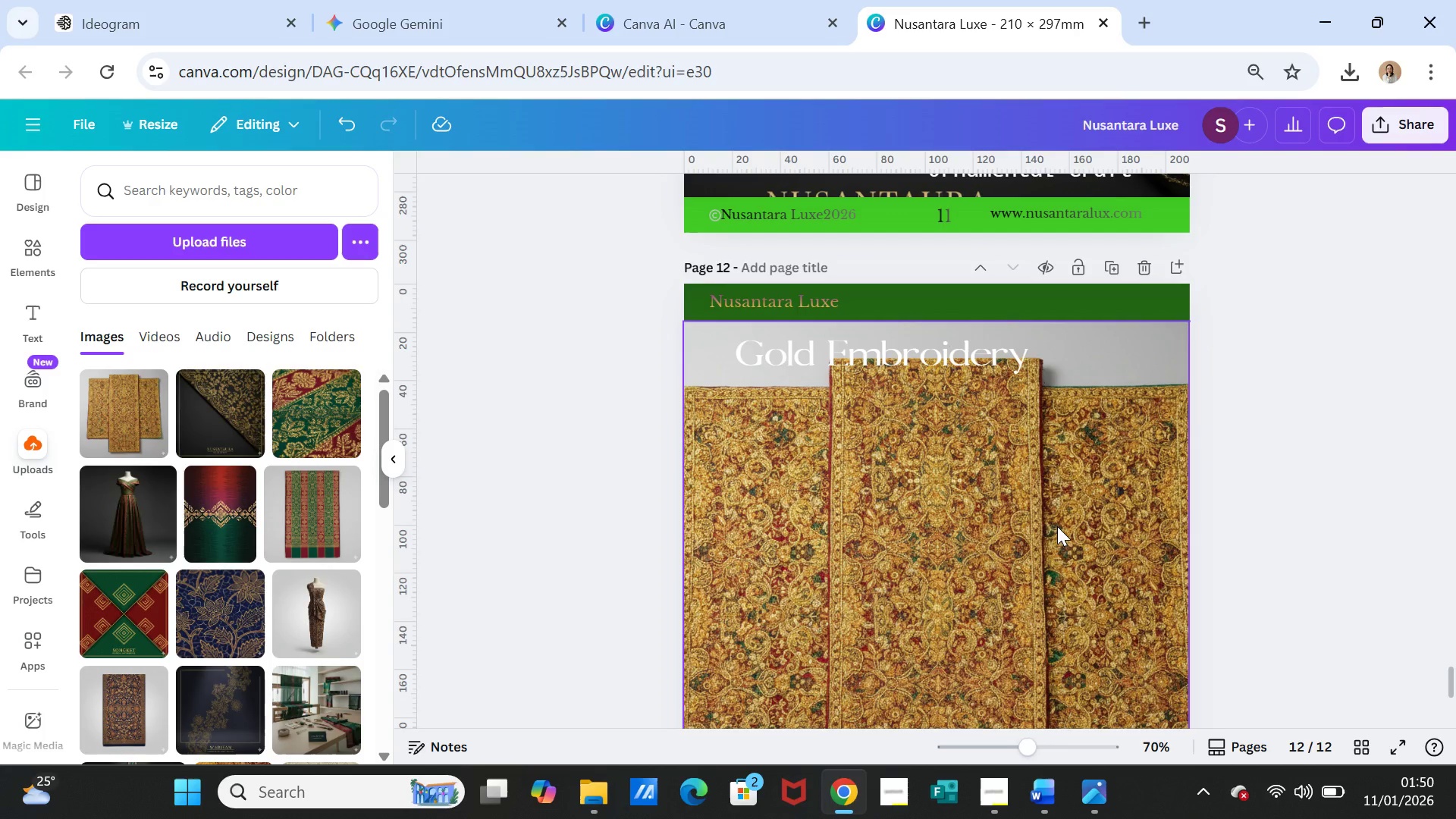 
scroll: coordinate [1057, 526], scroll_direction: up, amount: 15.0
 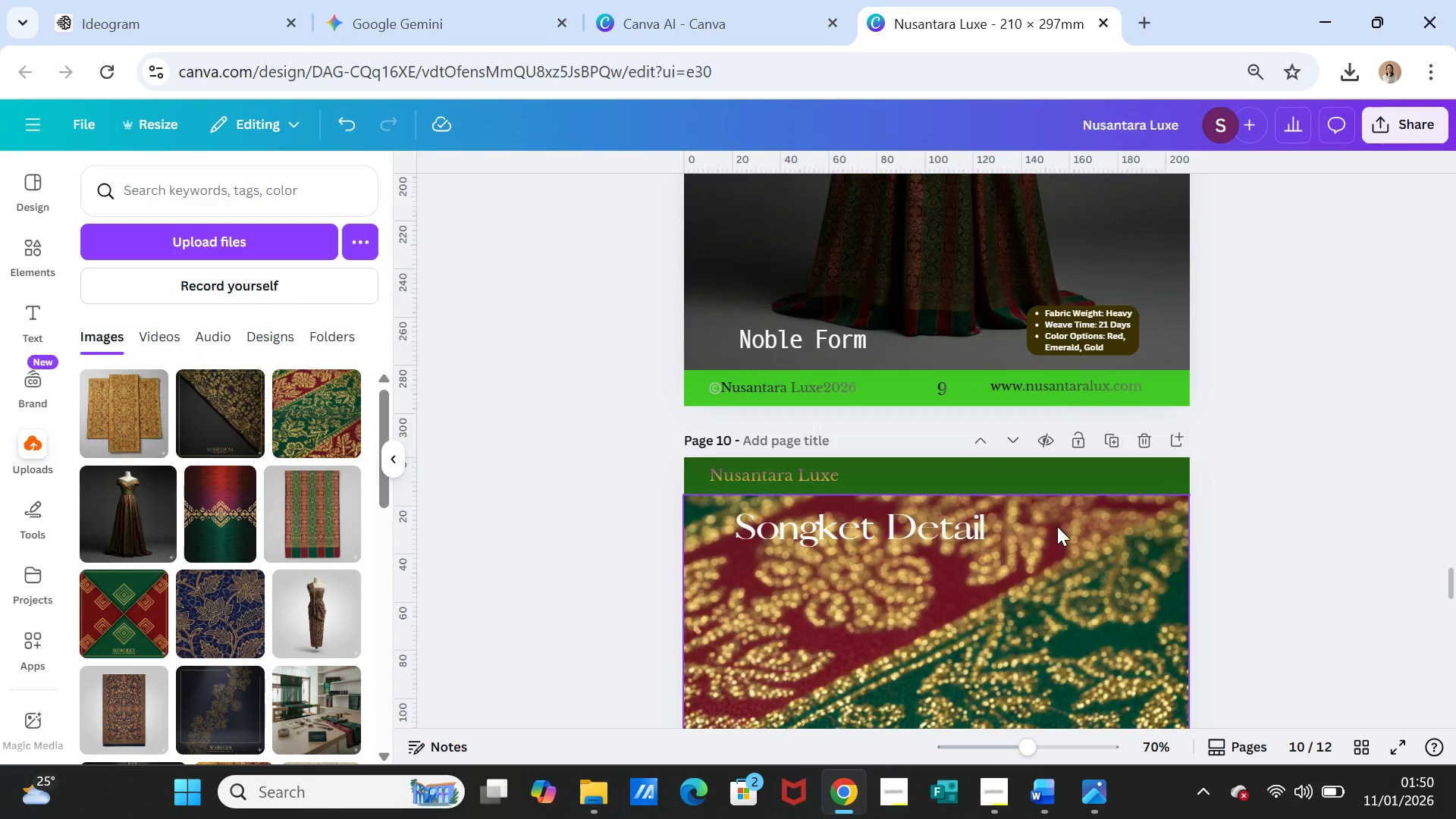 
scroll: coordinate [1057, 526], scroll_direction: down, amount: 8.0
 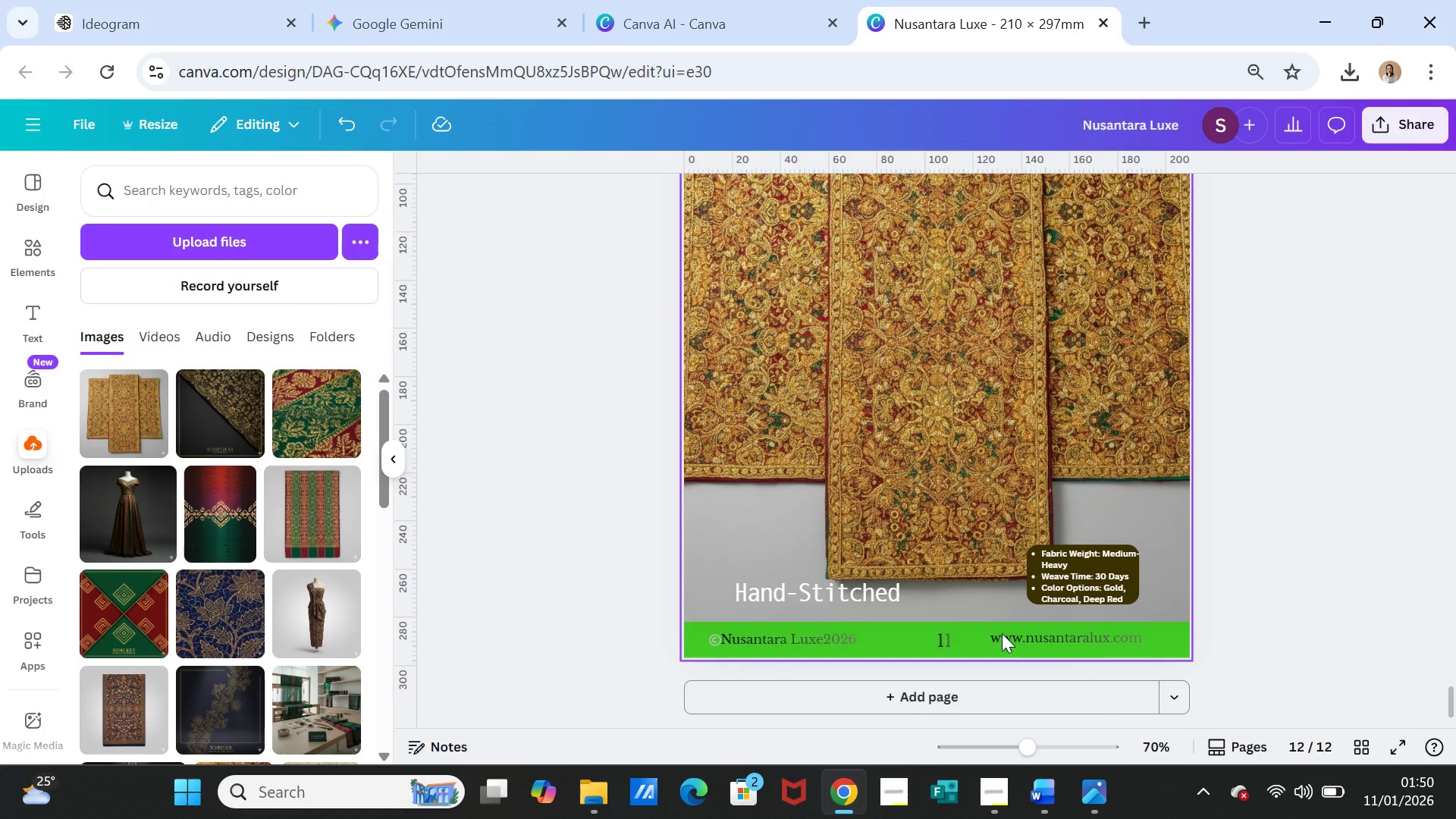 
double_click([943, 642])
 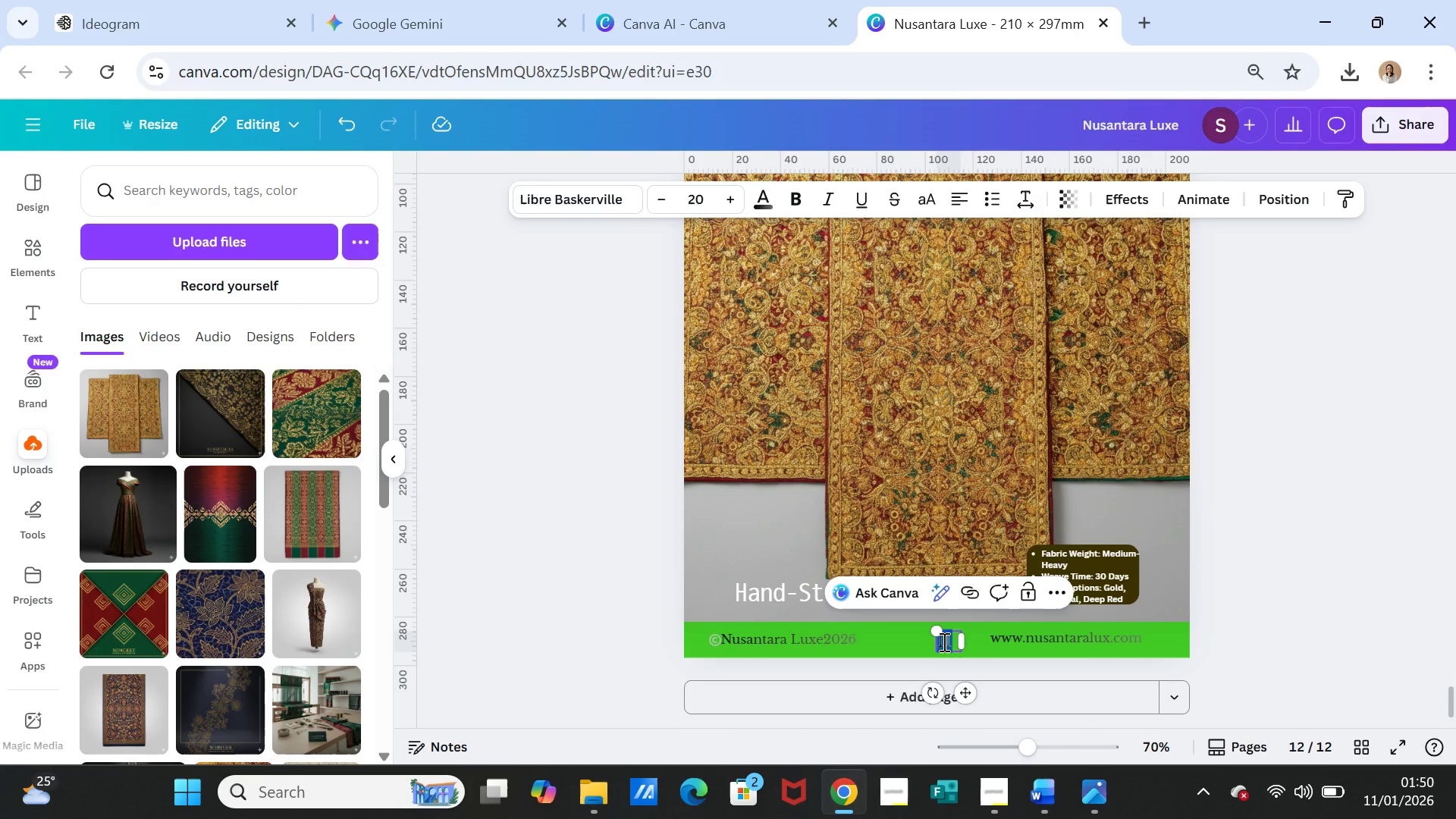 
key(1)
 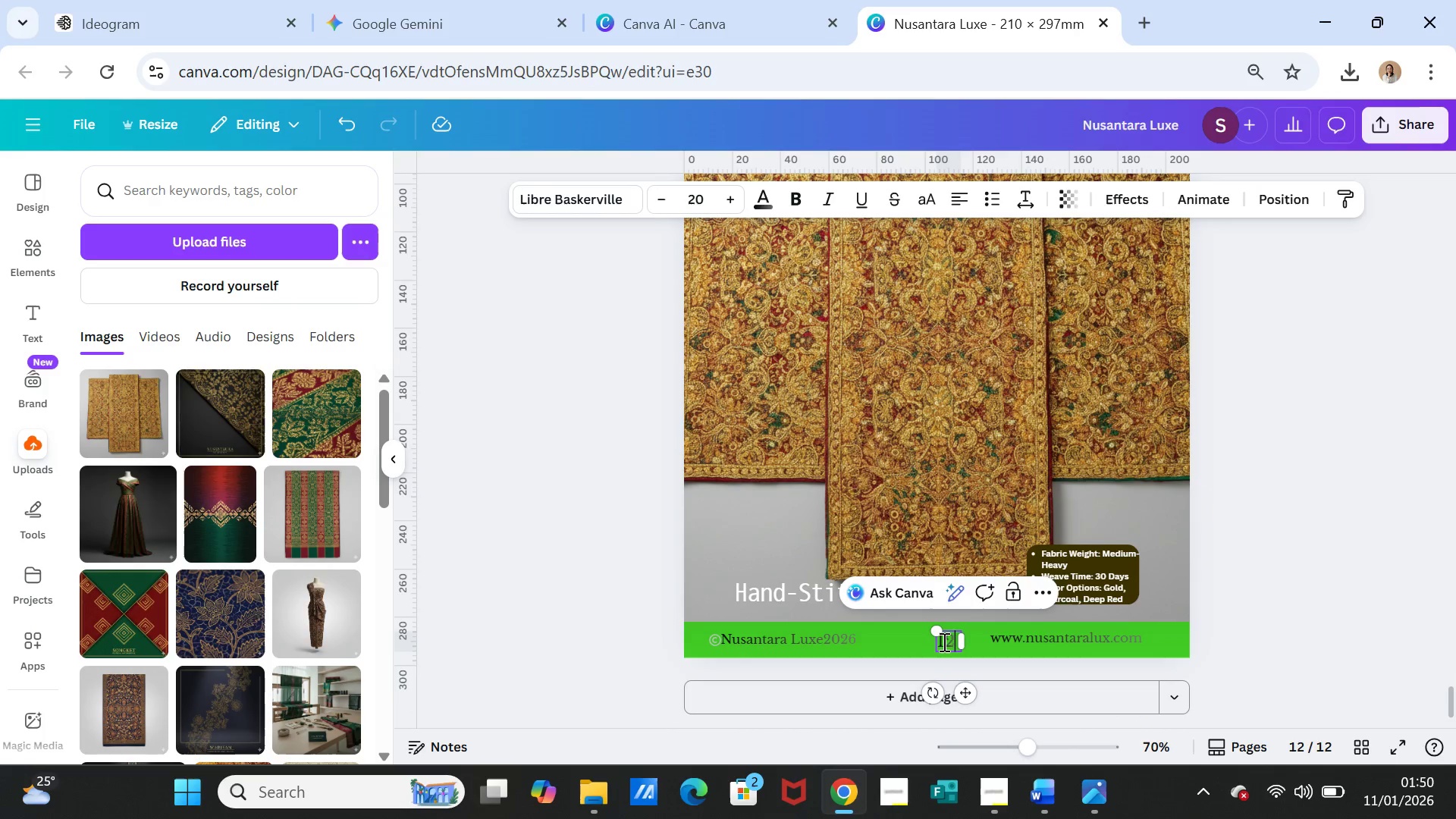 
left_click([1259, 635])
 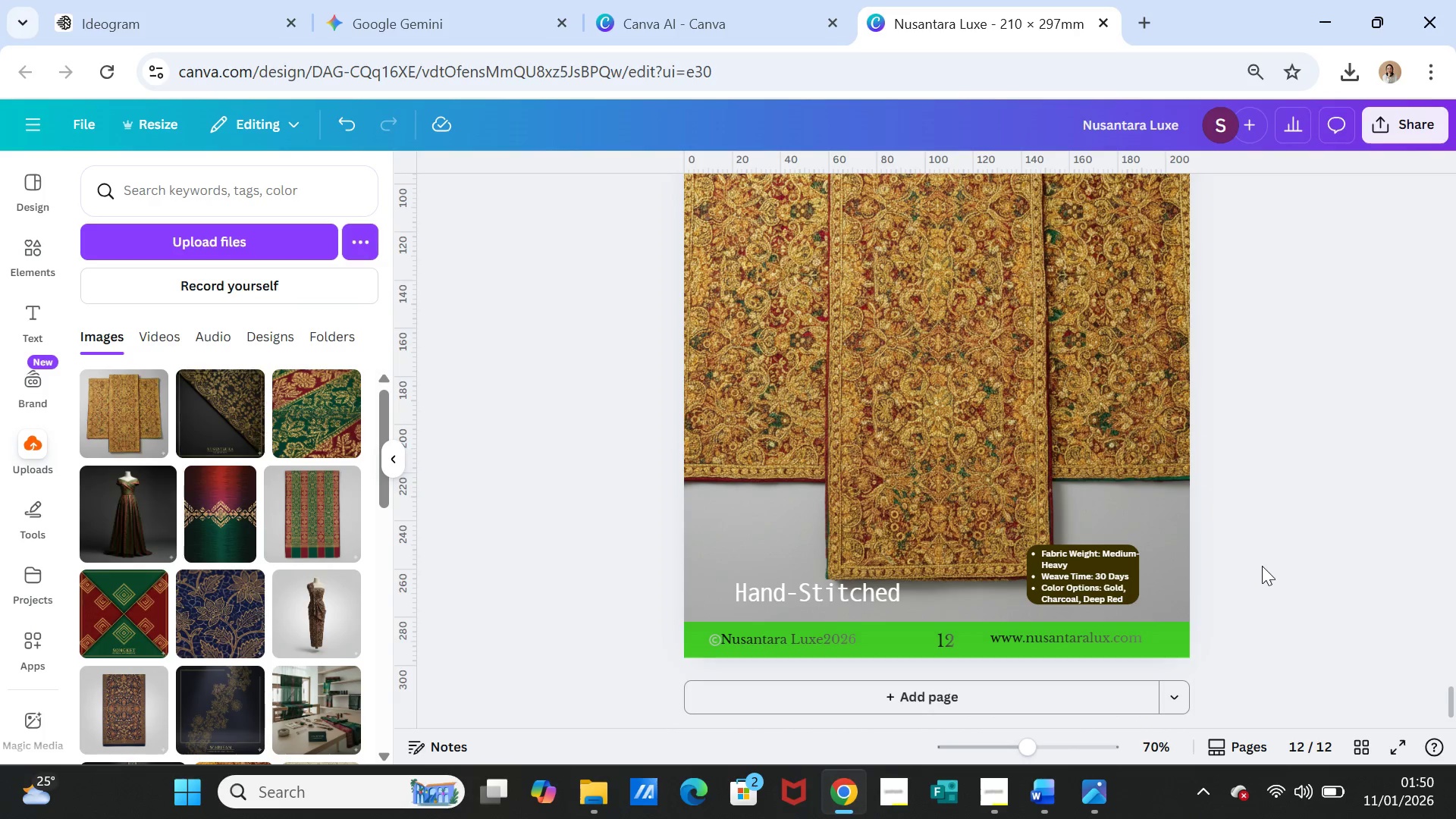 
scroll: coordinate [1261, 565], scroll_direction: down, amount: 2.0
 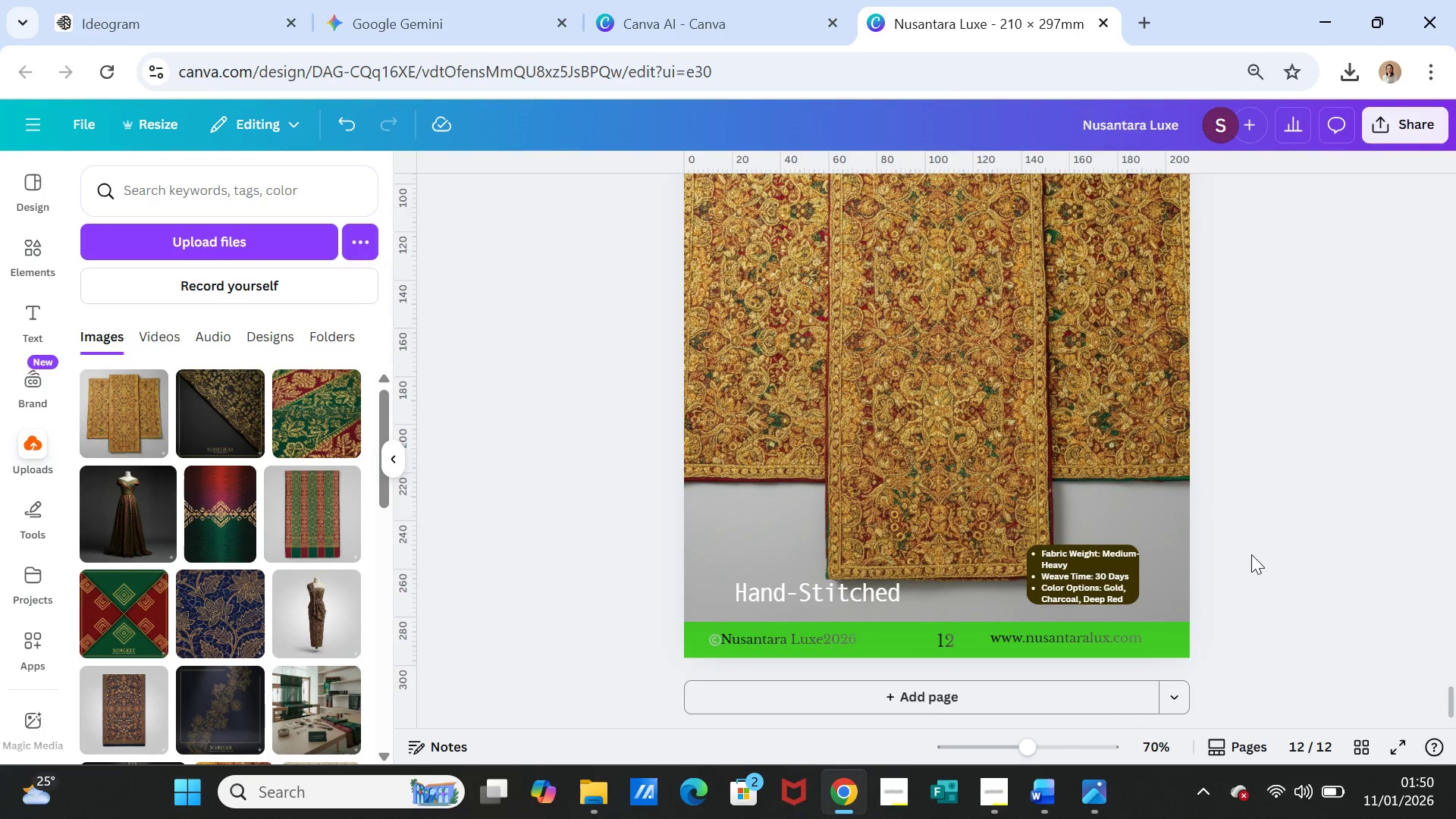 
scroll: coordinate [1250, 553], scroll_direction: up, amount: 5.0
 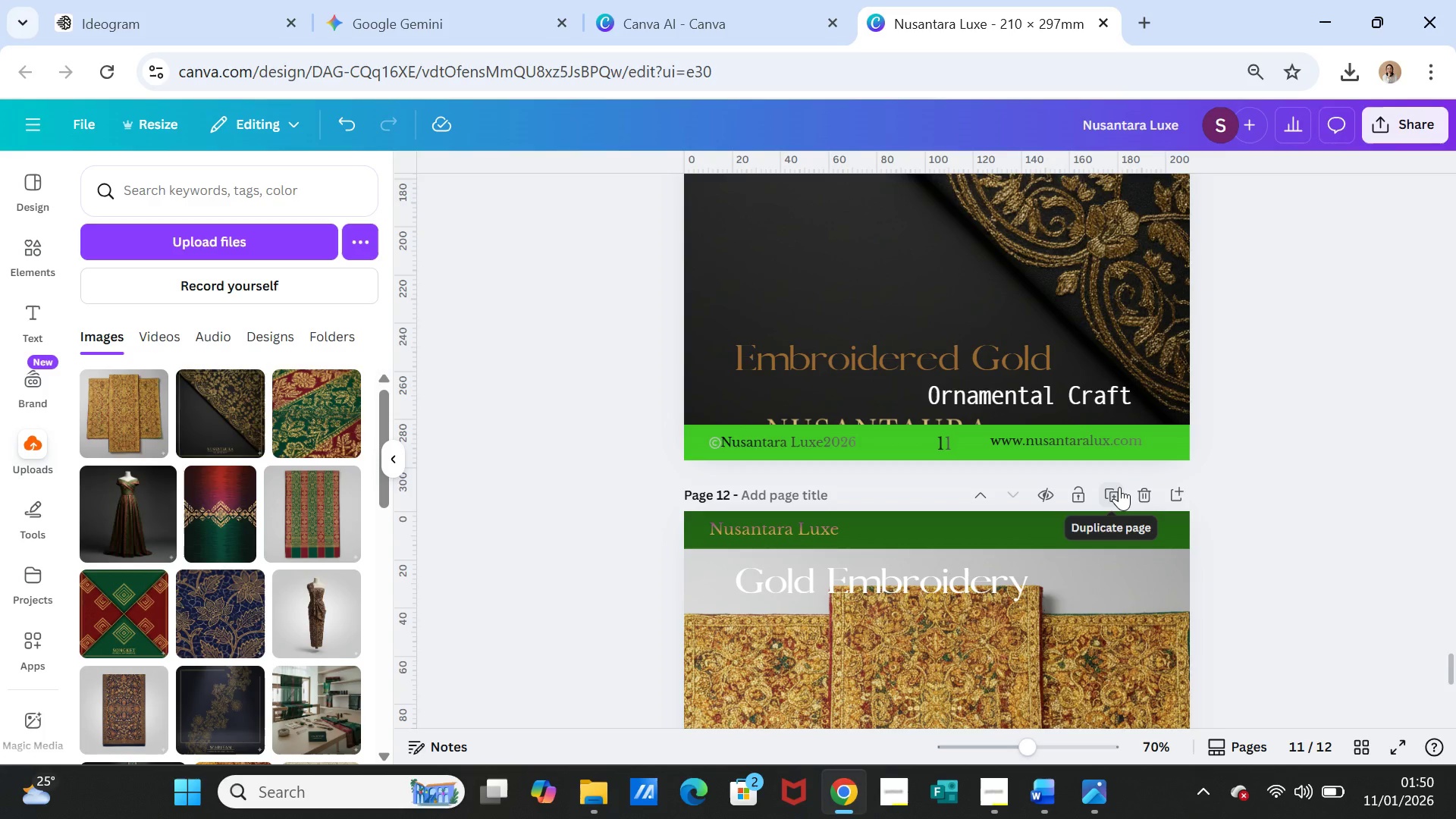 
left_click([1119, 487])
 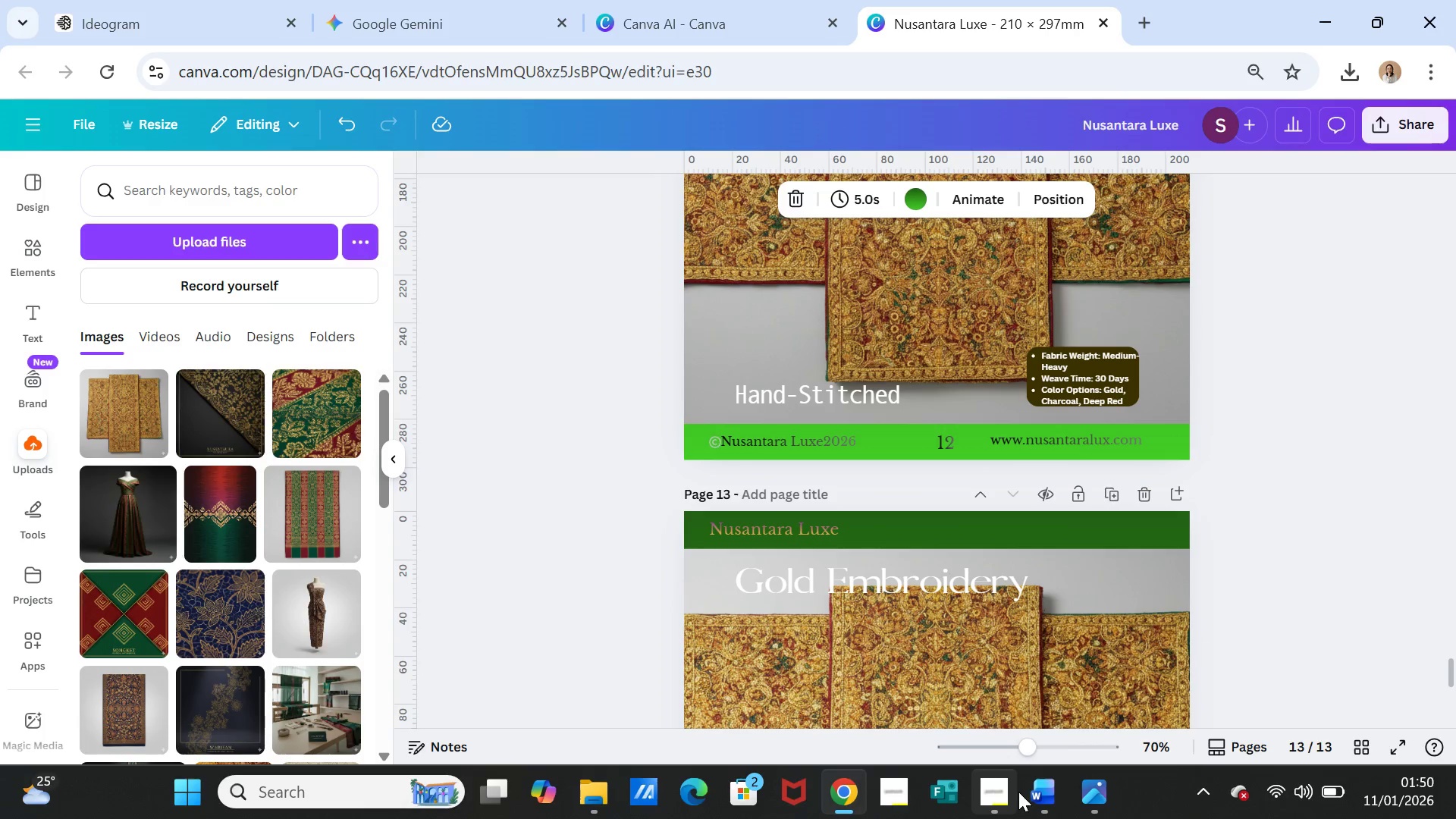 
left_click([1043, 798])
 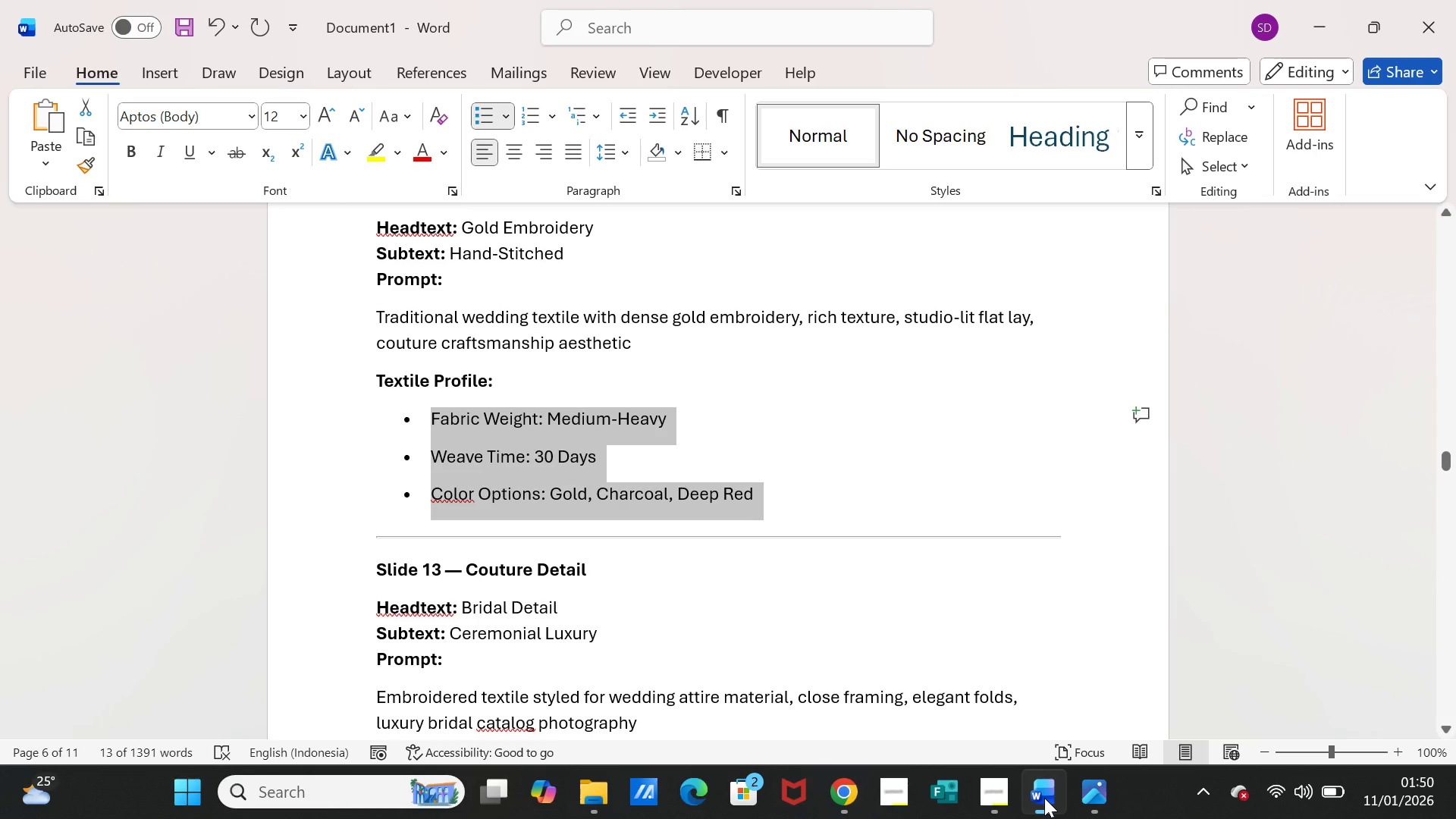 
scroll: coordinate [884, 563], scroll_direction: up, amount: 15.0
 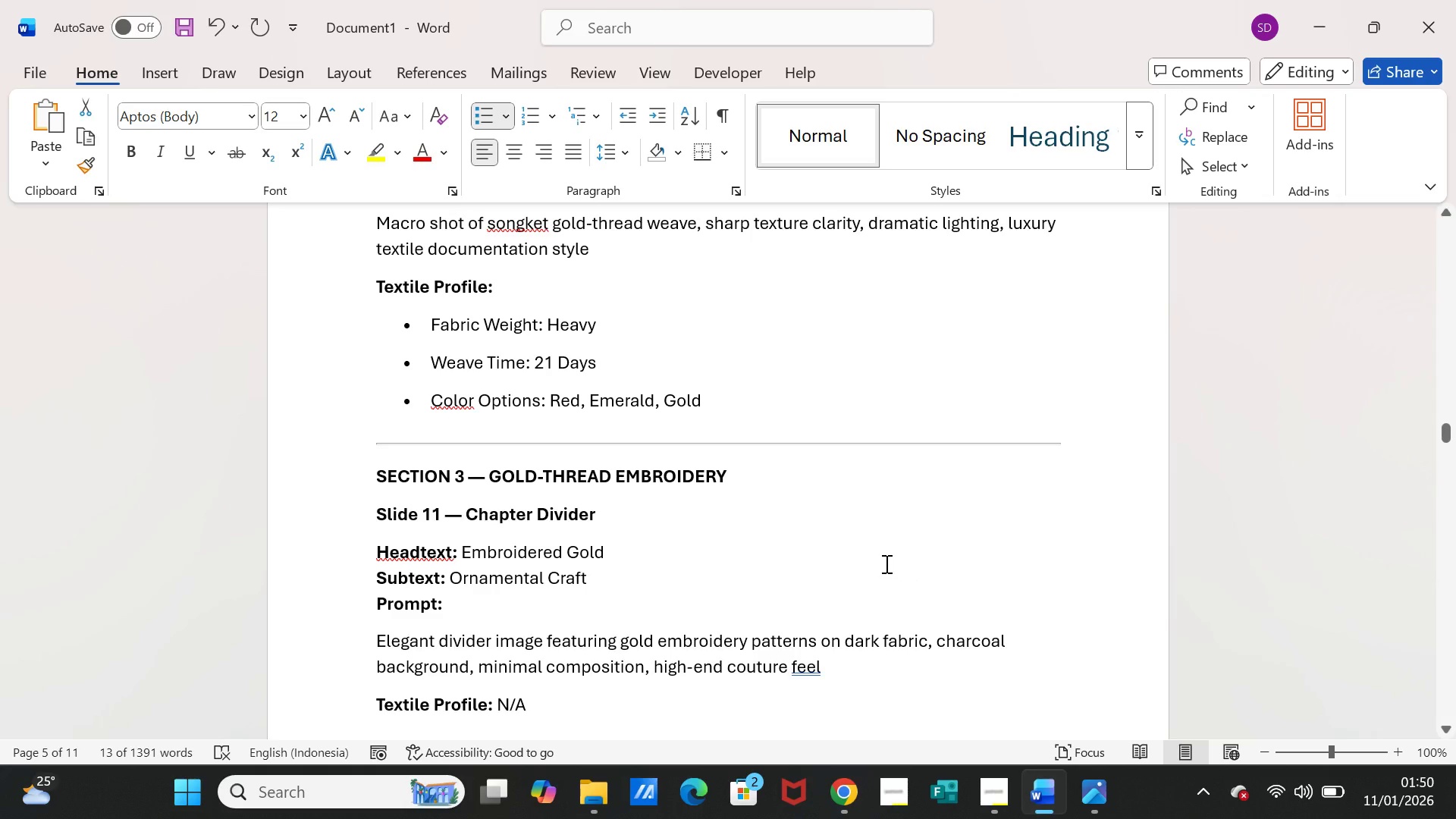 
scroll: coordinate [885, 563], scroll_direction: down, amount: 19.0
 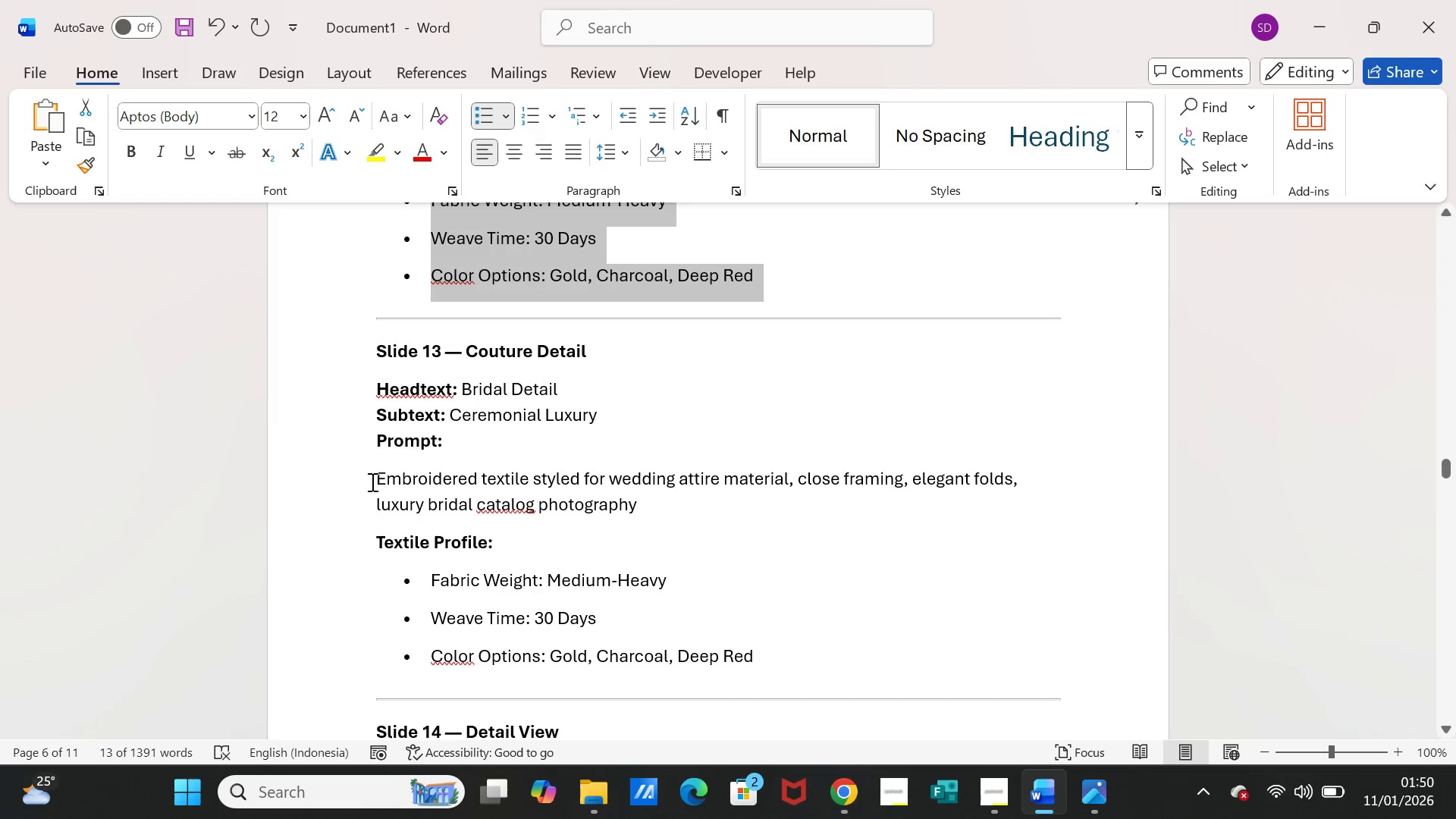 
left_click_drag(start_coordinate=[372, 482], to_coordinate=[588, 494])
 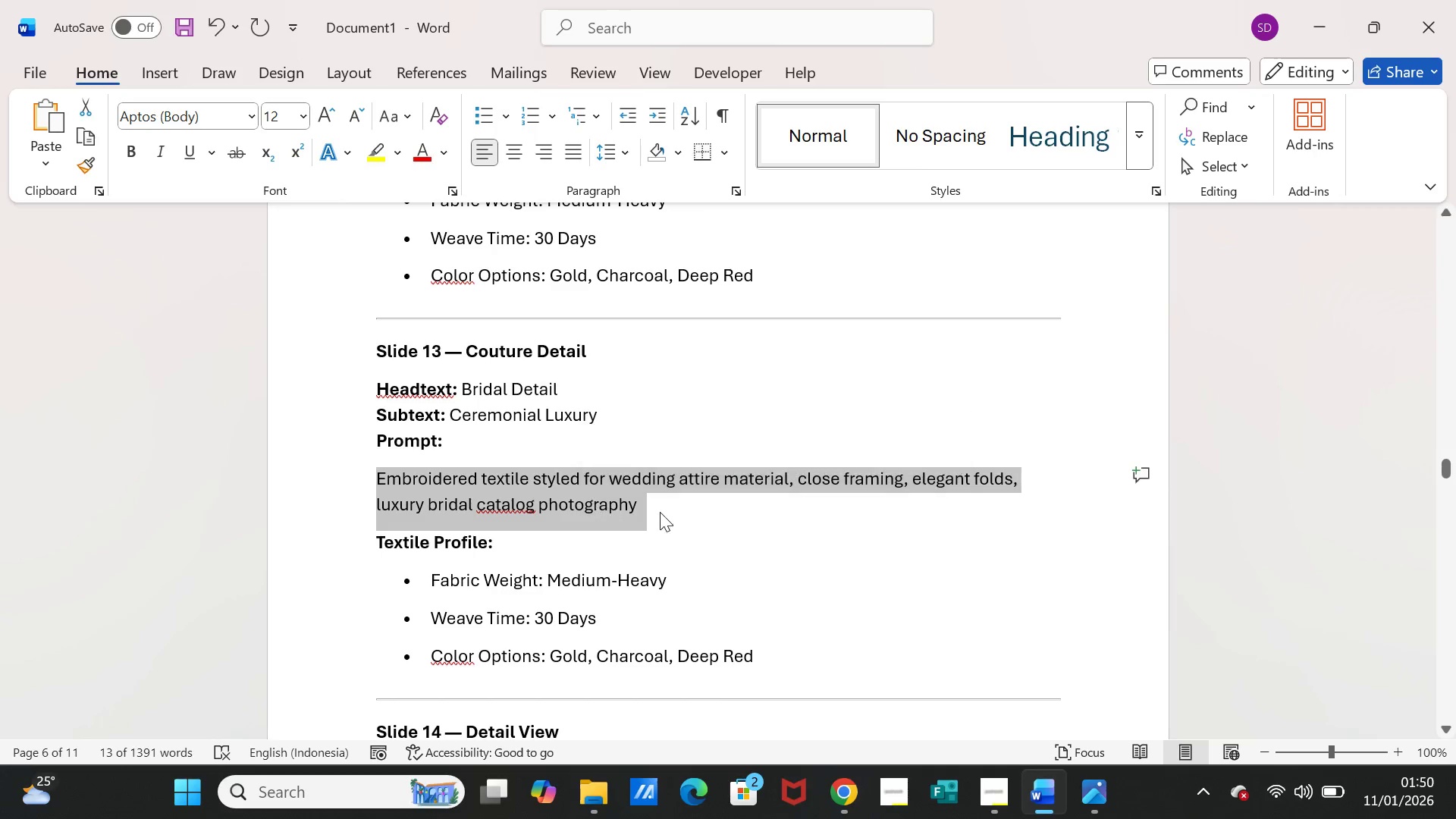 
key(Control+C)
 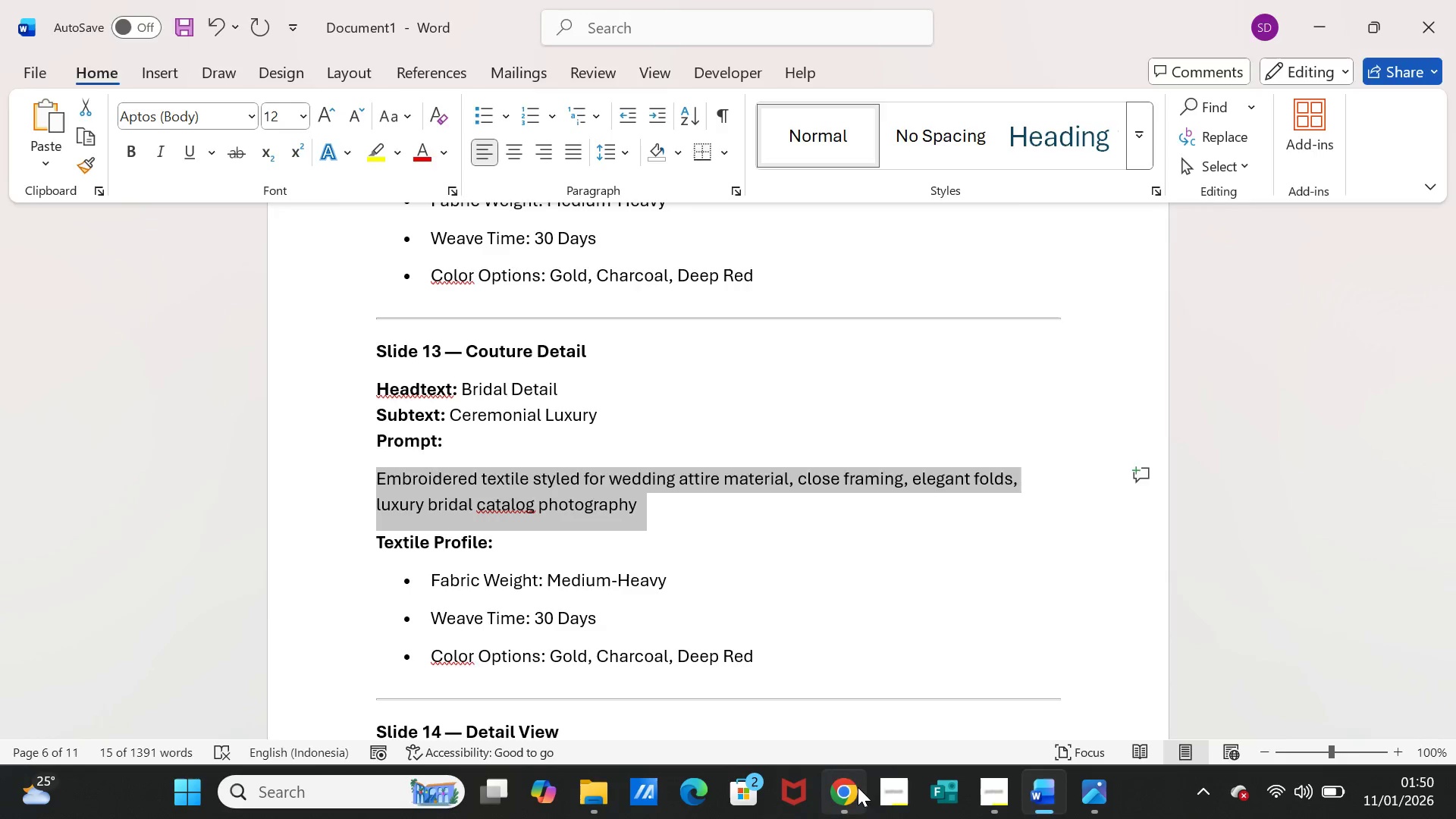 
left_click([858, 787])
 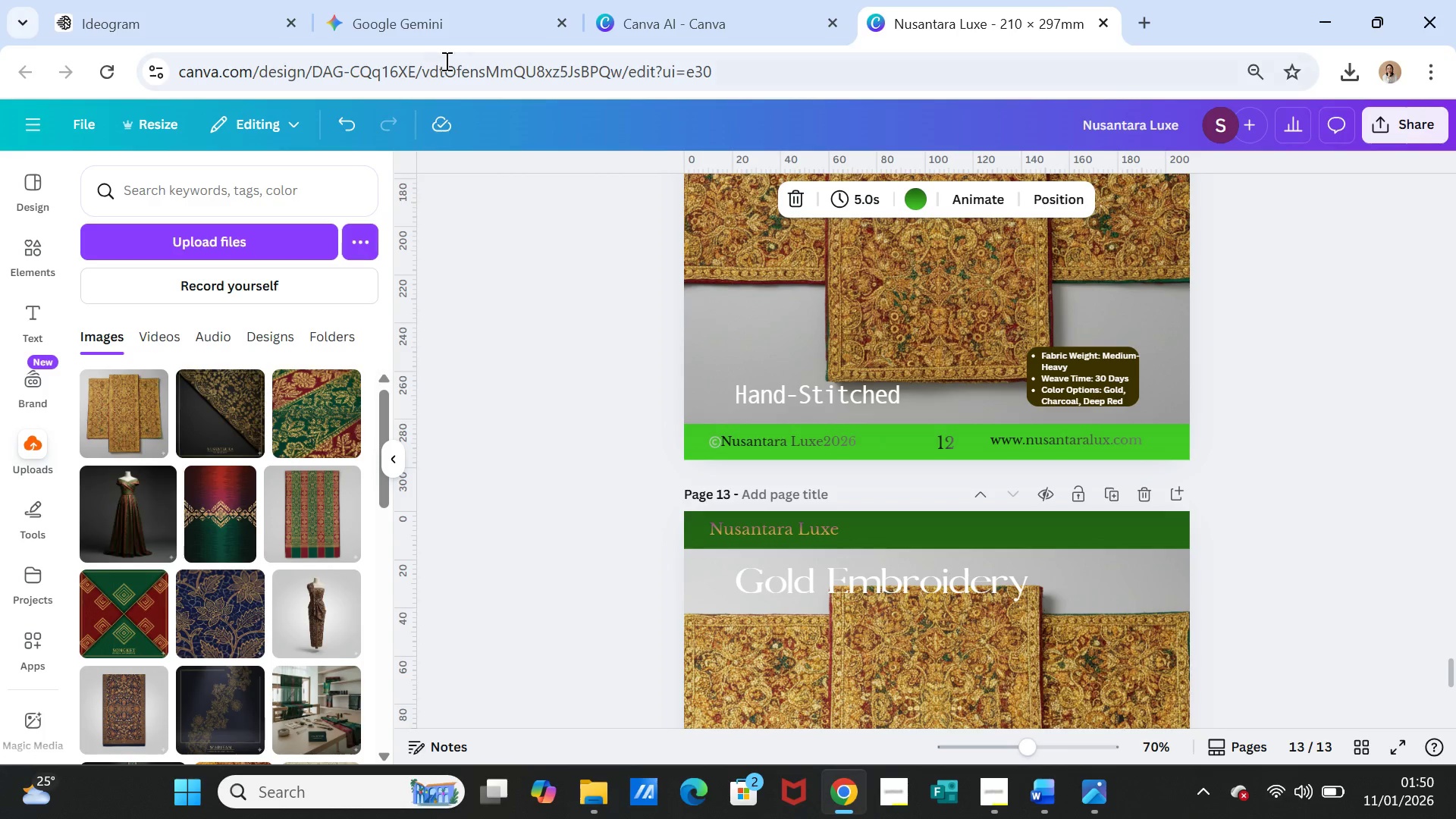 
left_click([448, 14])
 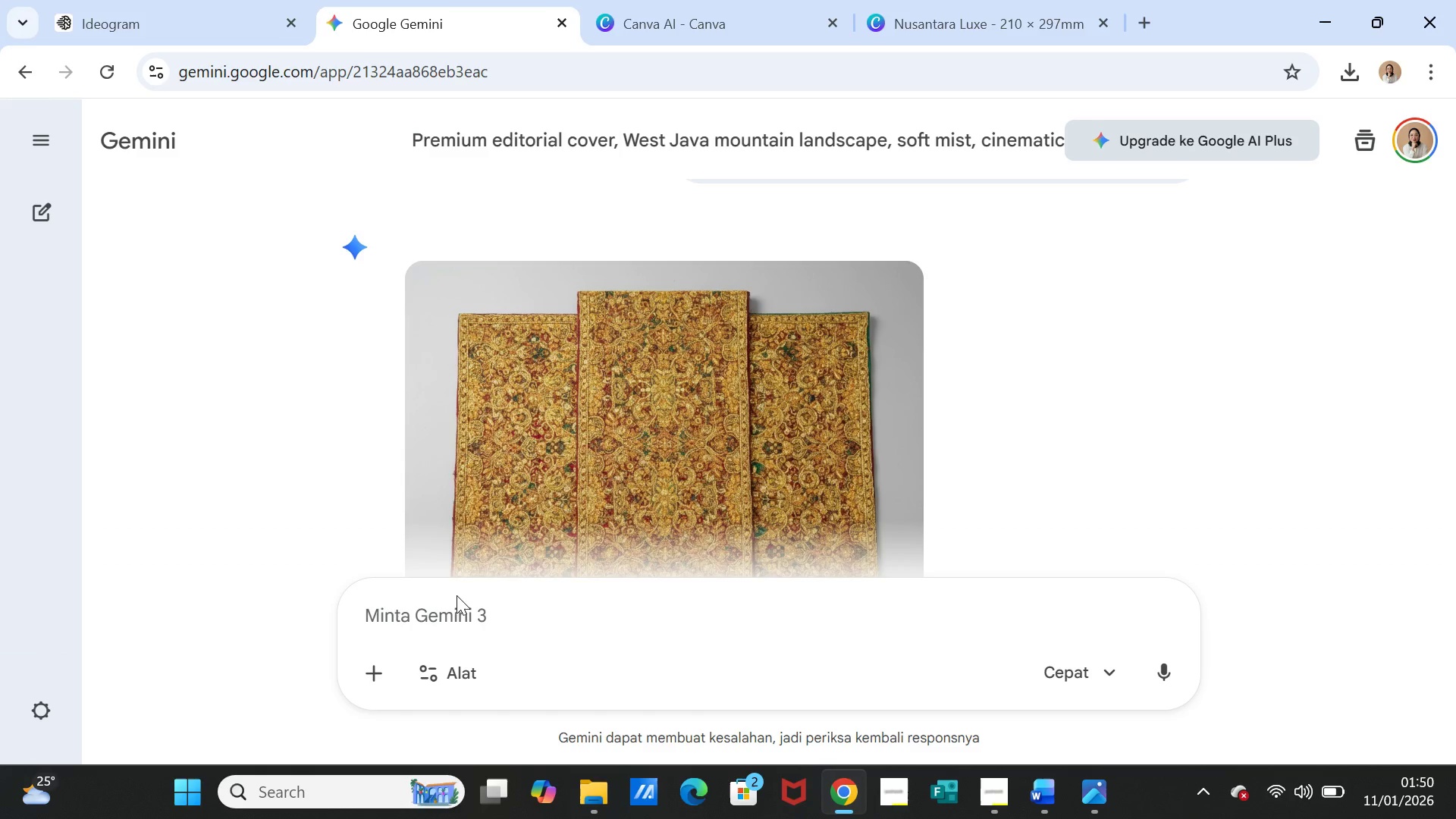 
left_click([459, 616])
 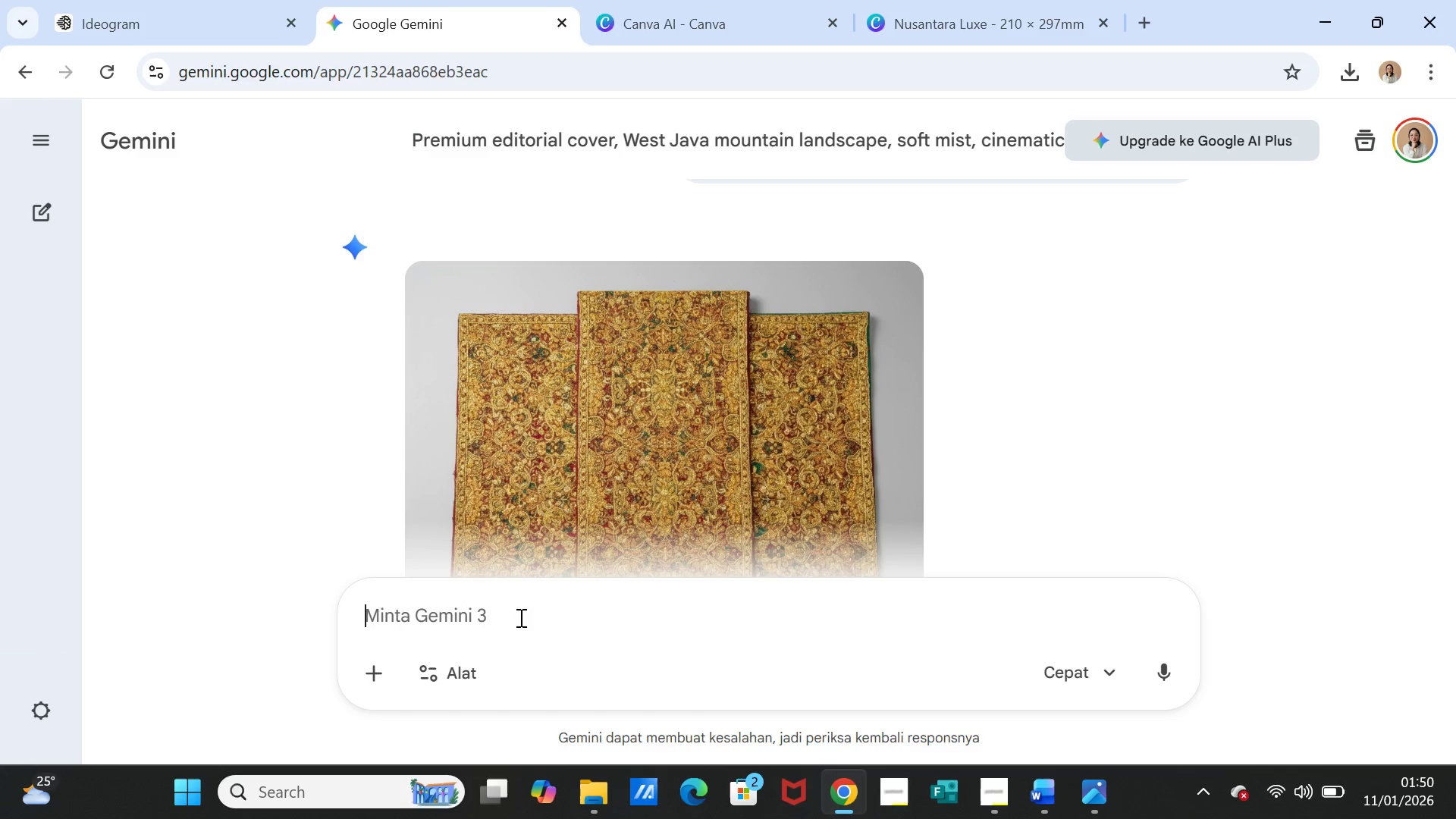 
key(Control+ControlLeft)
 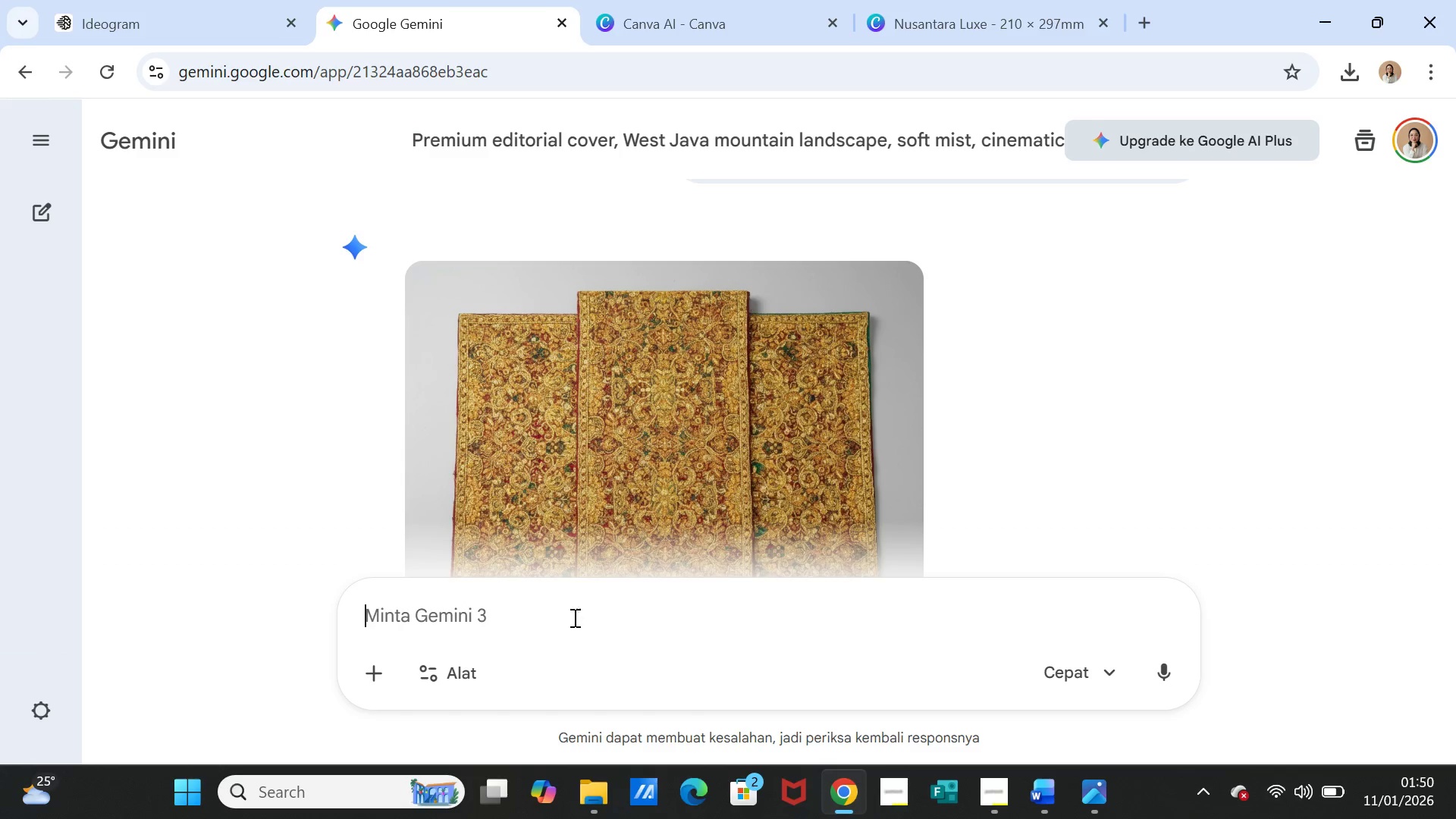 
key(Control+V)
 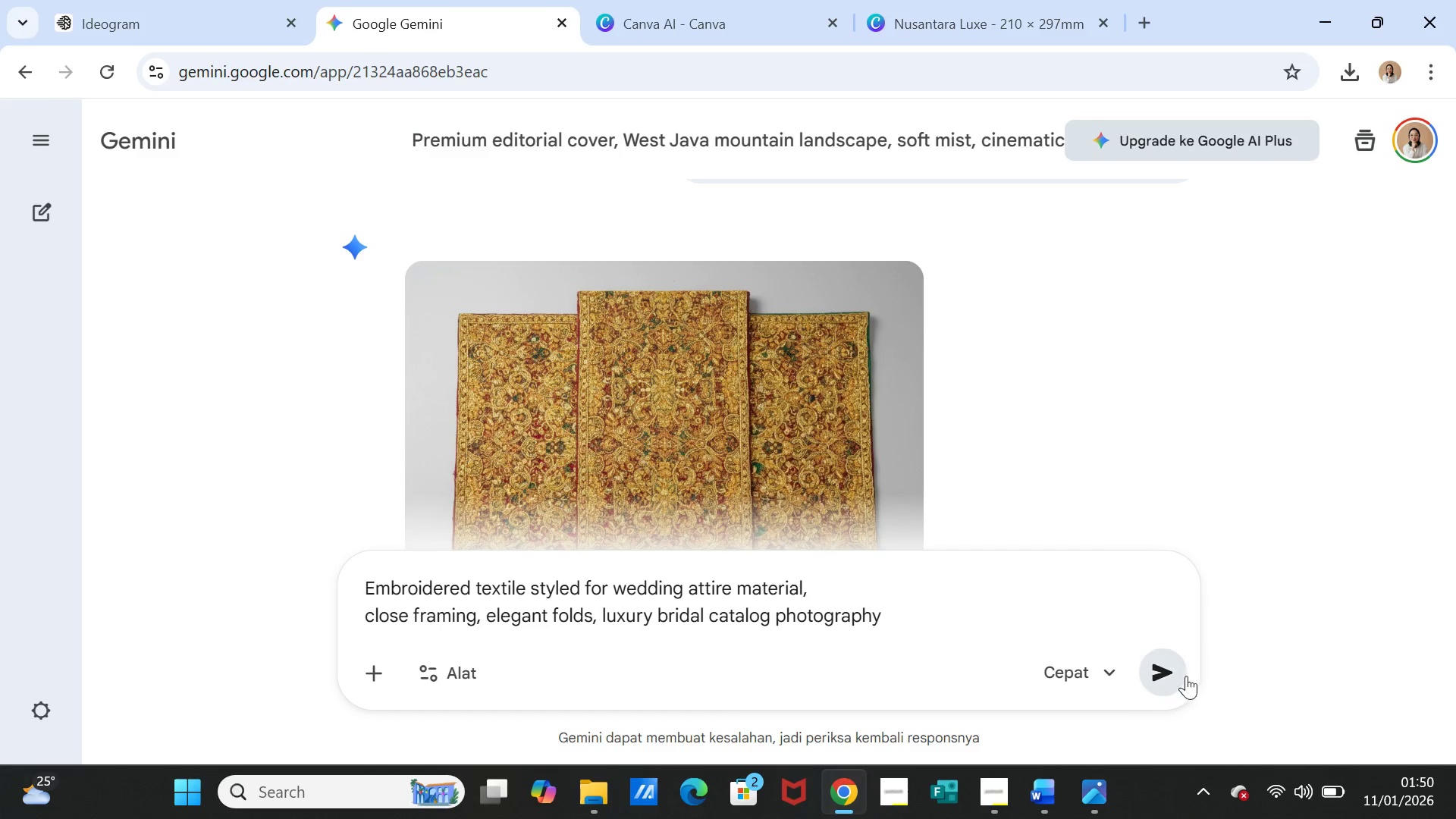 
left_click([1168, 672])
 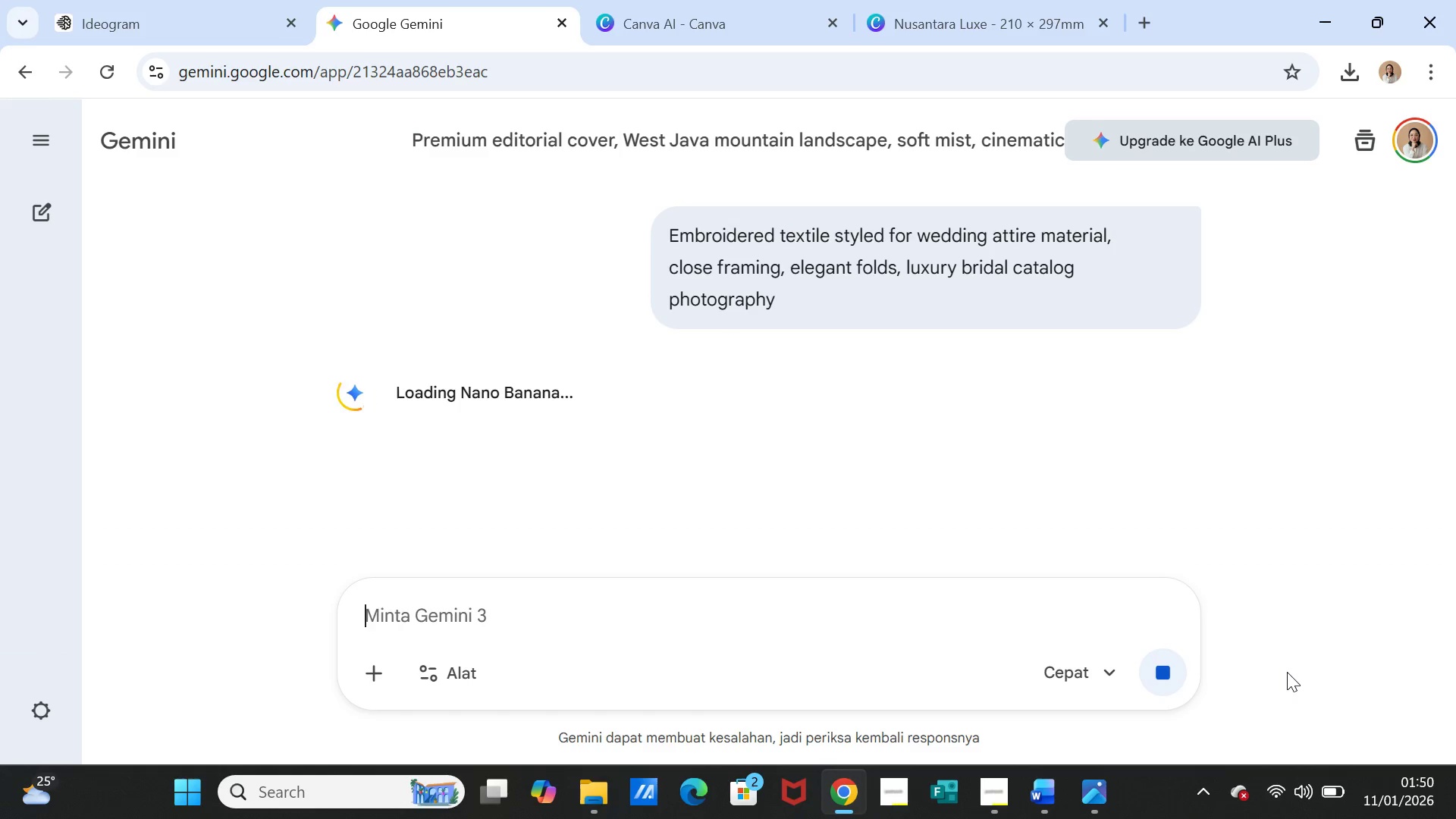 
wait(14.28)
 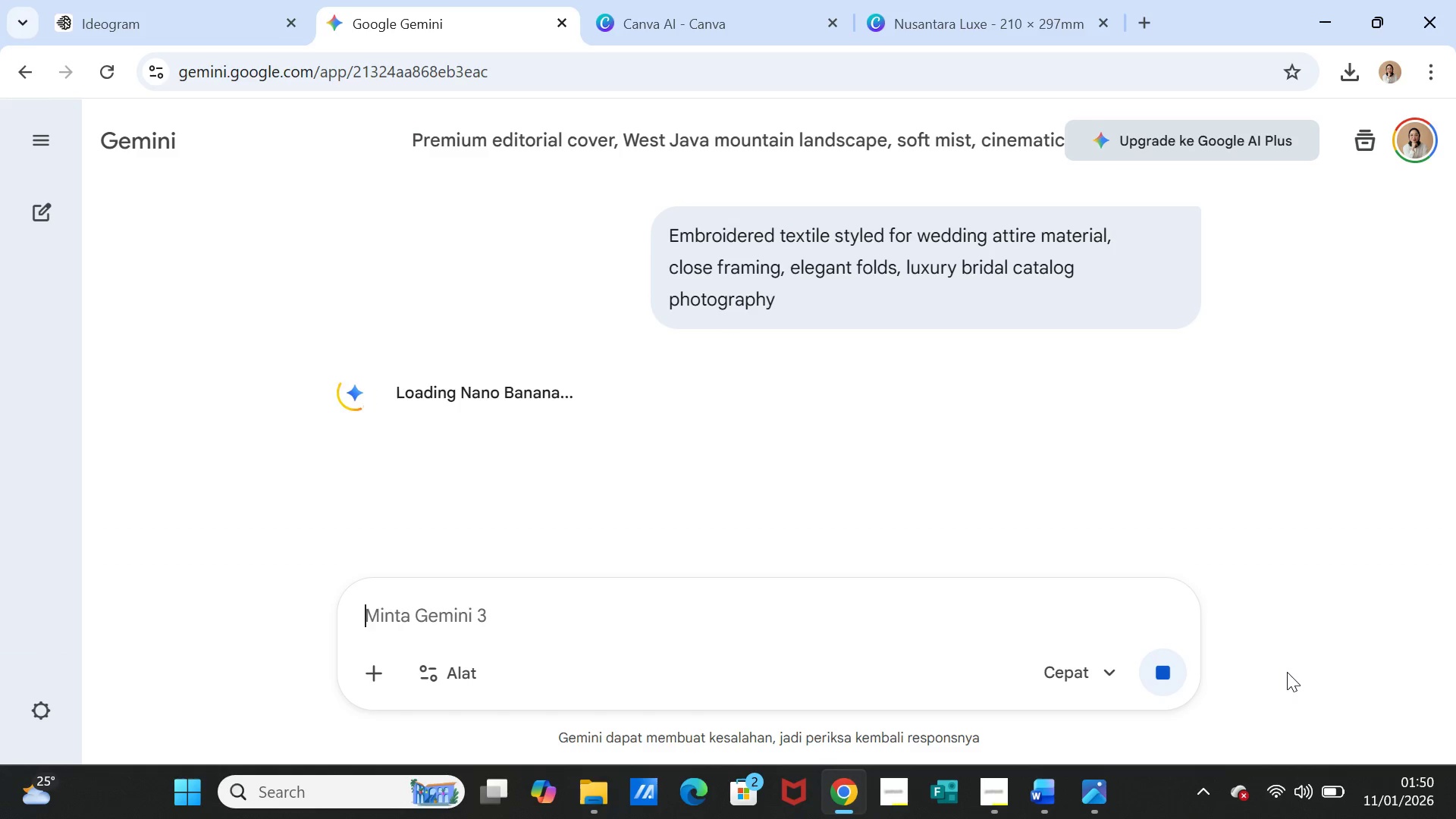 
left_click([940, 12])
 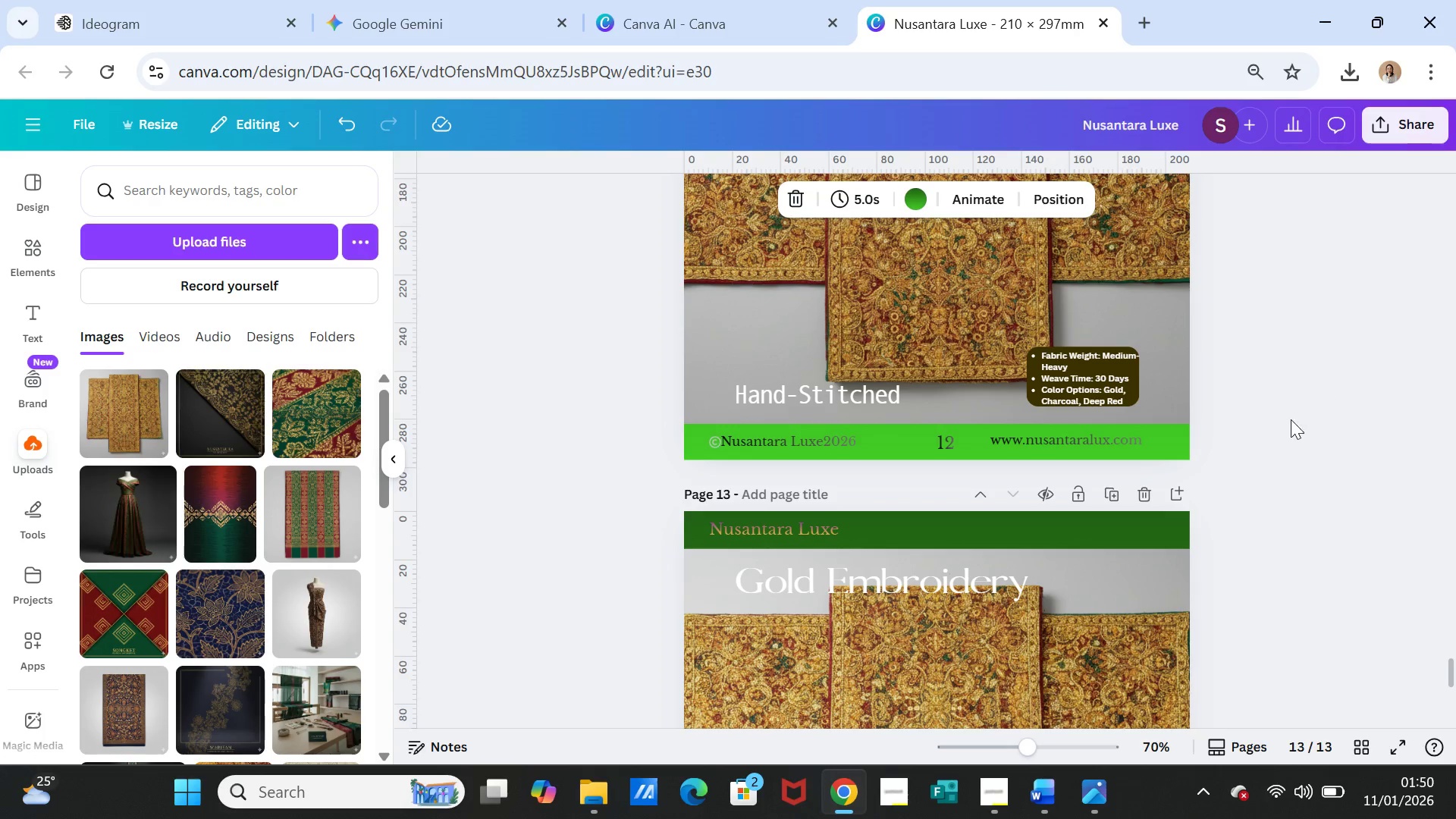 
scroll: coordinate [1290, 484], scroll_direction: down, amount: 4.0
 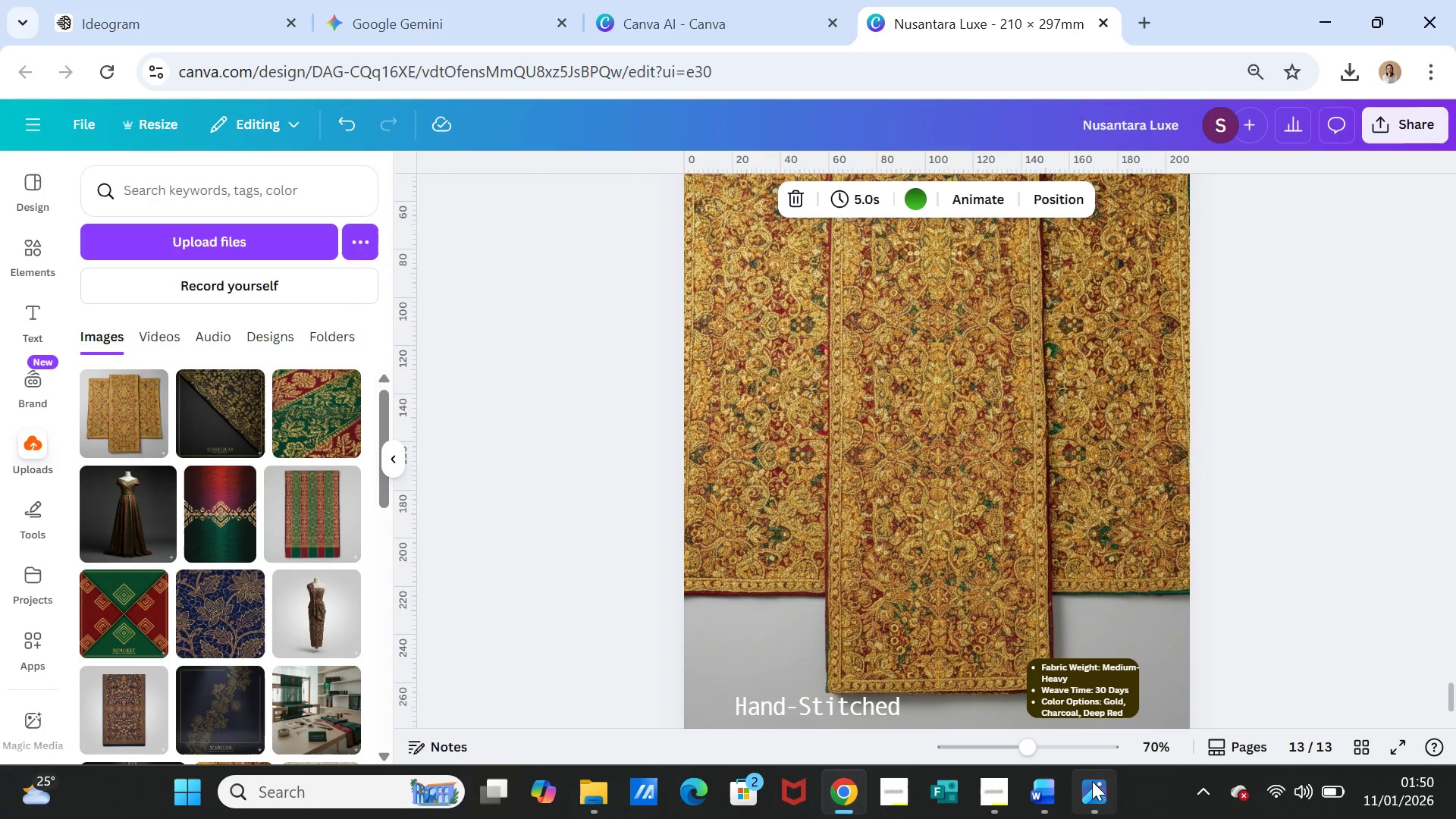 
left_click([1047, 795])
 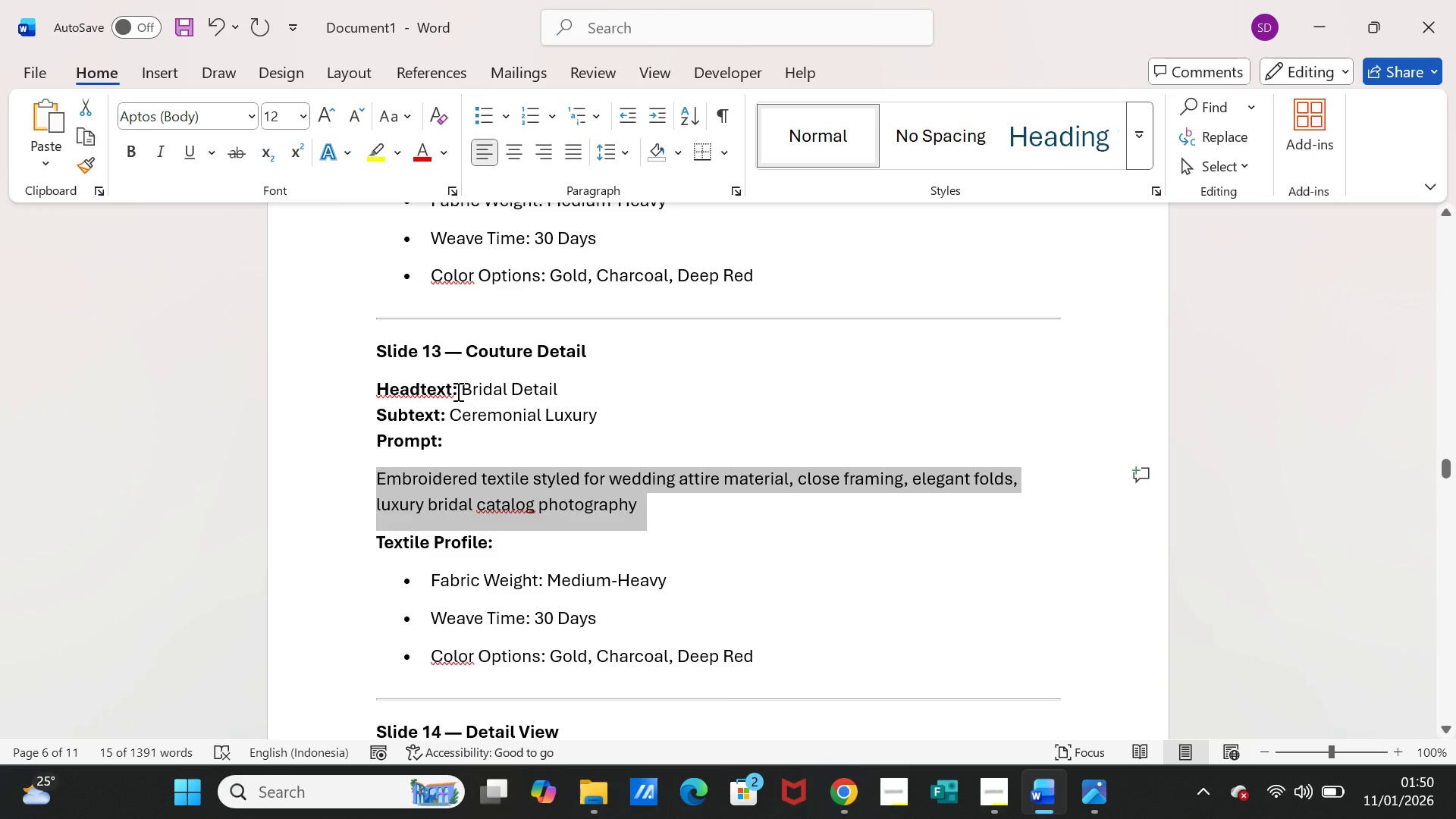 
left_click_drag(start_coordinate=[460, 388], to_coordinate=[535, 386])
 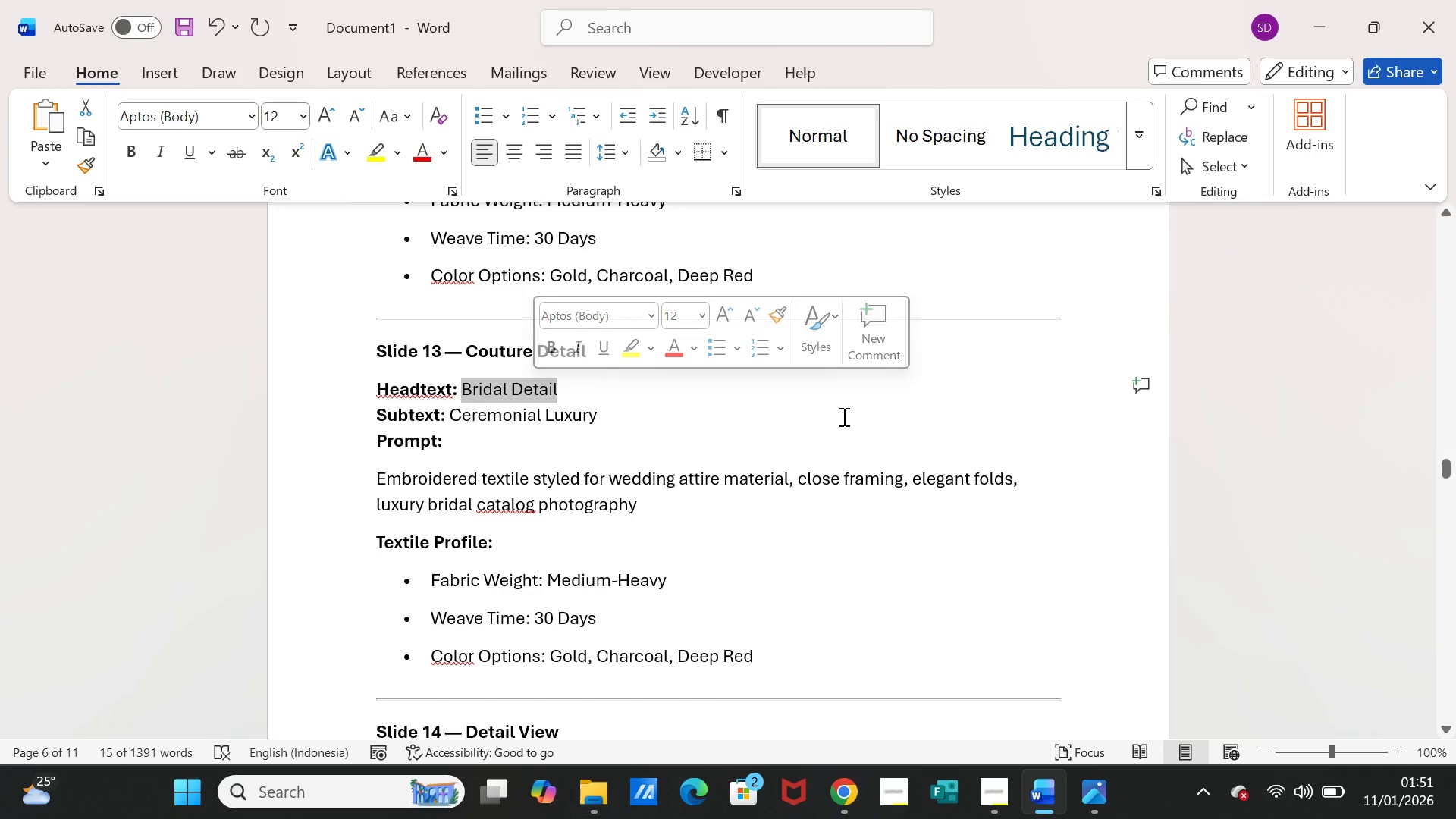 
key(Control+C)
 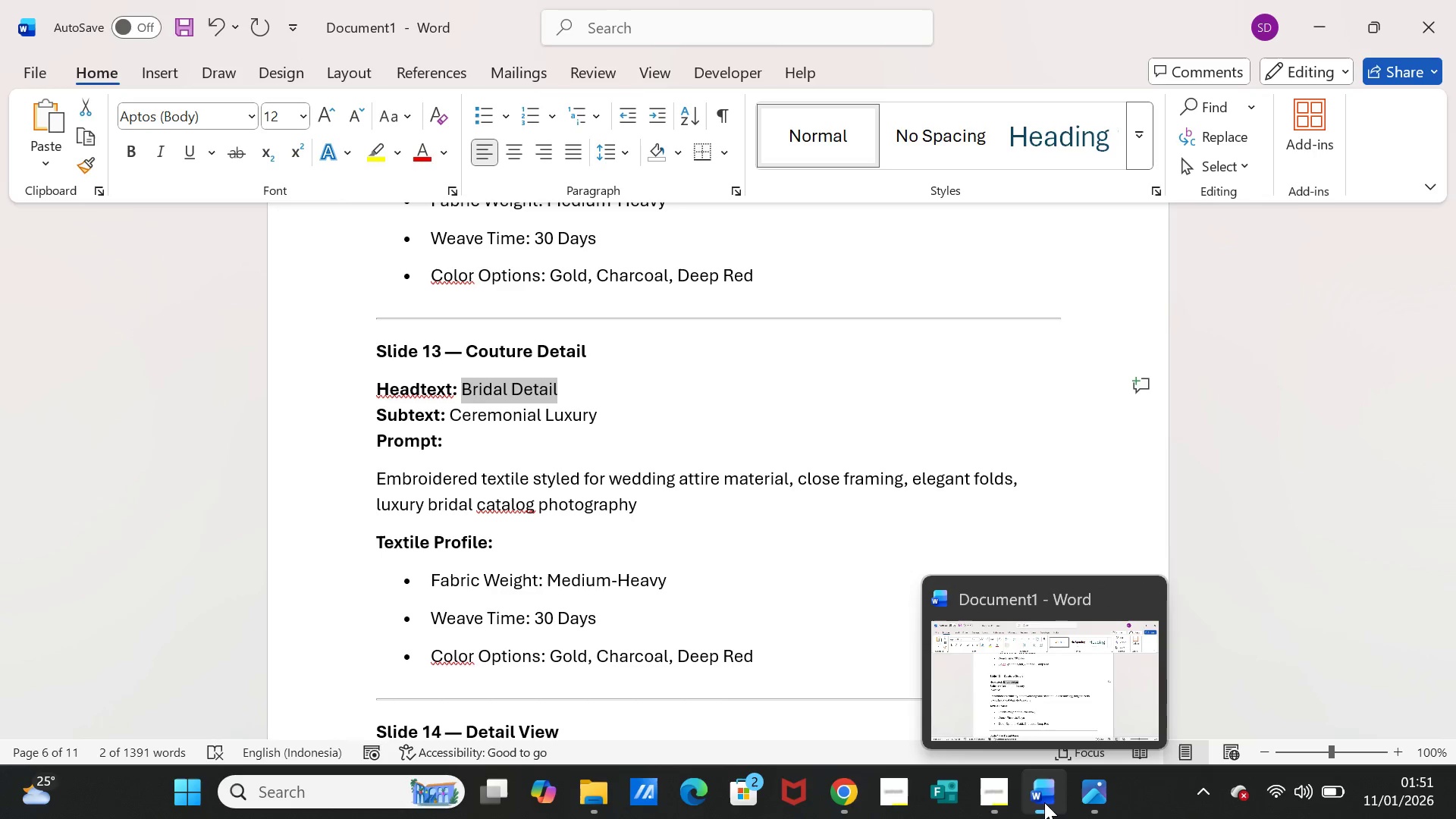 
left_click([1044, 802])
 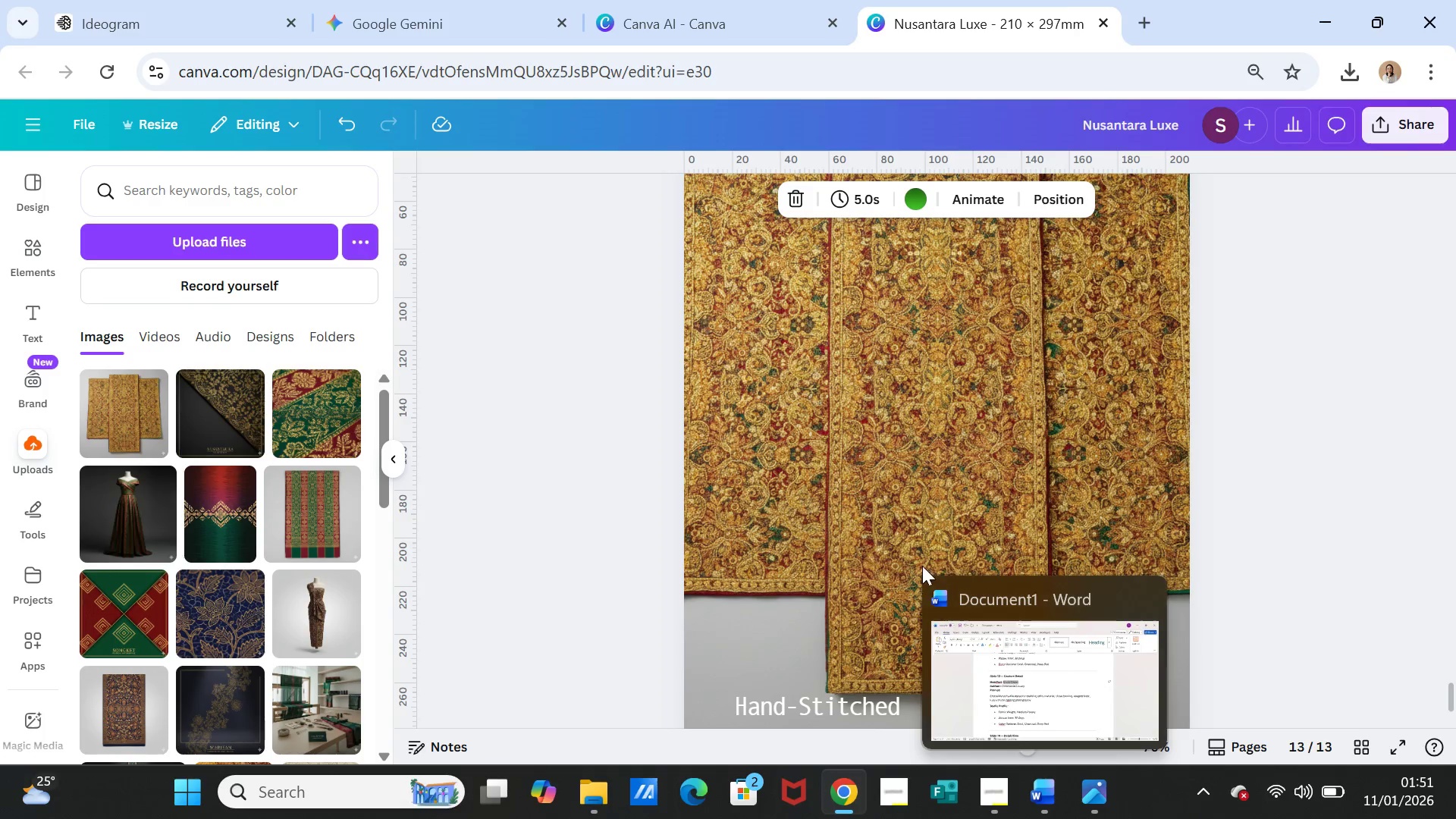 
scroll: coordinate [922, 553], scroll_direction: up, amount: 3.0
 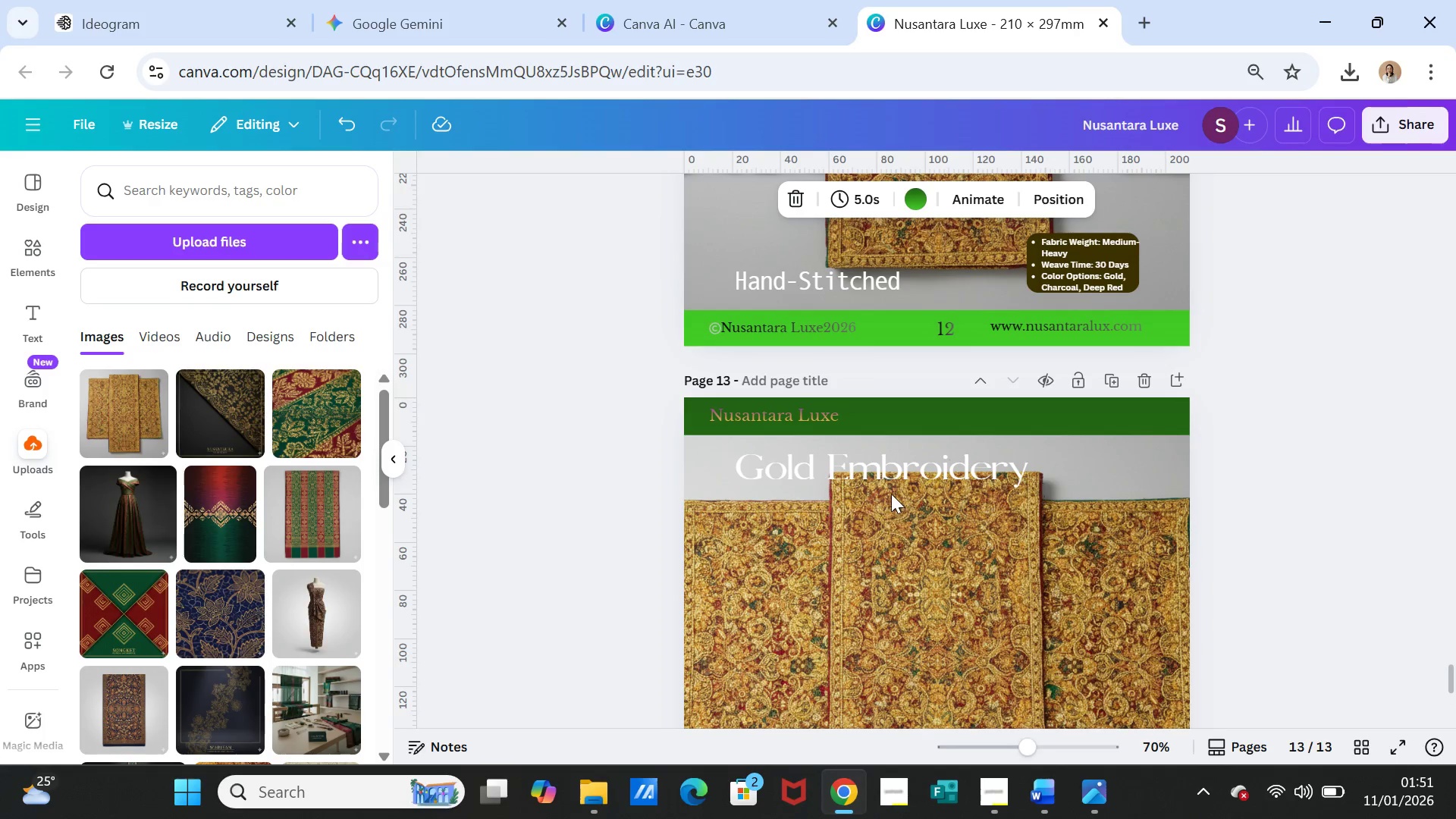 
double_click([891, 475])
 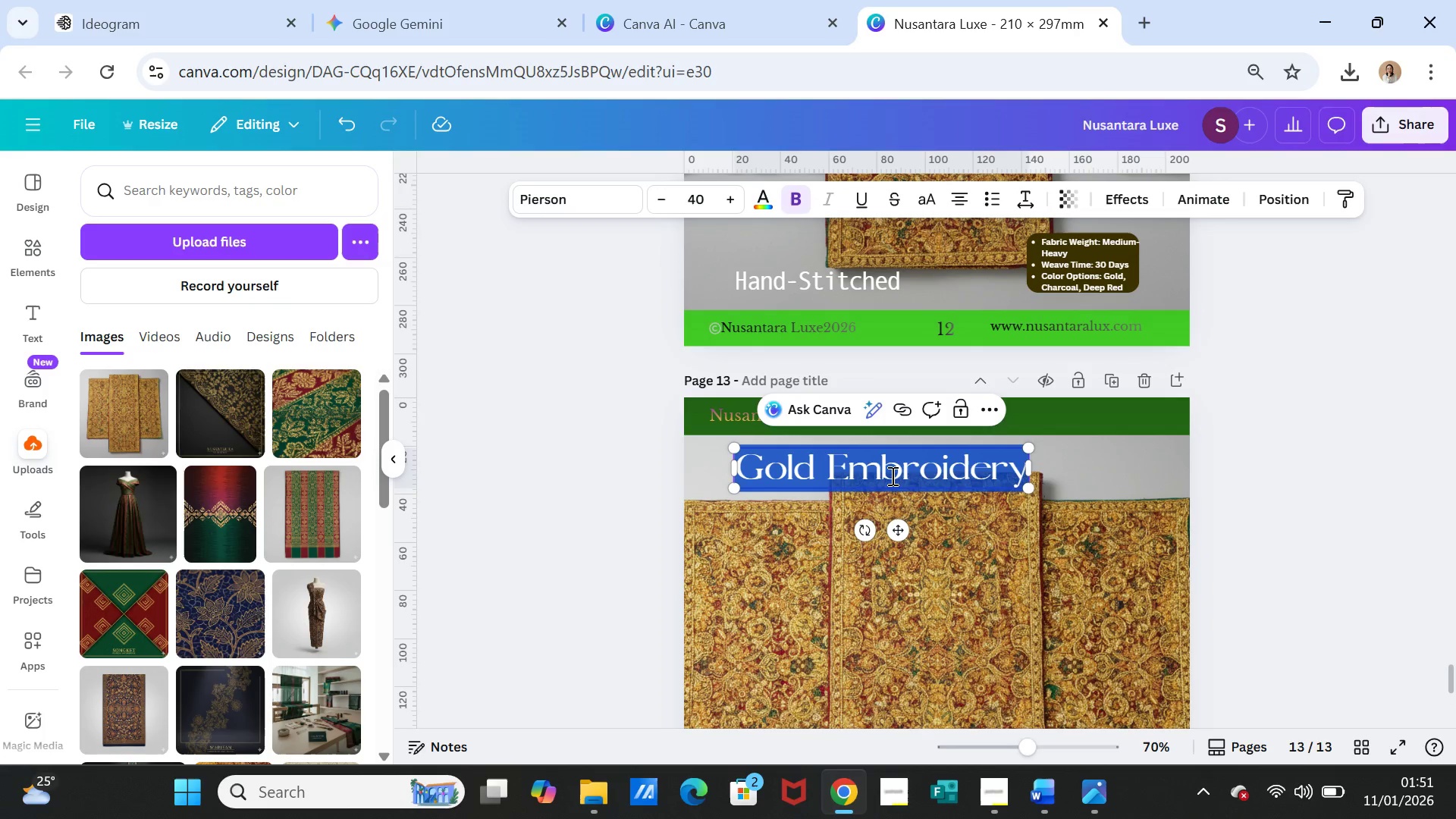 
triple_click([891, 475])
 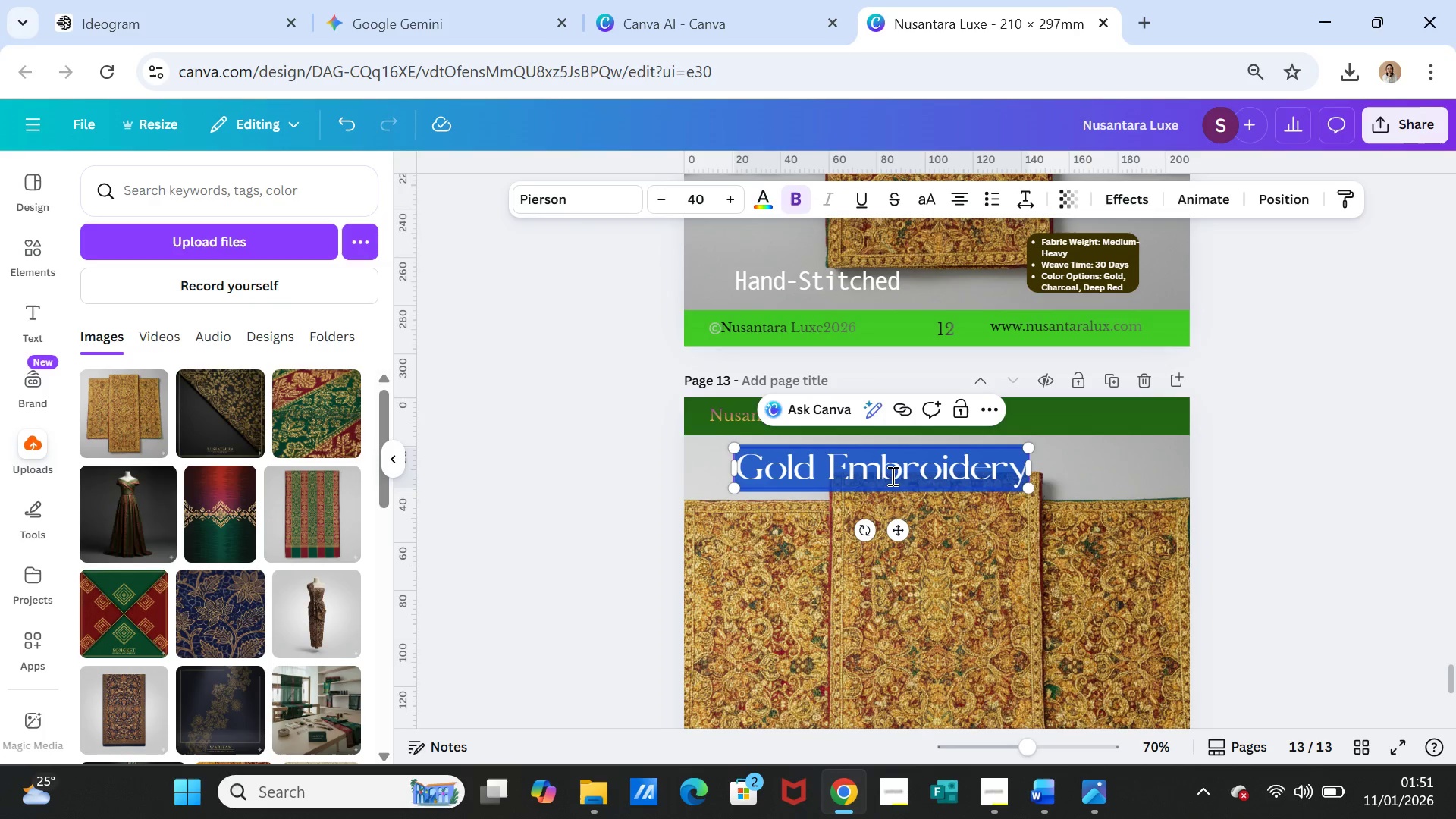 
key(Control+ControlLeft)
 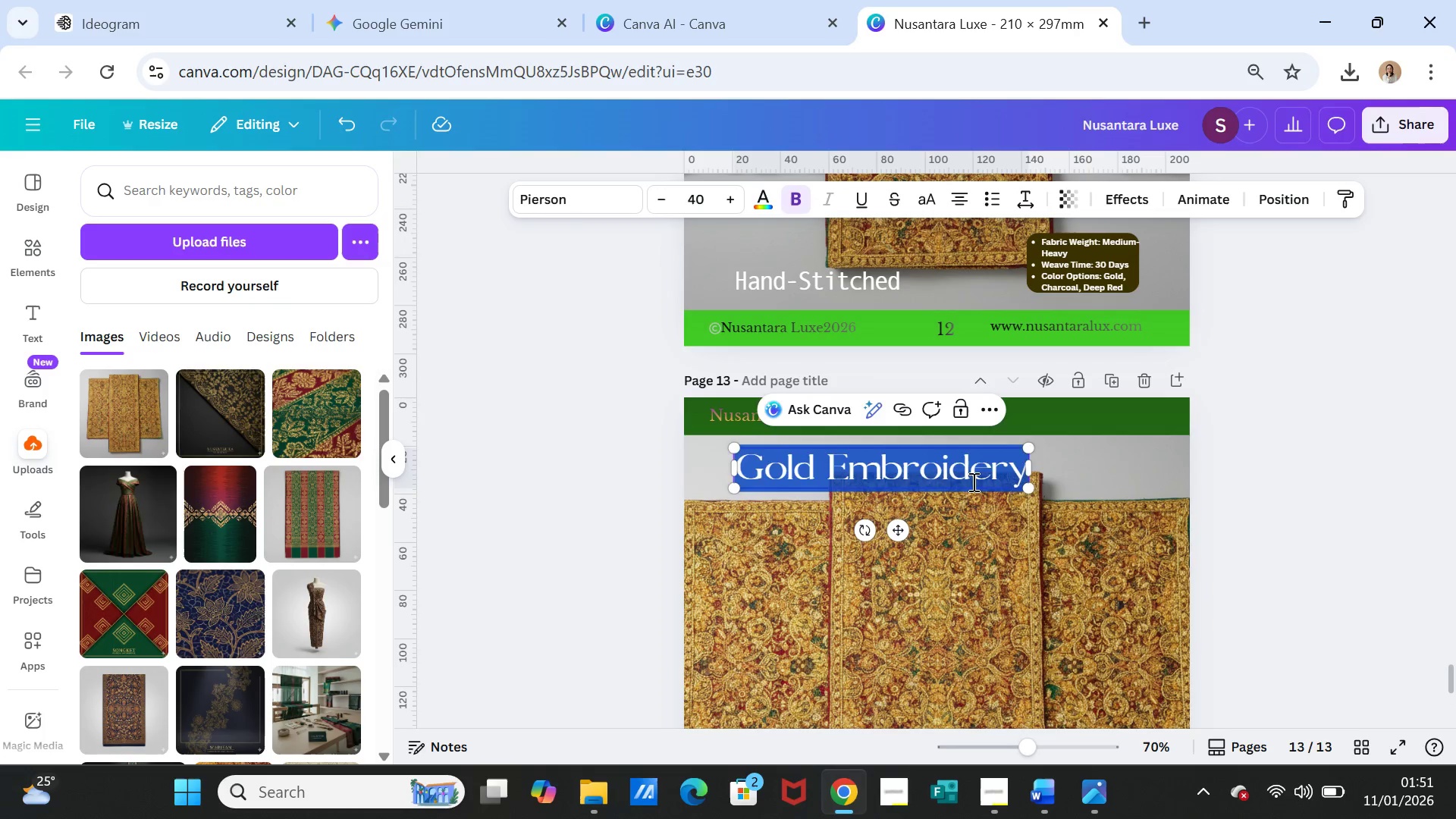 
key(Control+V)
 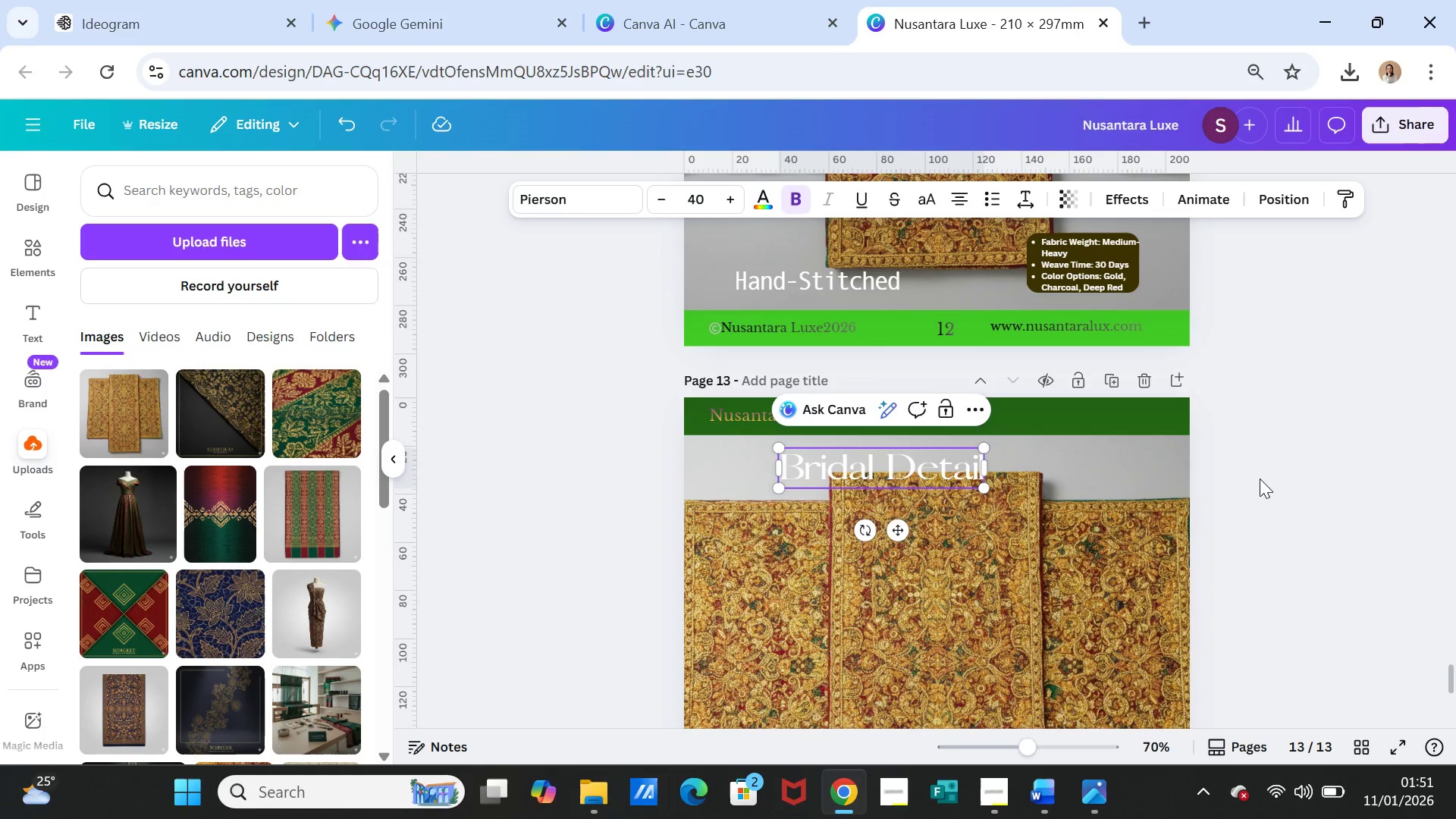 
left_click([1260, 479])
 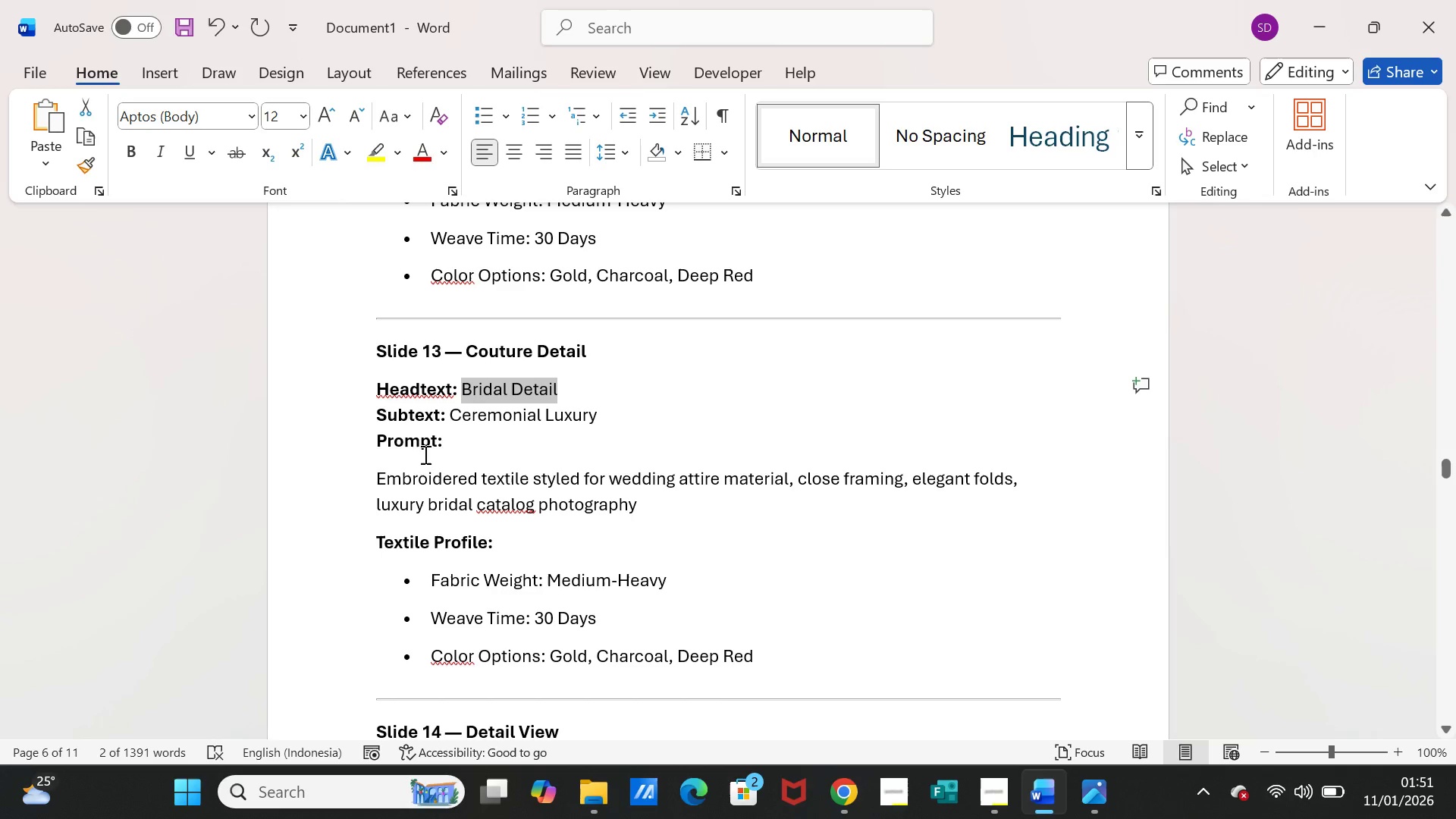 
left_click_drag(start_coordinate=[447, 415], to_coordinate=[505, 416])
 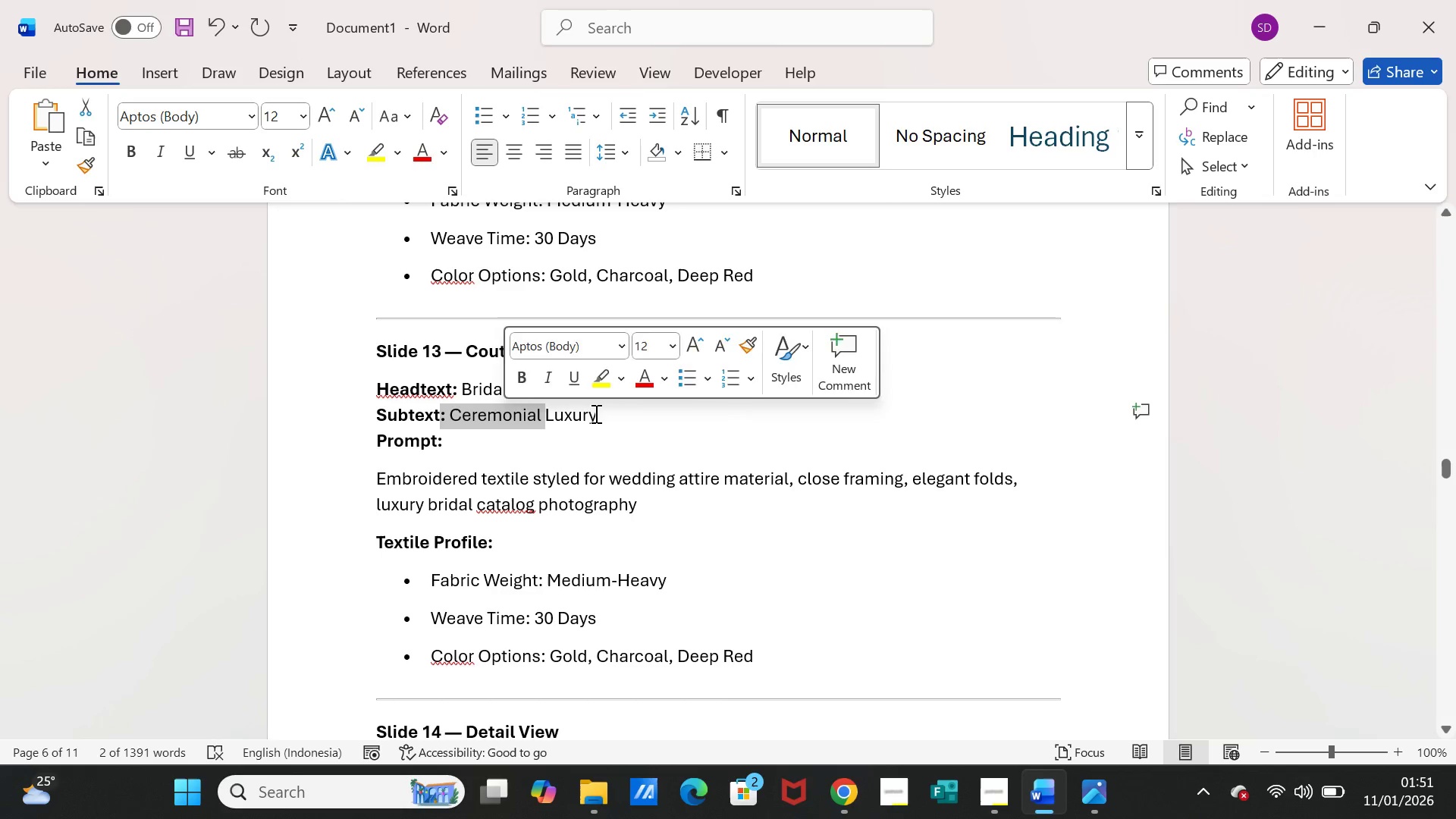 
left_click_drag(start_coordinate=[595, 413], to_coordinate=[478, 417])
 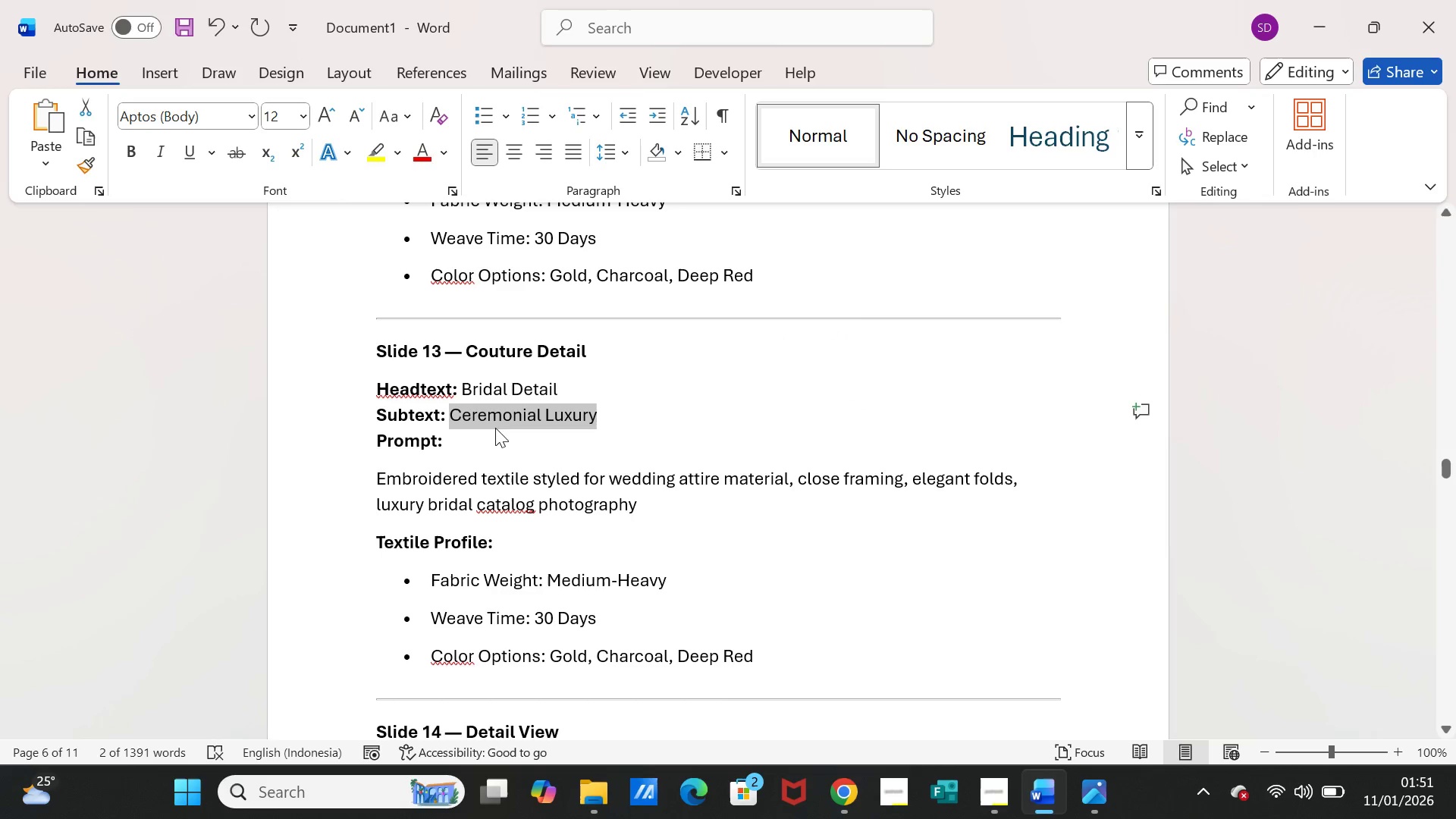 
key(Control+C)
 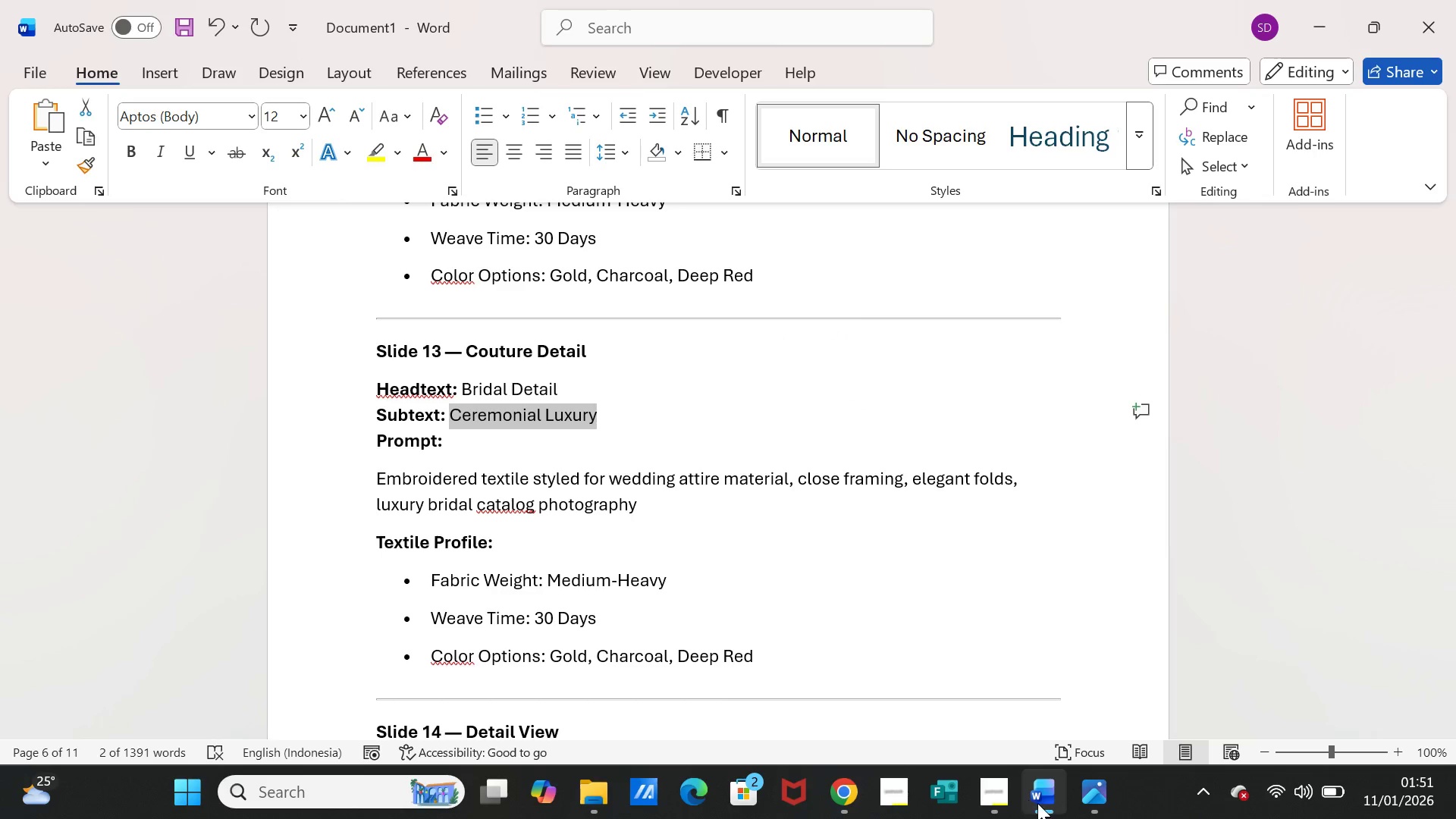 
left_click([1037, 803])
 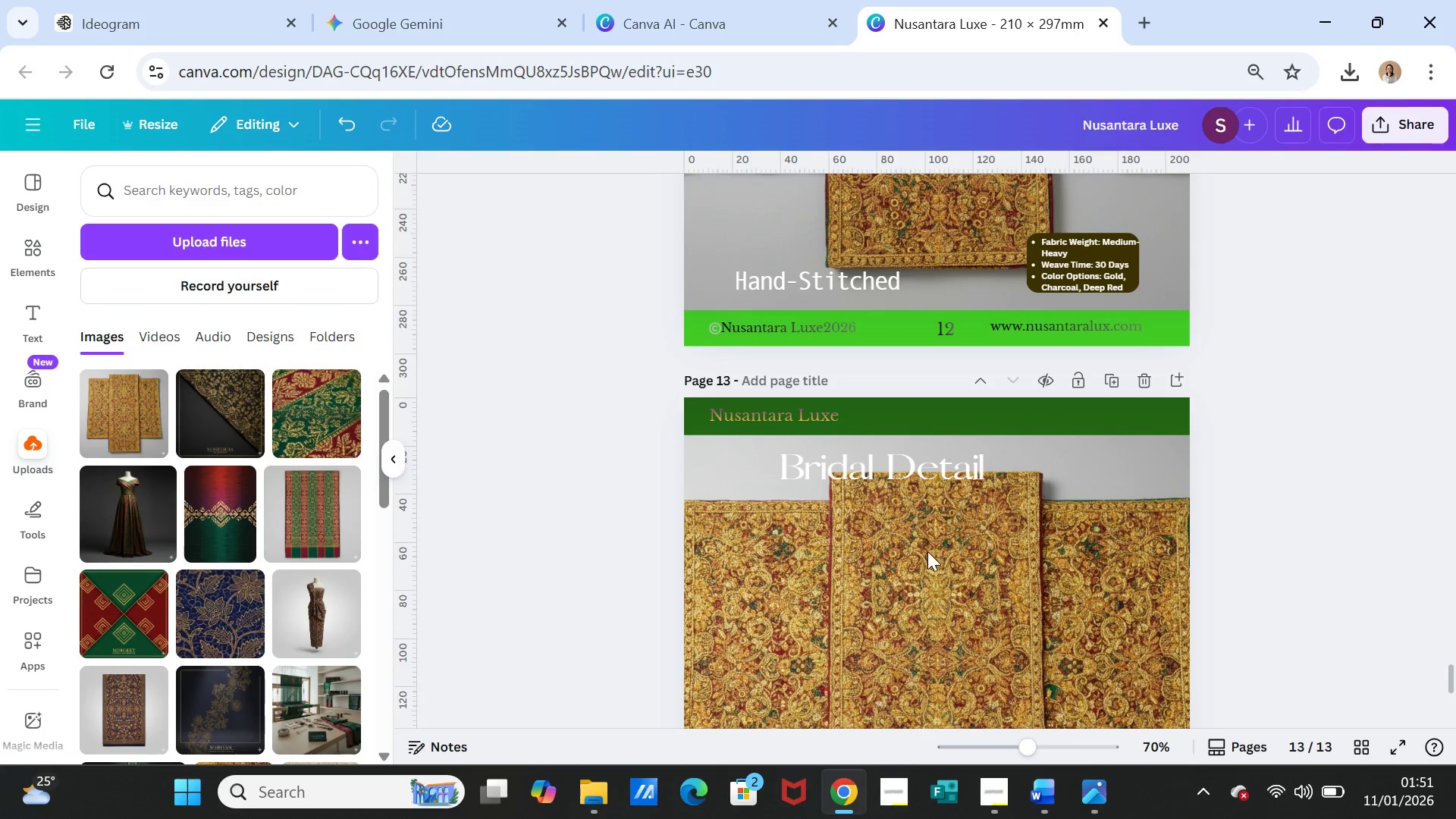 
scroll: coordinate [905, 588], scroll_direction: down, amount: 4.0
 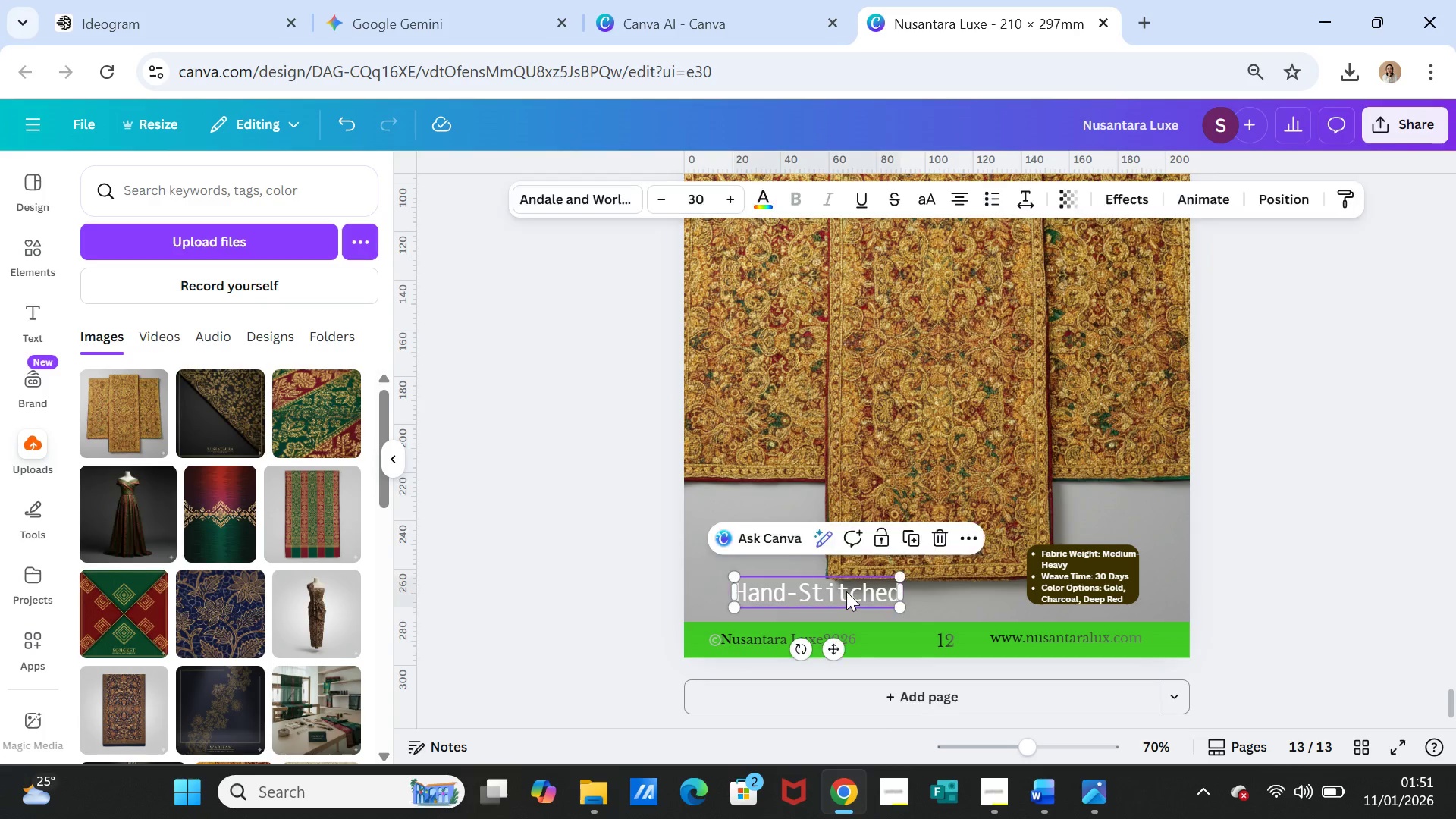 
double_click([846, 592])
 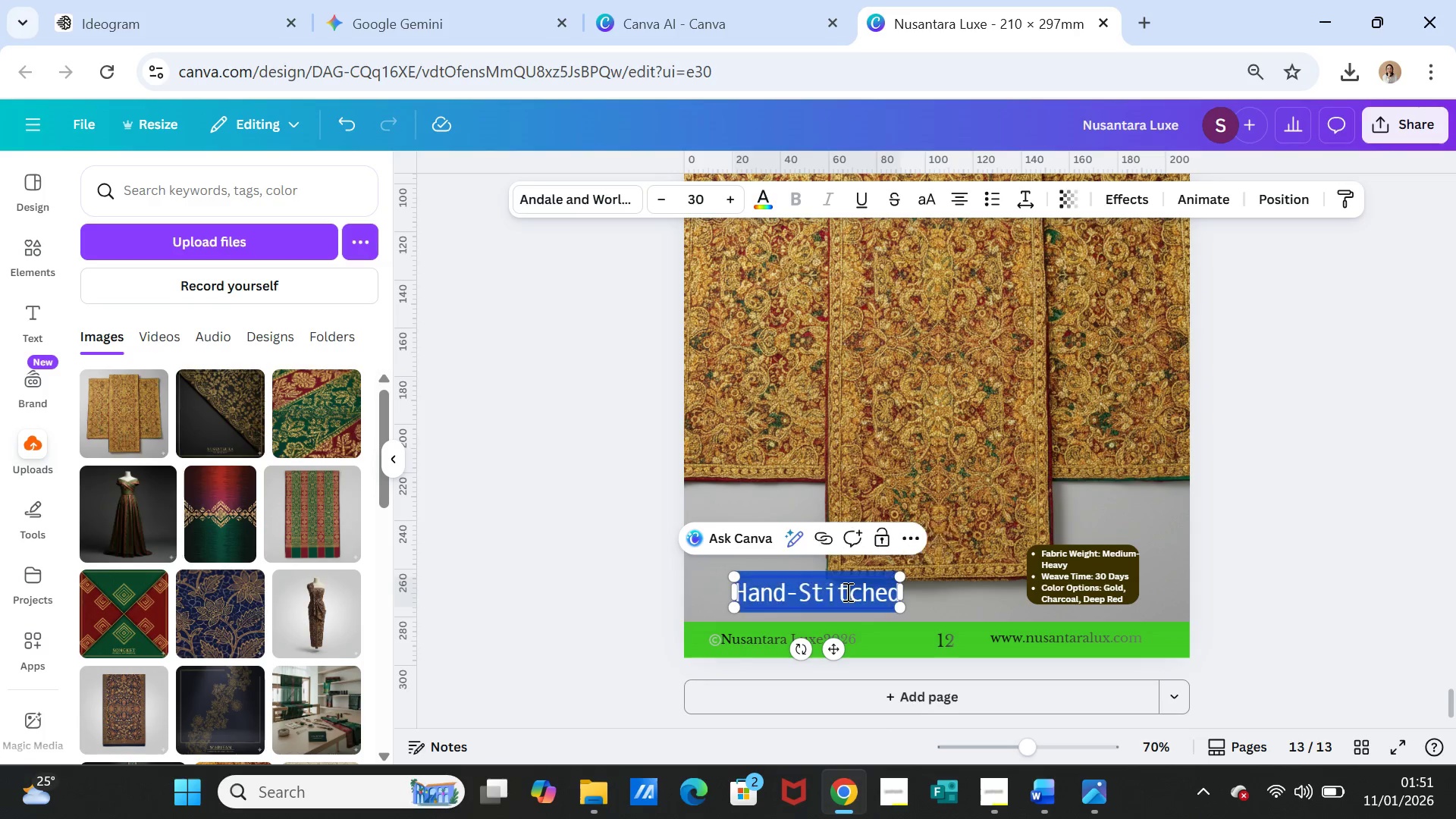 
triple_click([846, 592])
 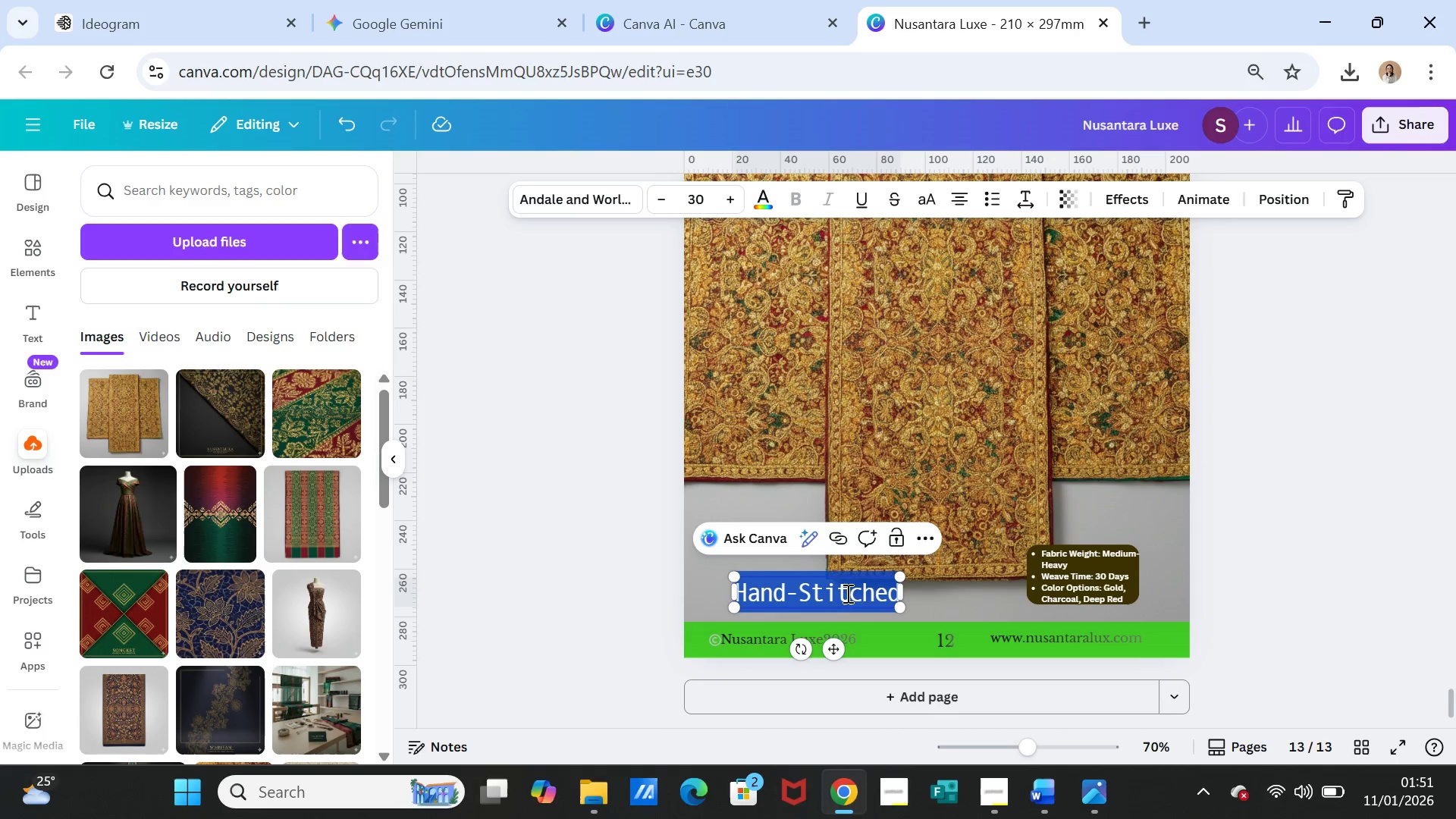 
key(Control+ControlLeft)
 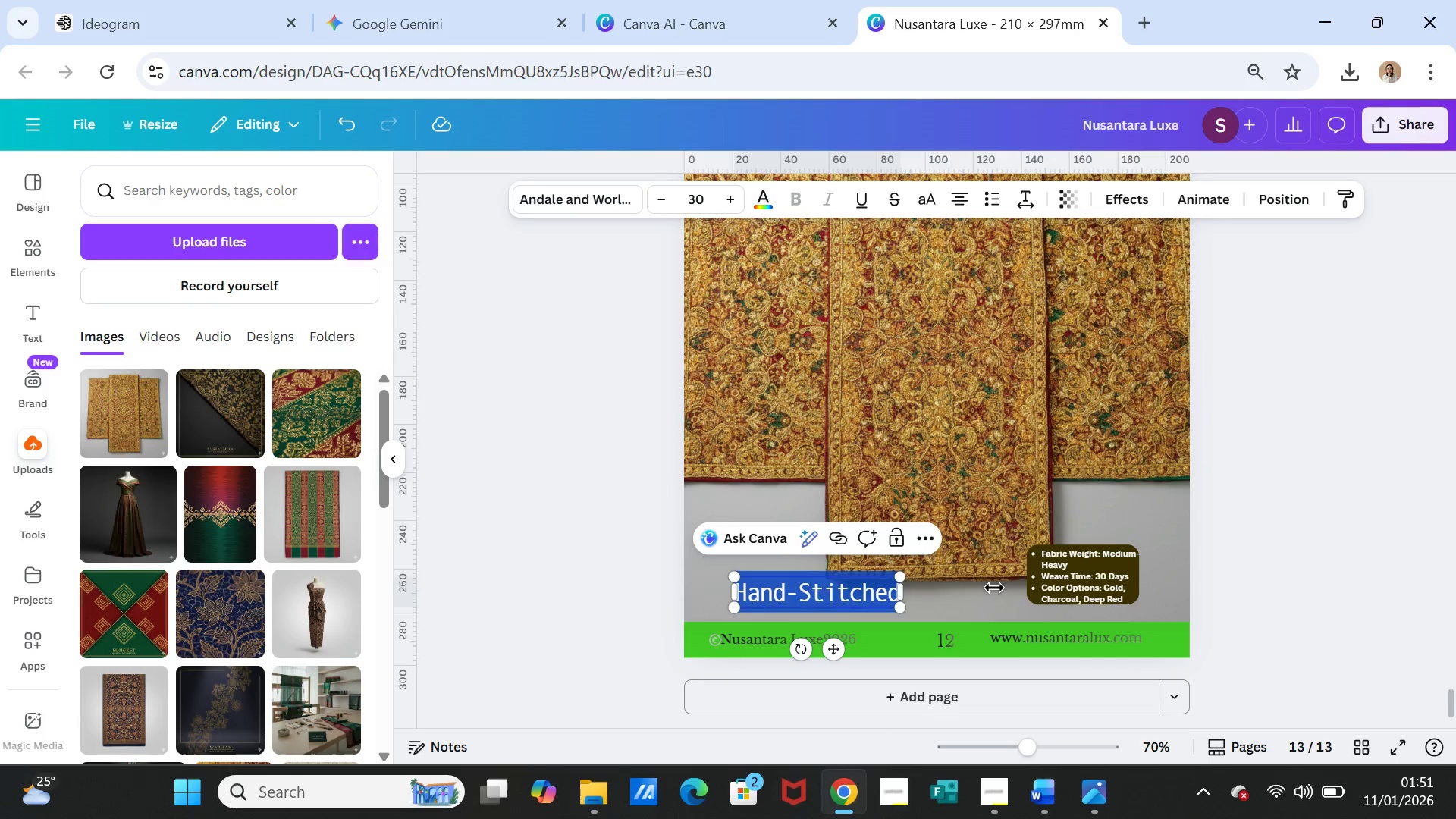 
key(Control+V)
 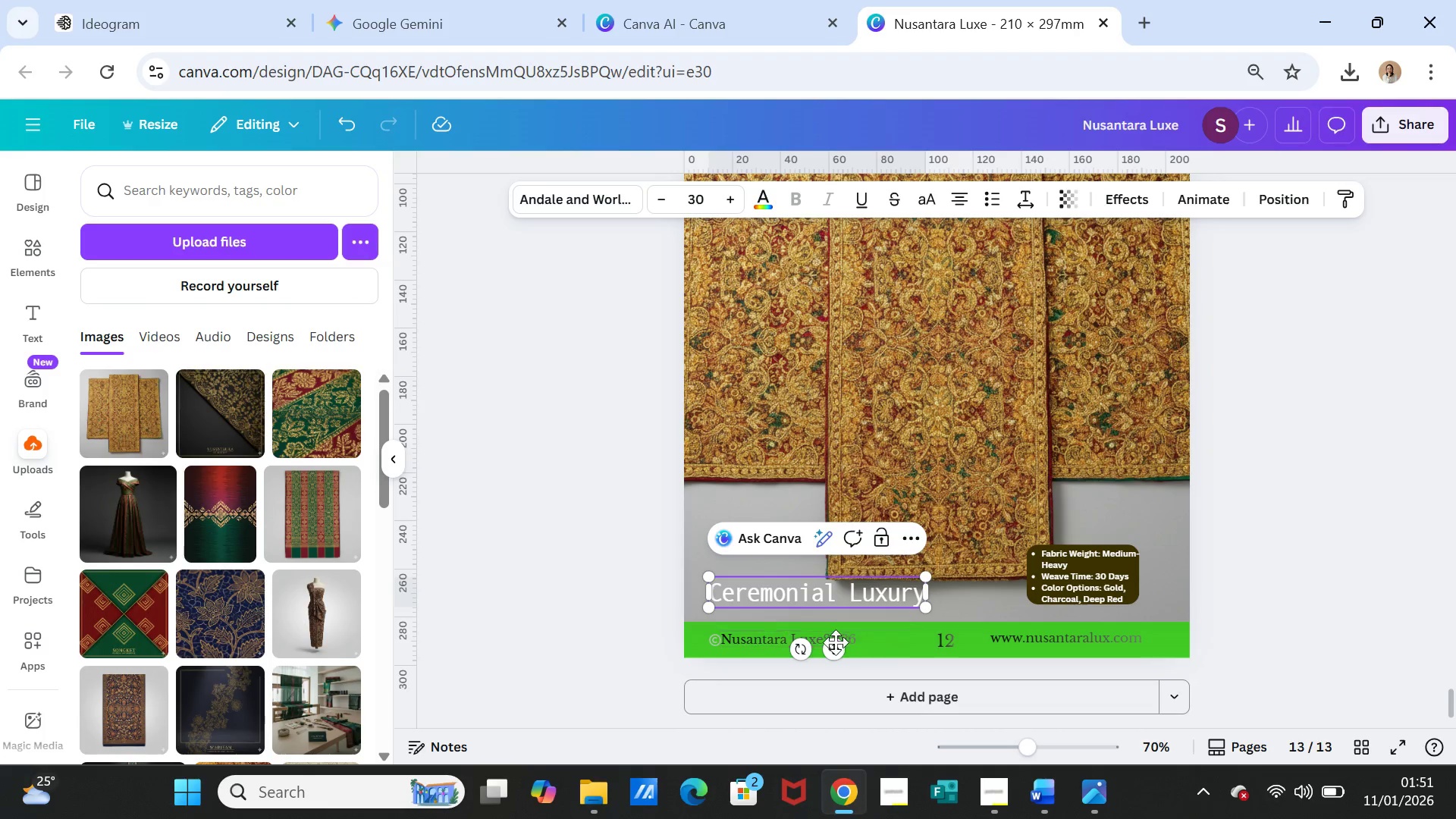 
left_click_drag(start_coordinate=[831, 649], to_coordinate=[859, 648])
 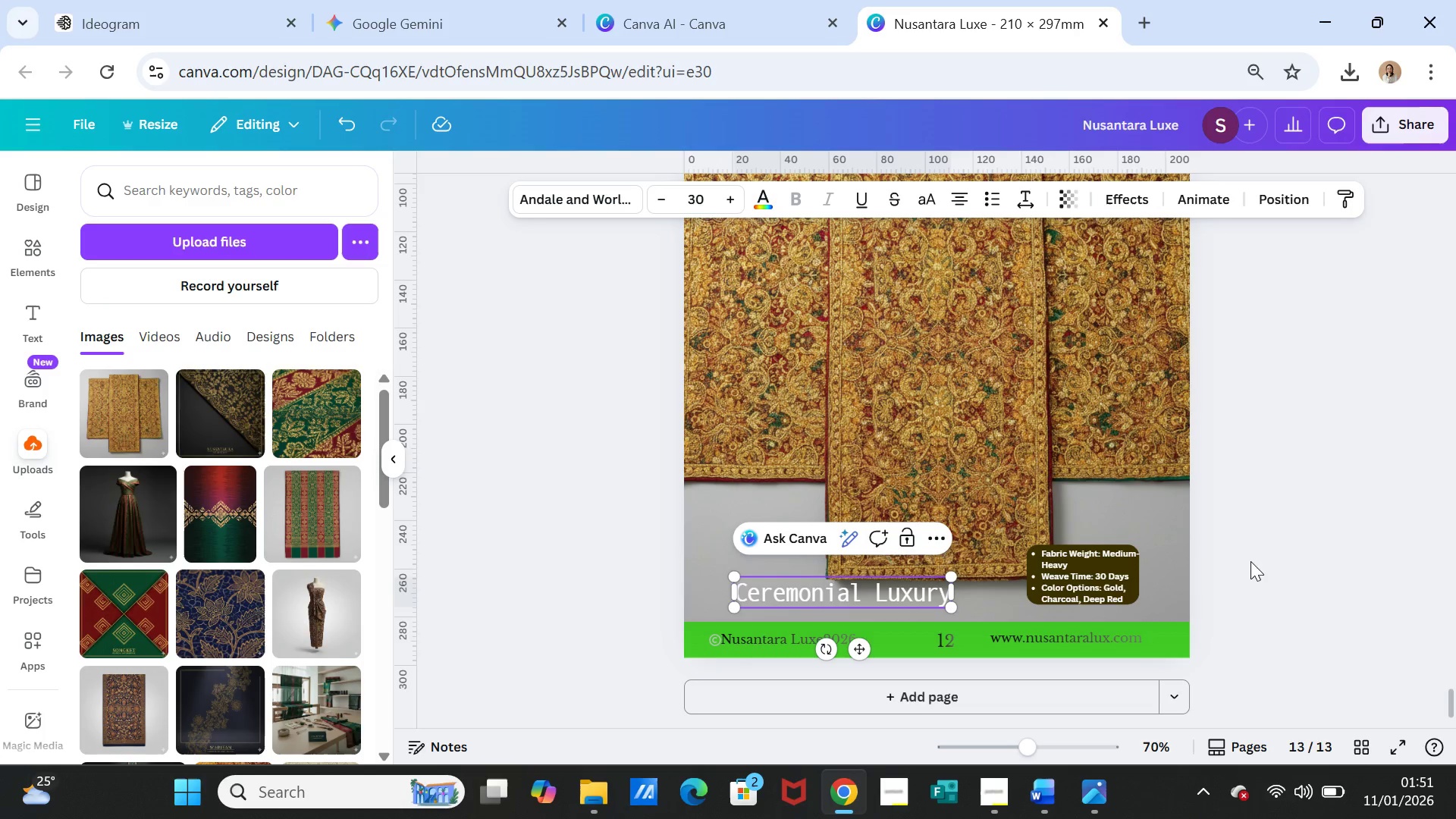 
left_click([1251, 560])
 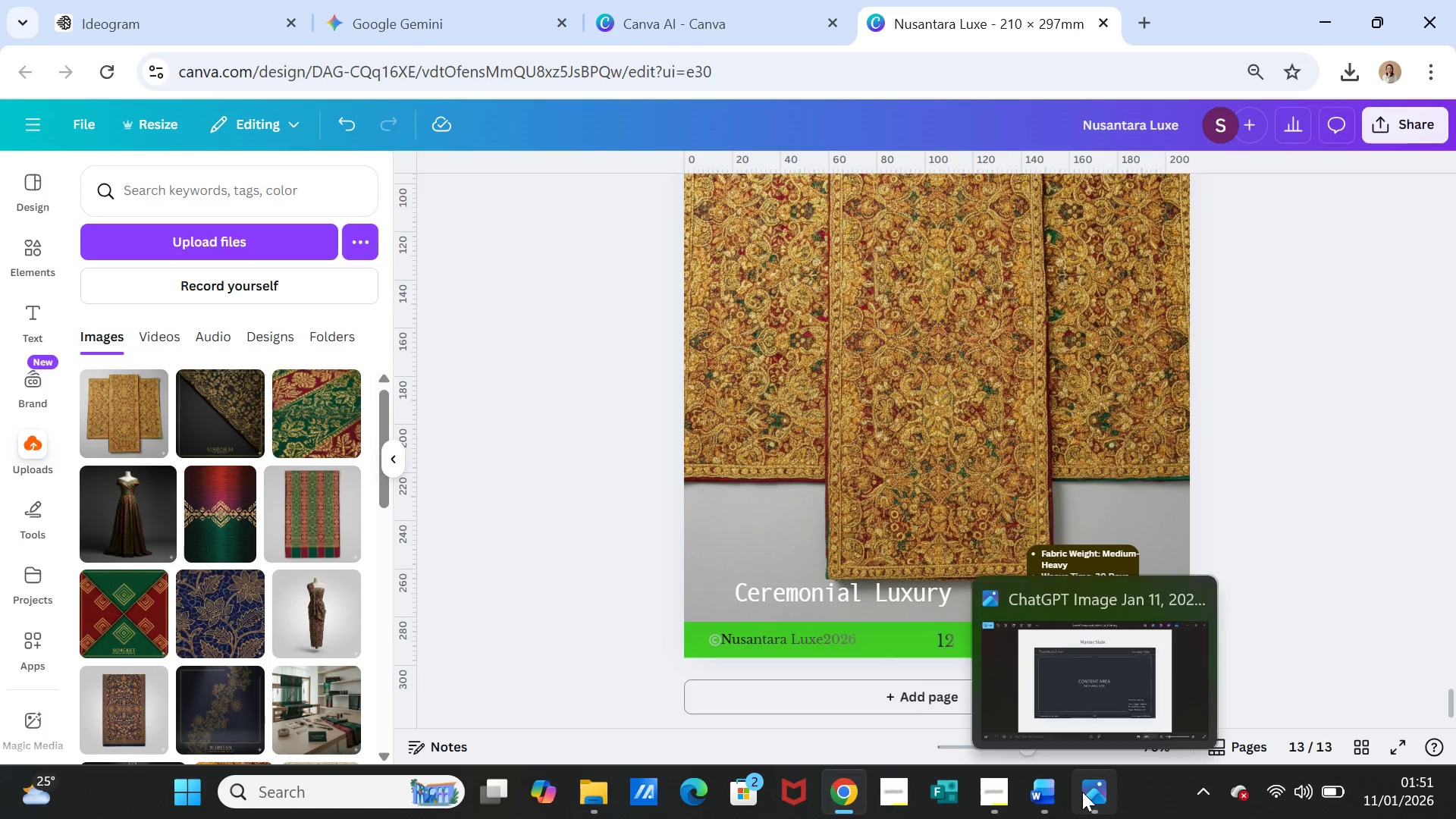 
left_click([1036, 791])
 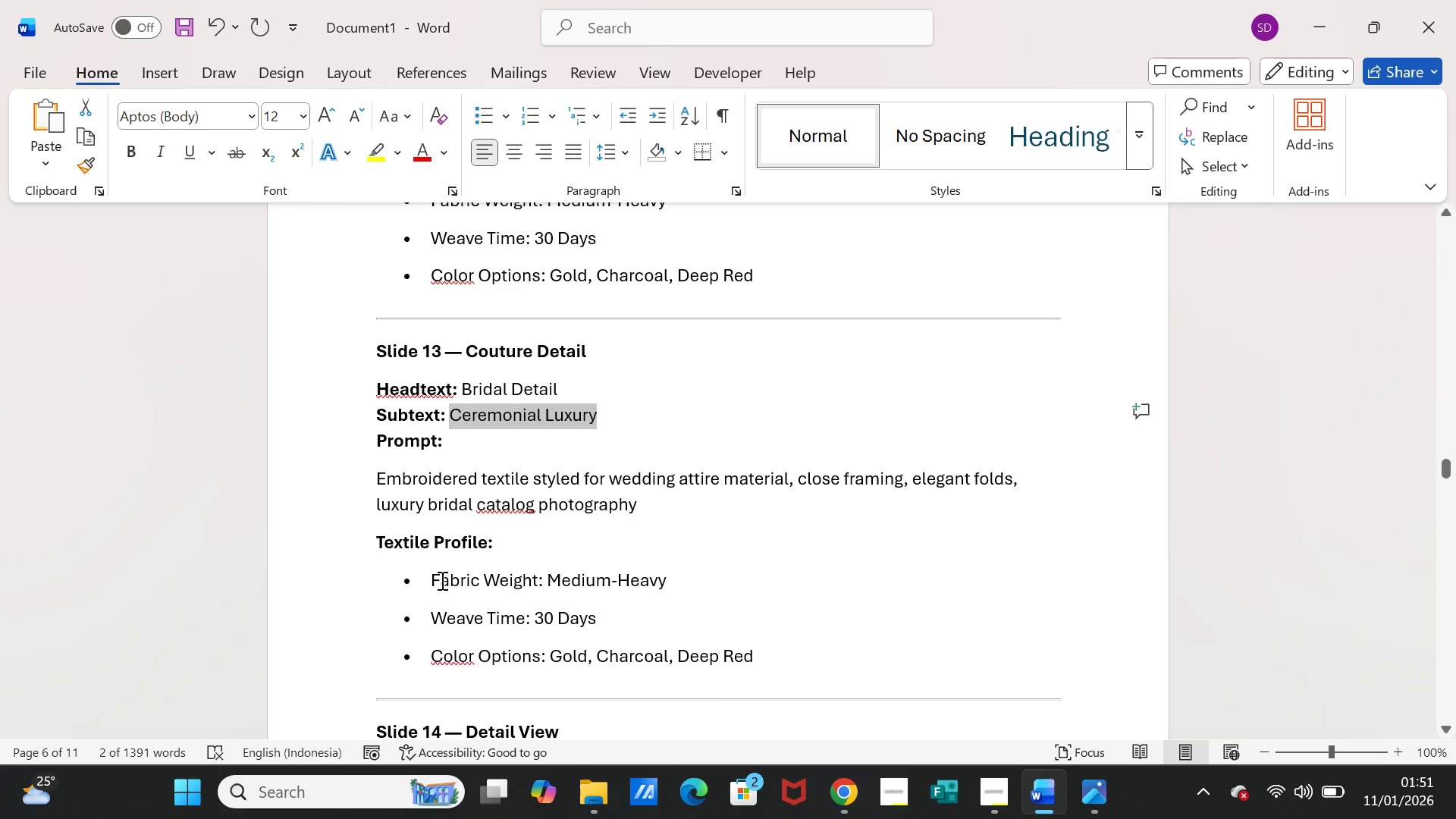 
left_click_drag(start_coordinate=[434, 580], to_coordinate=[733, 648])
 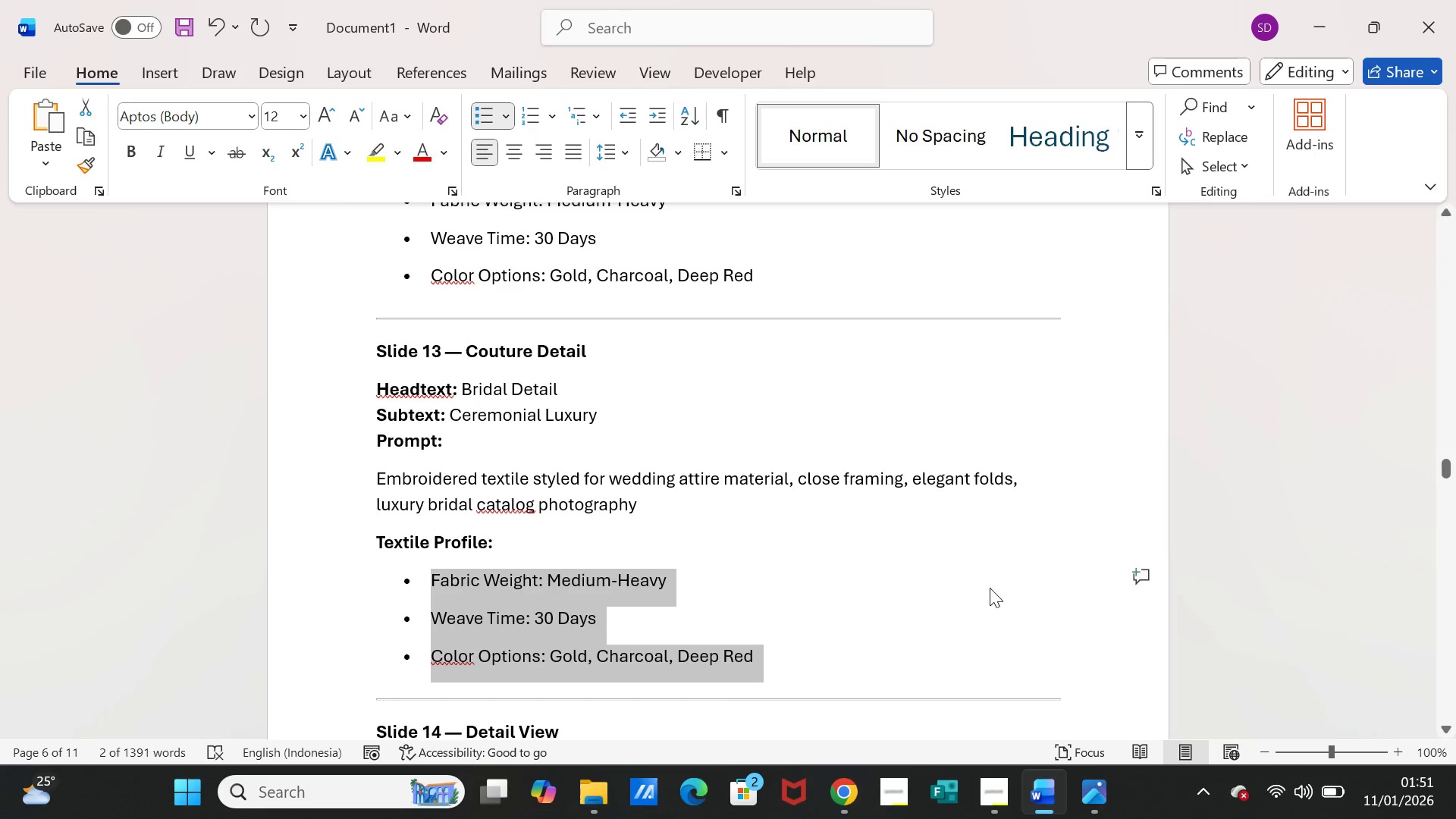 
key(Control+C)
 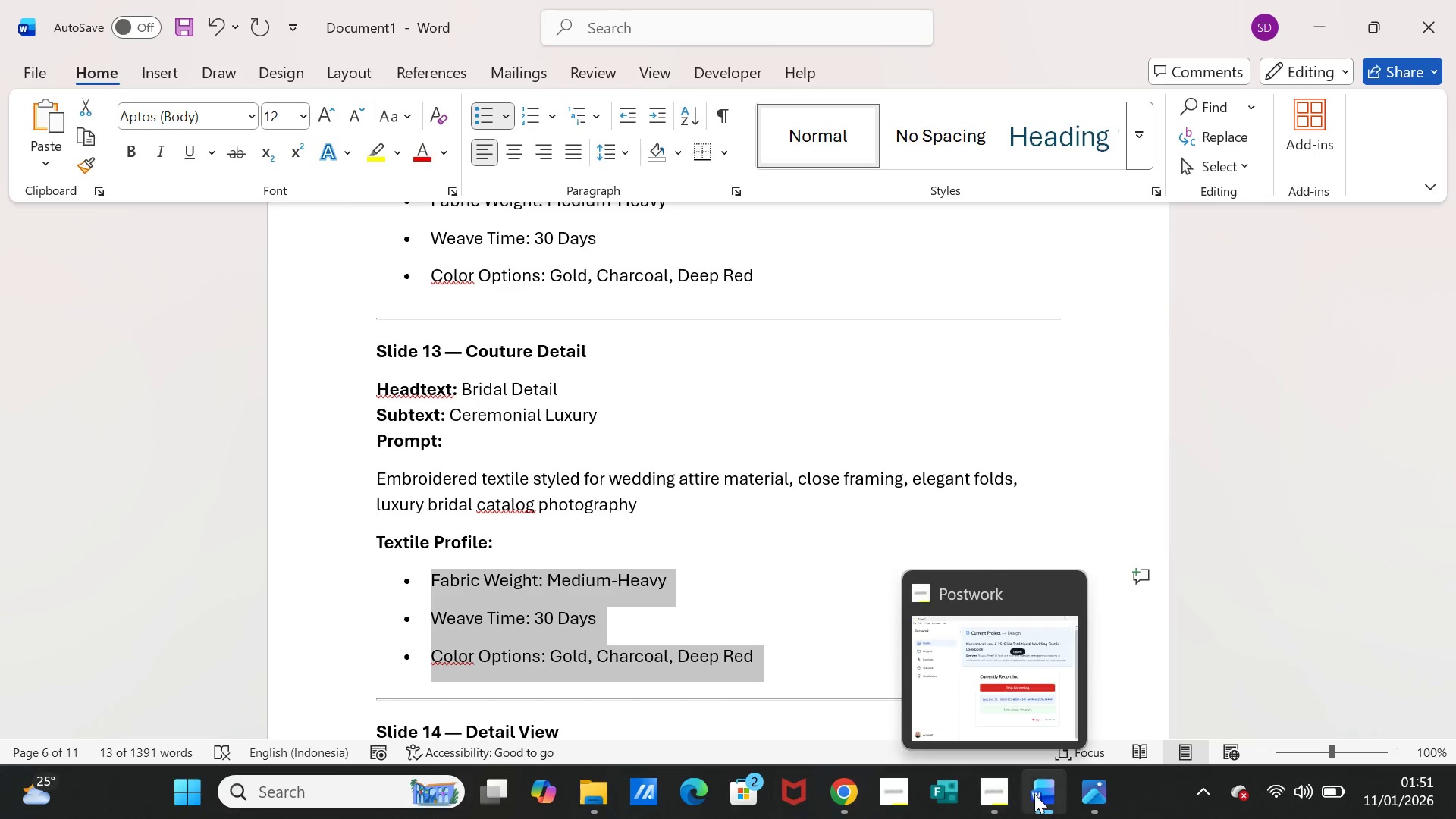 
left_click([1034, 794])
 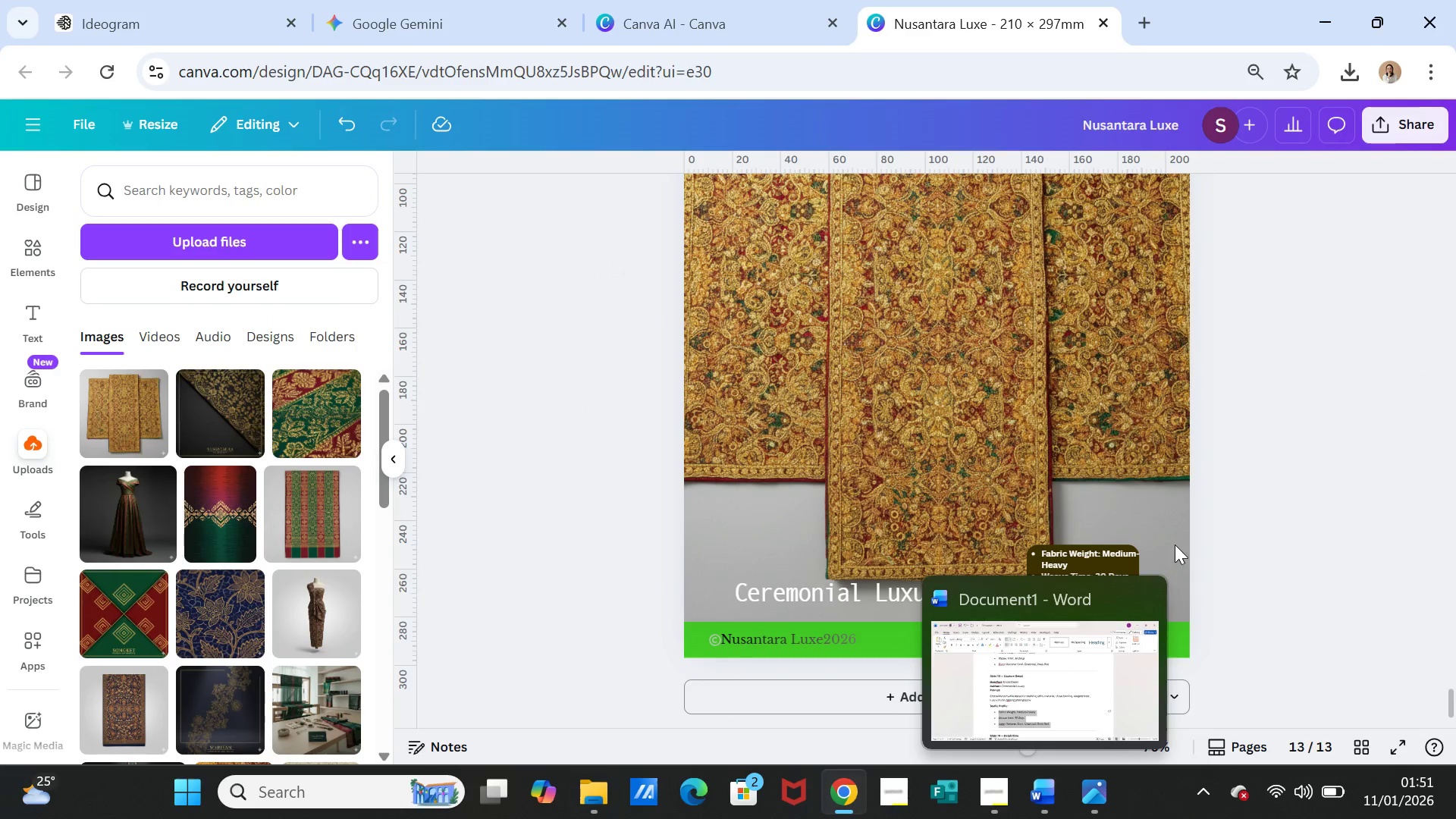 
left_click([1210, 535])
 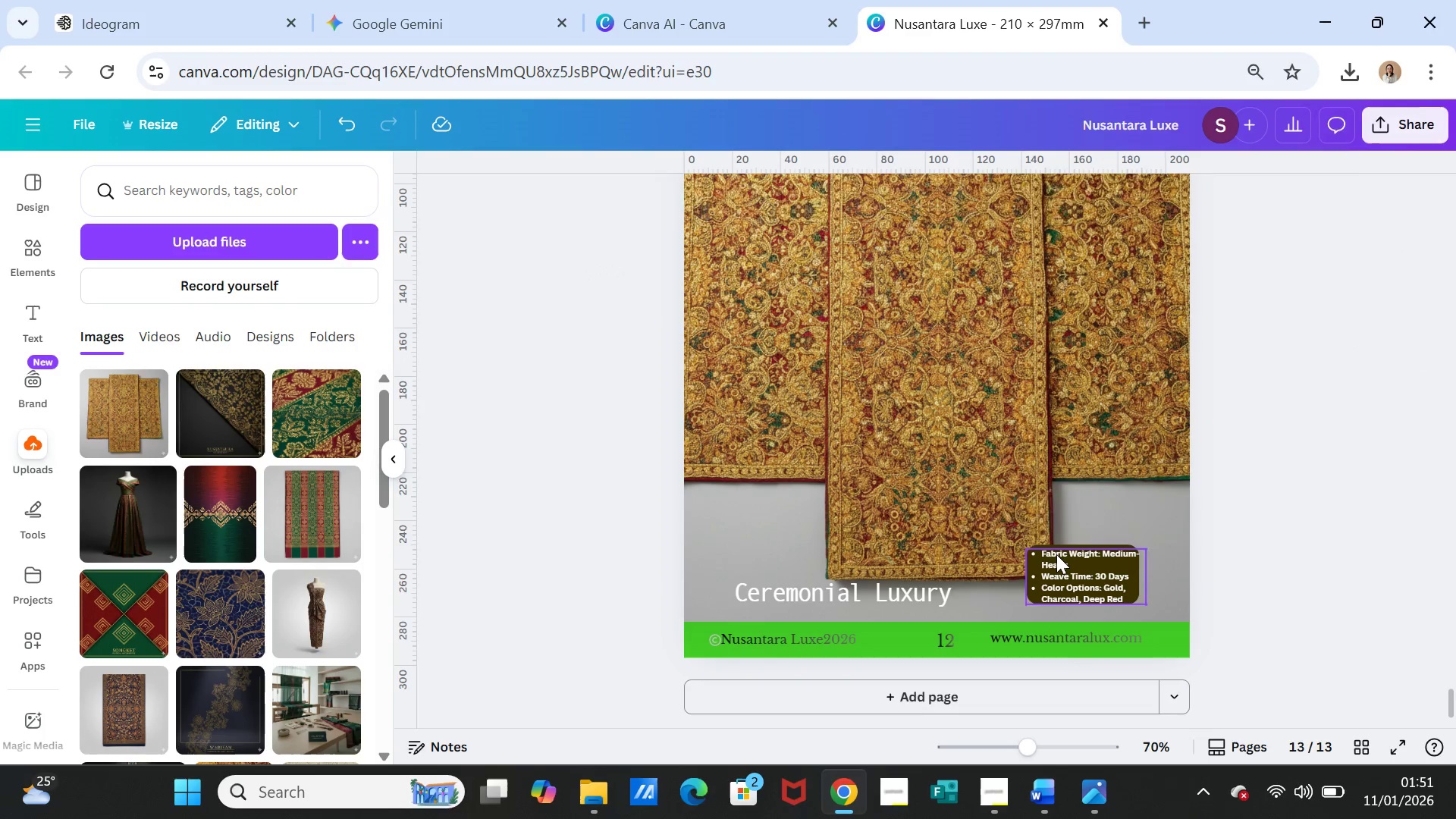 
double_click([1056, 554])
 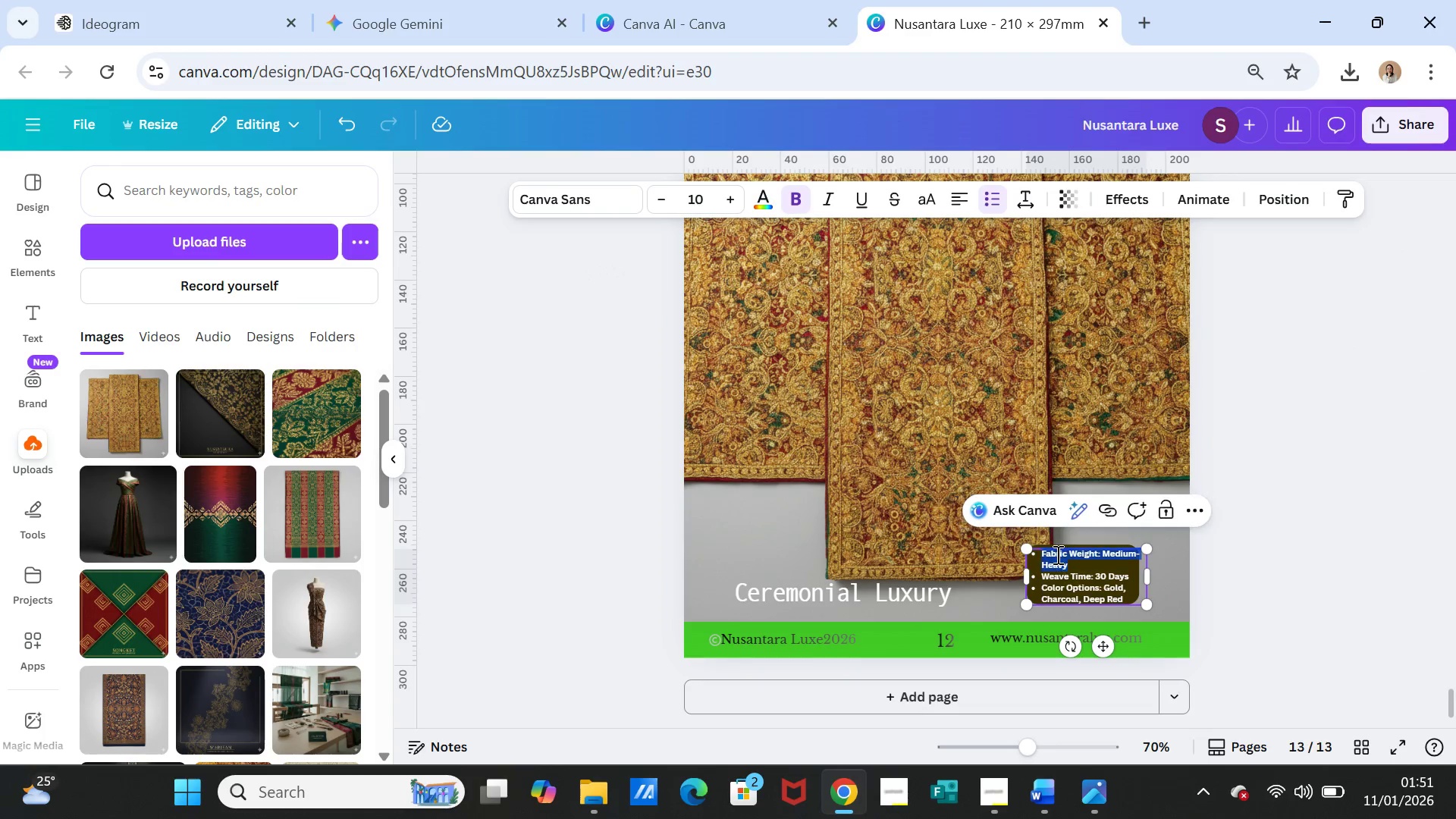 
triple_click([1056, 554])
 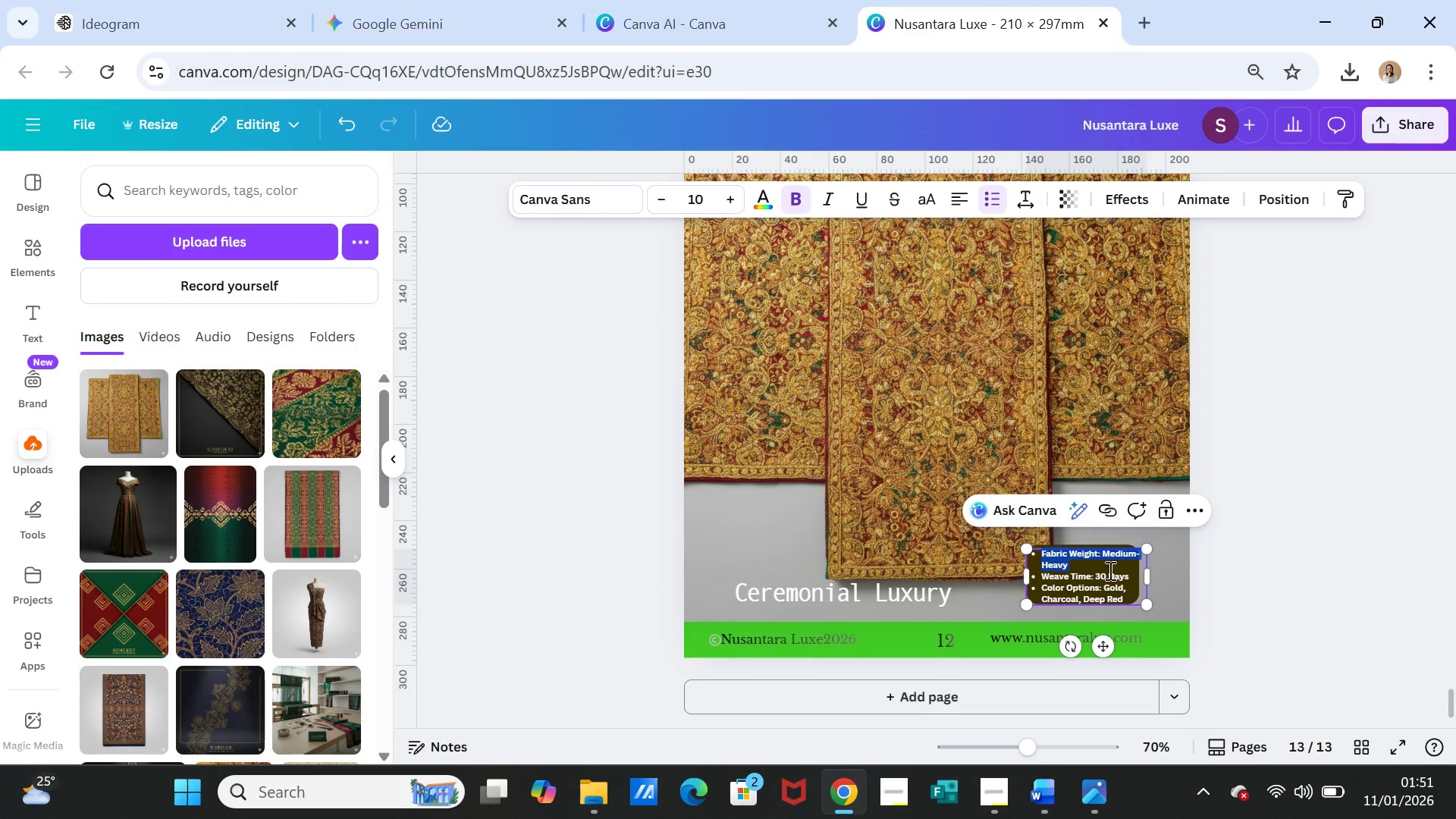 
key(Shift+ArrowDown)
 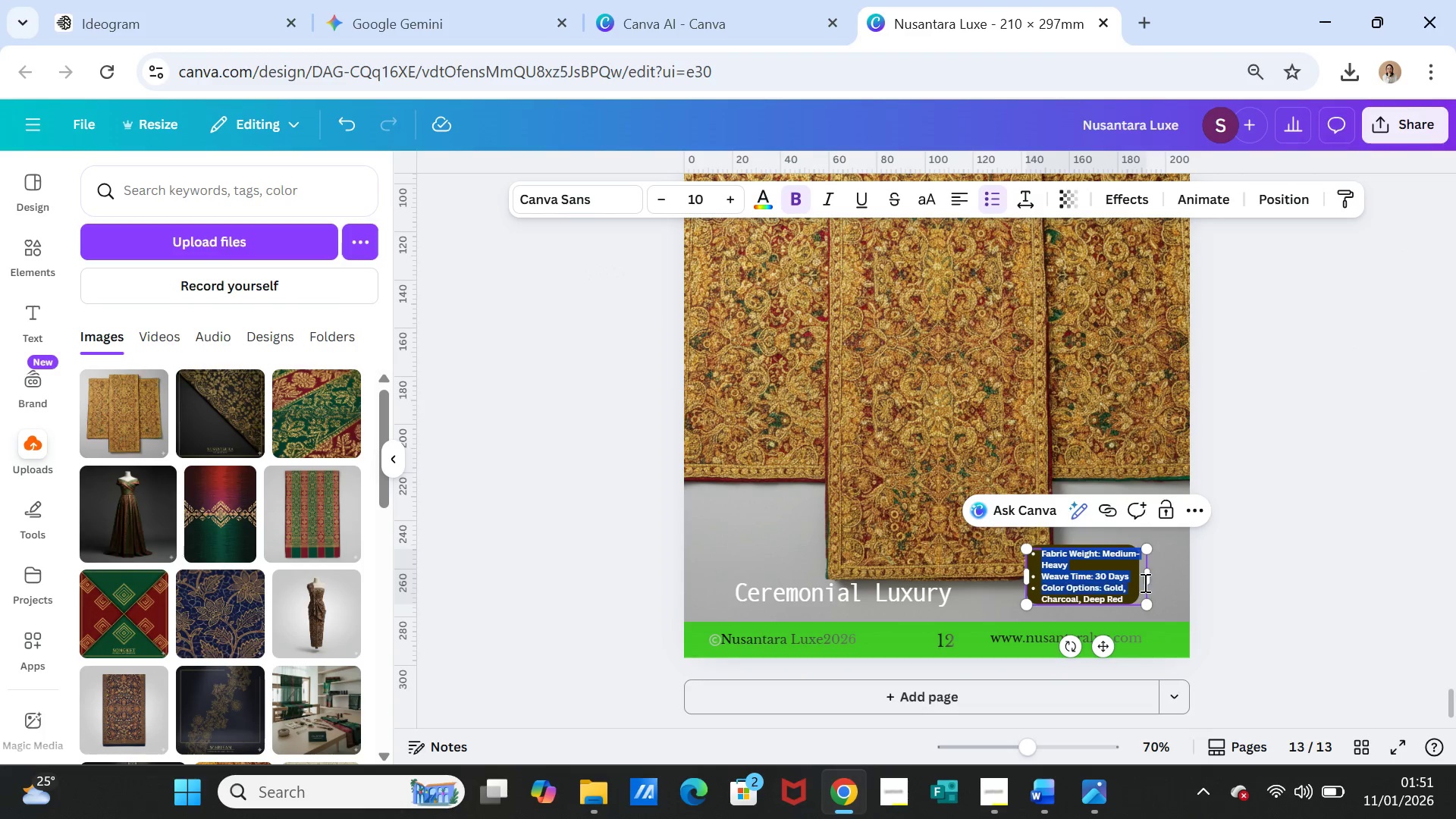 
key(Shift+ArrowDown)
 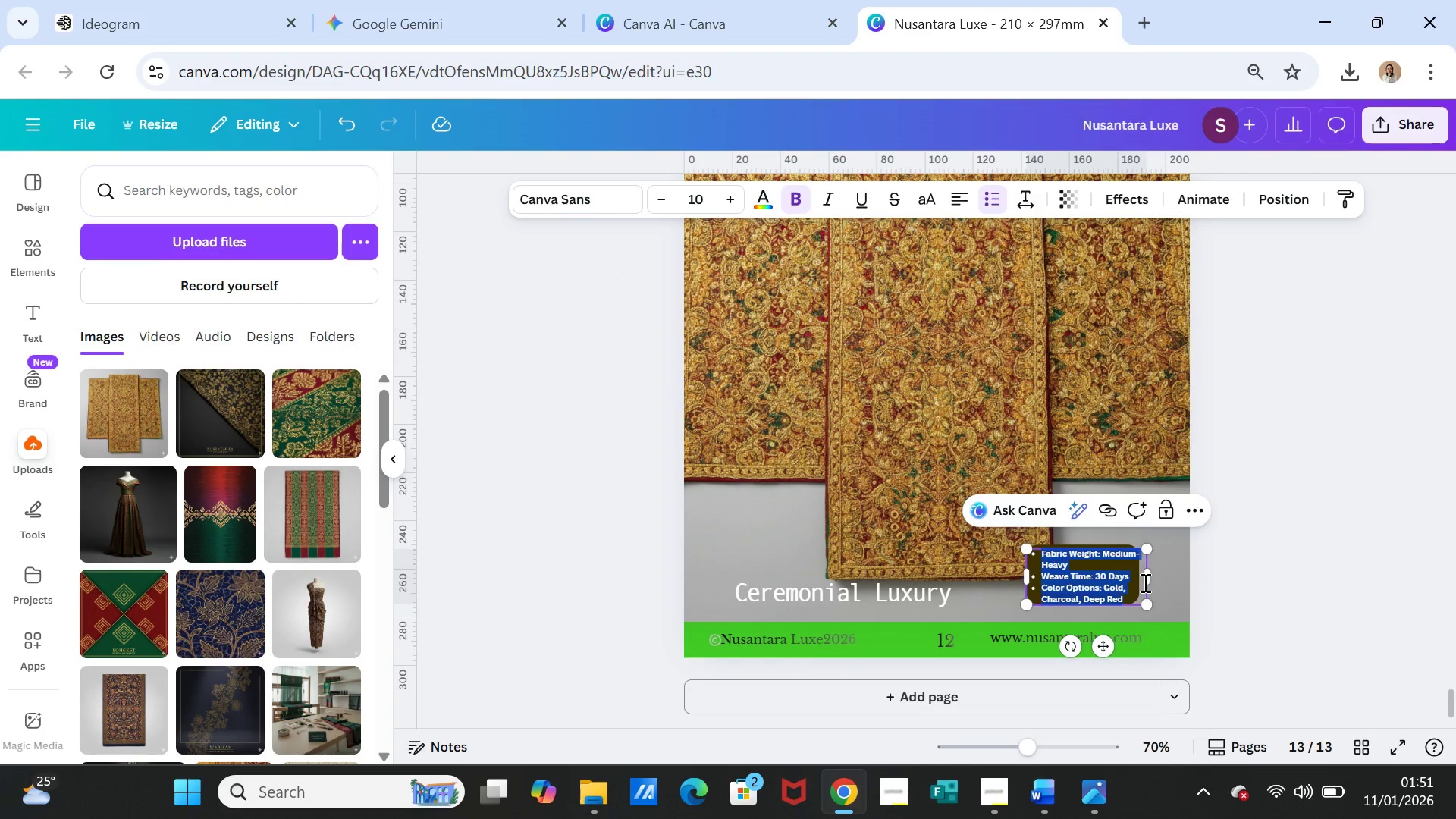 
key(Shift+ArrowDown)
 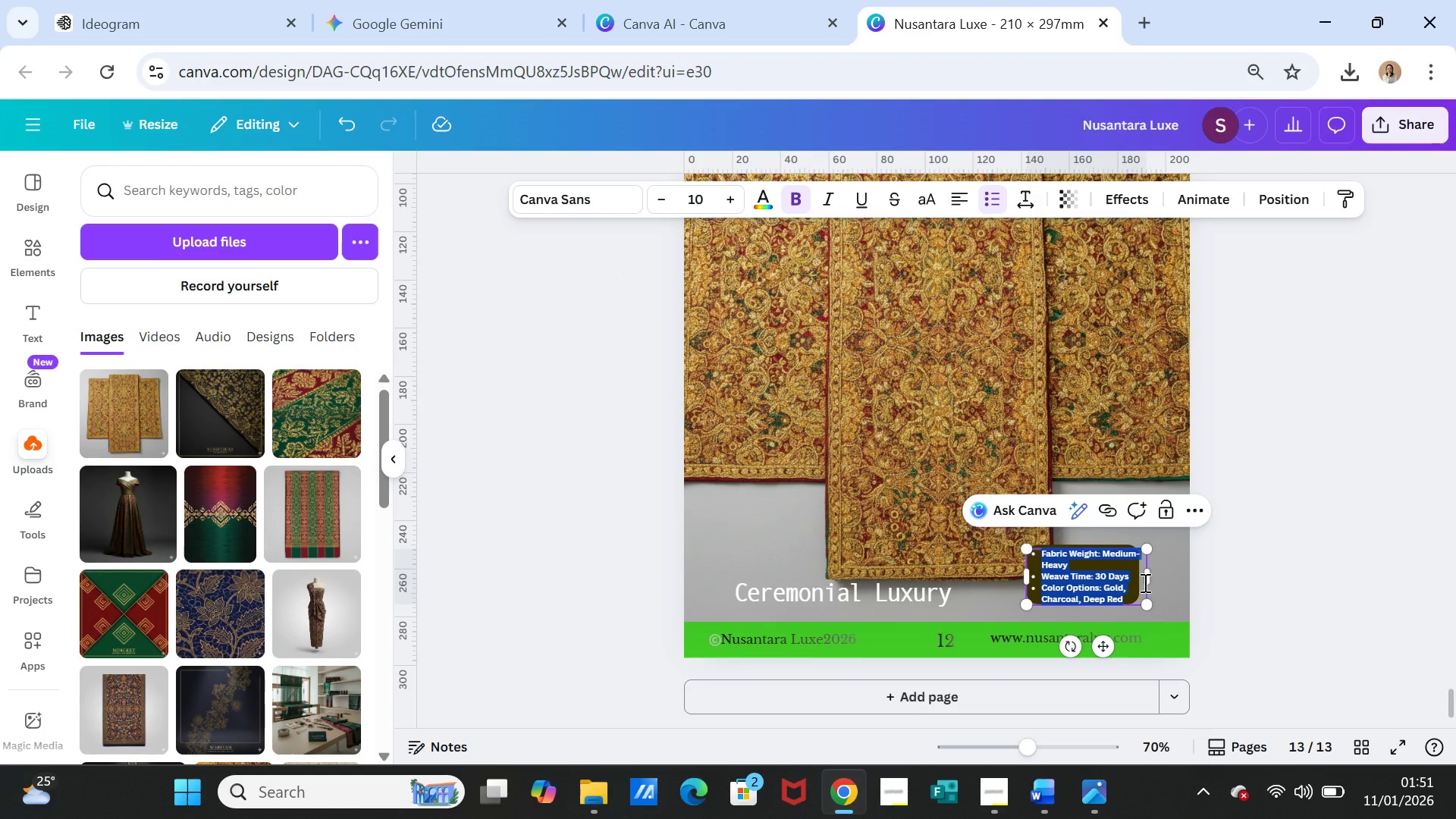 
key(Control+V)
 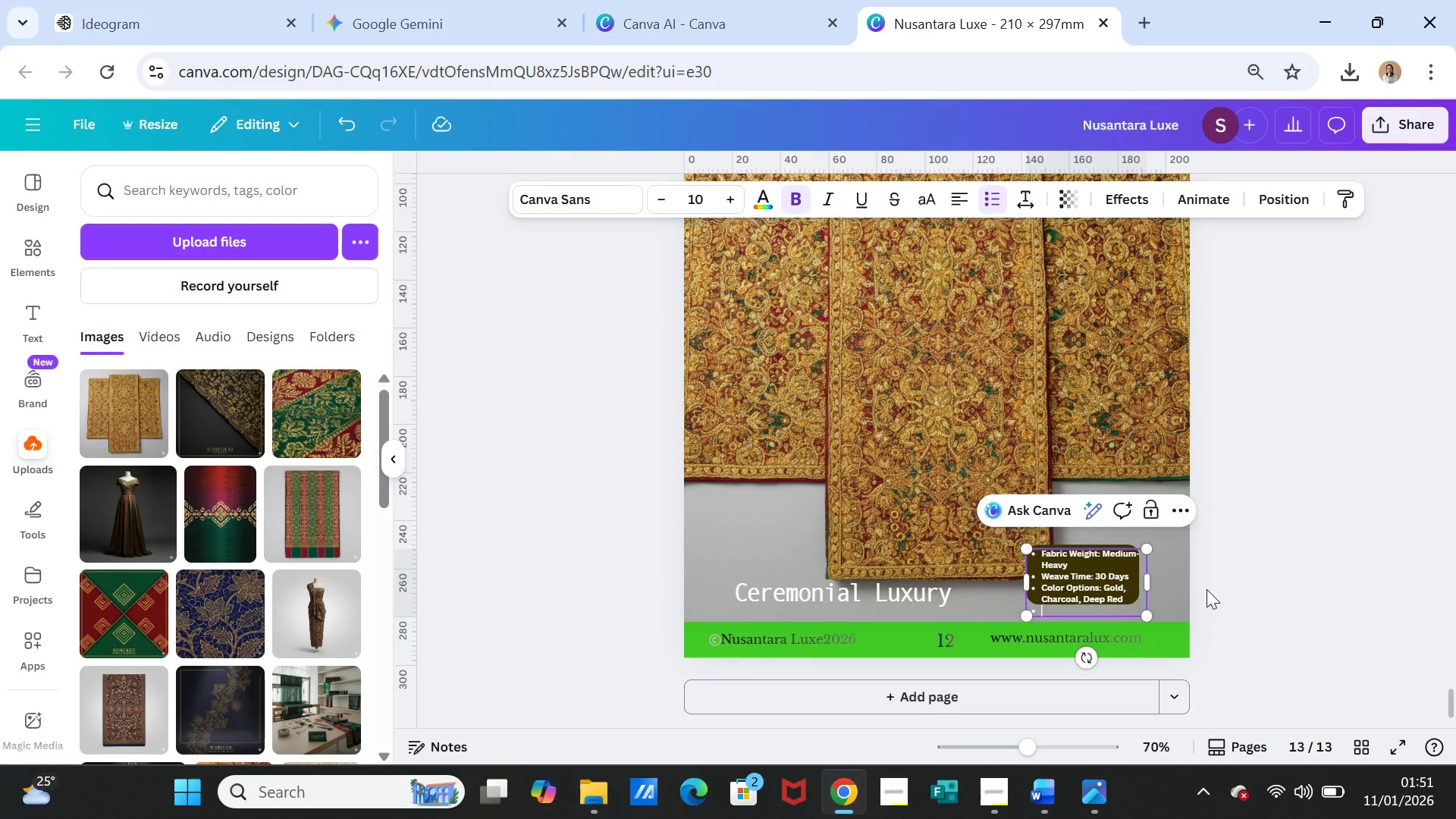 
key(Backspace)
 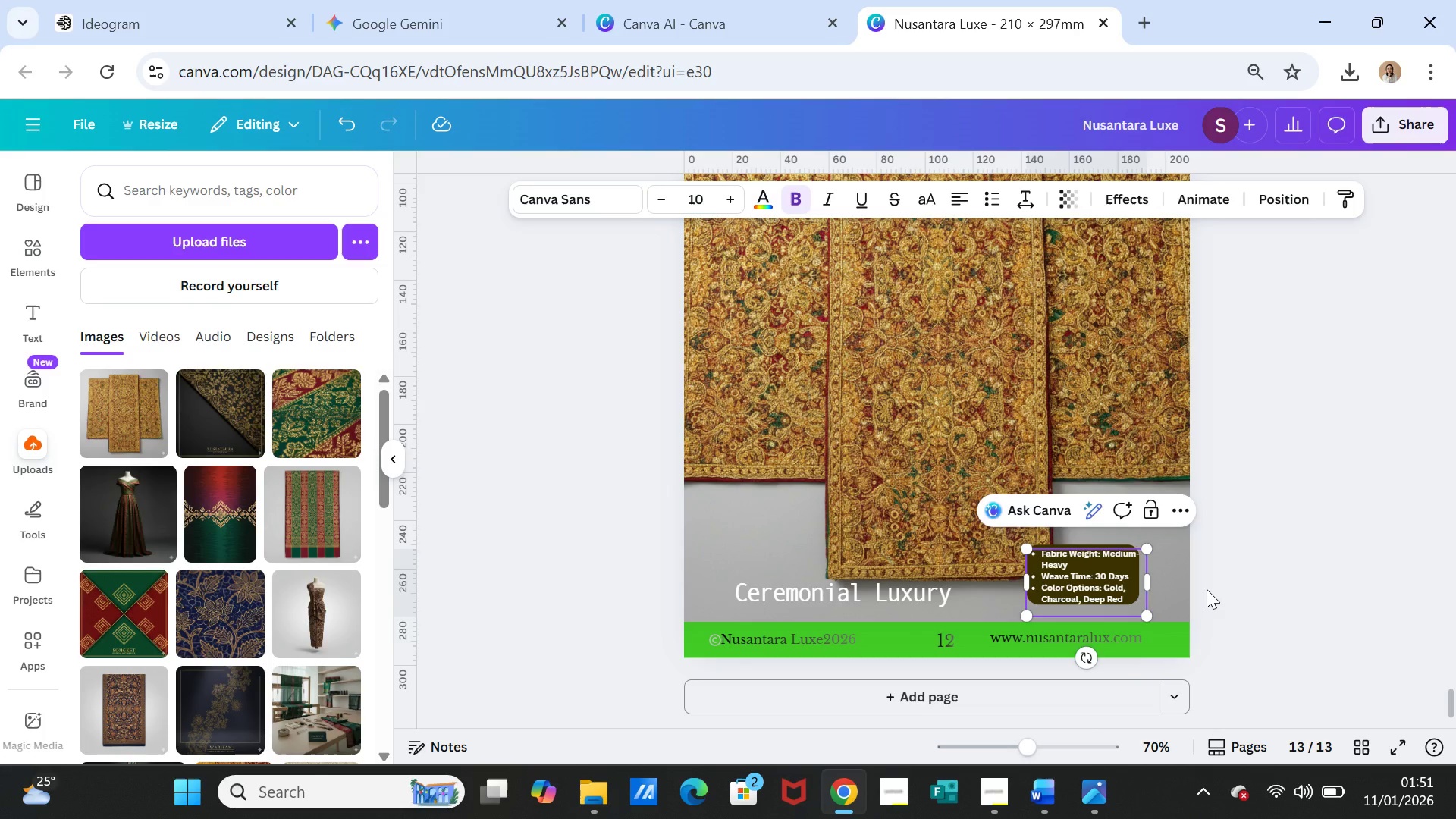 
key(Backspace)
 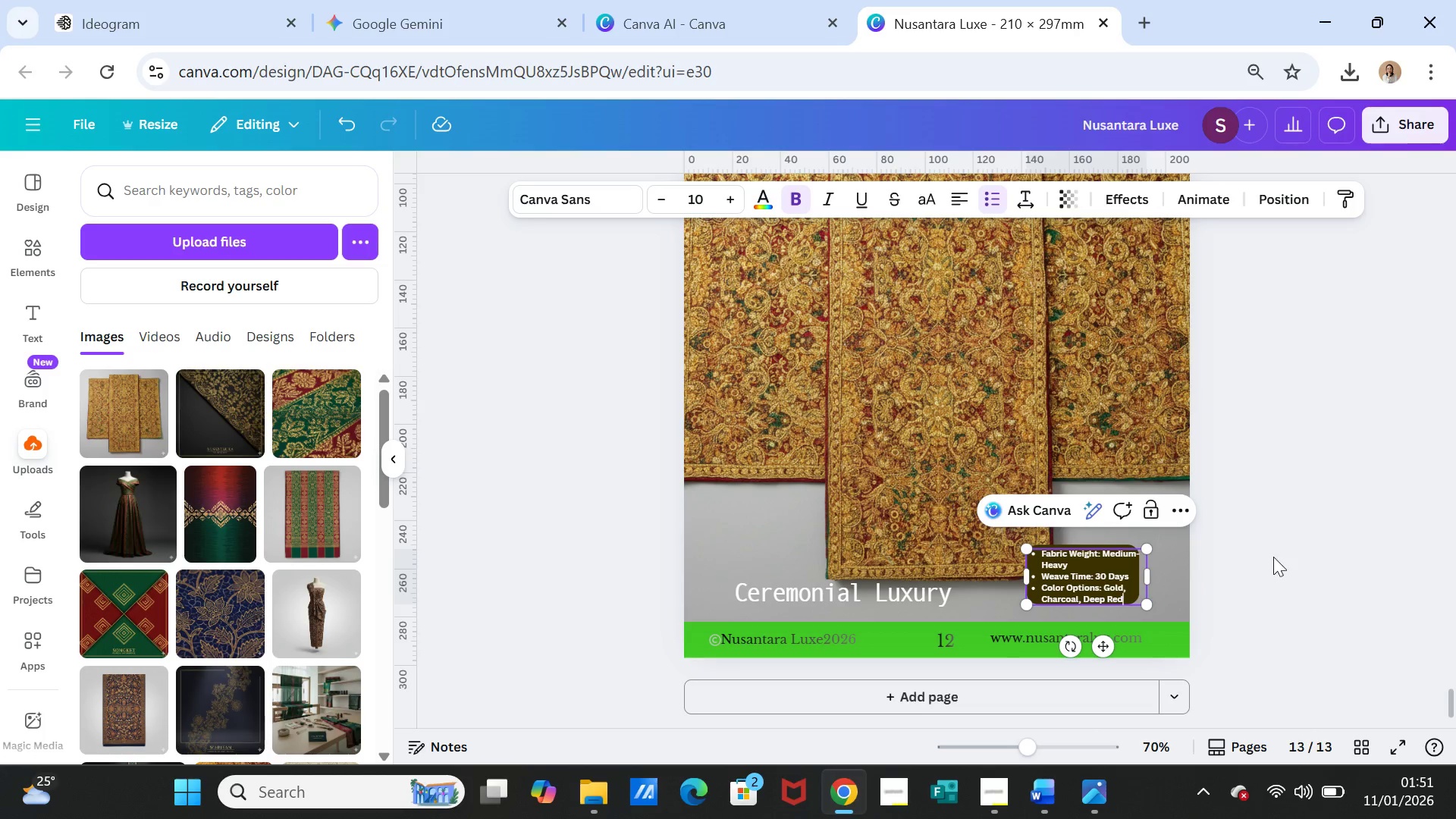 
left_click([1306, 544])
 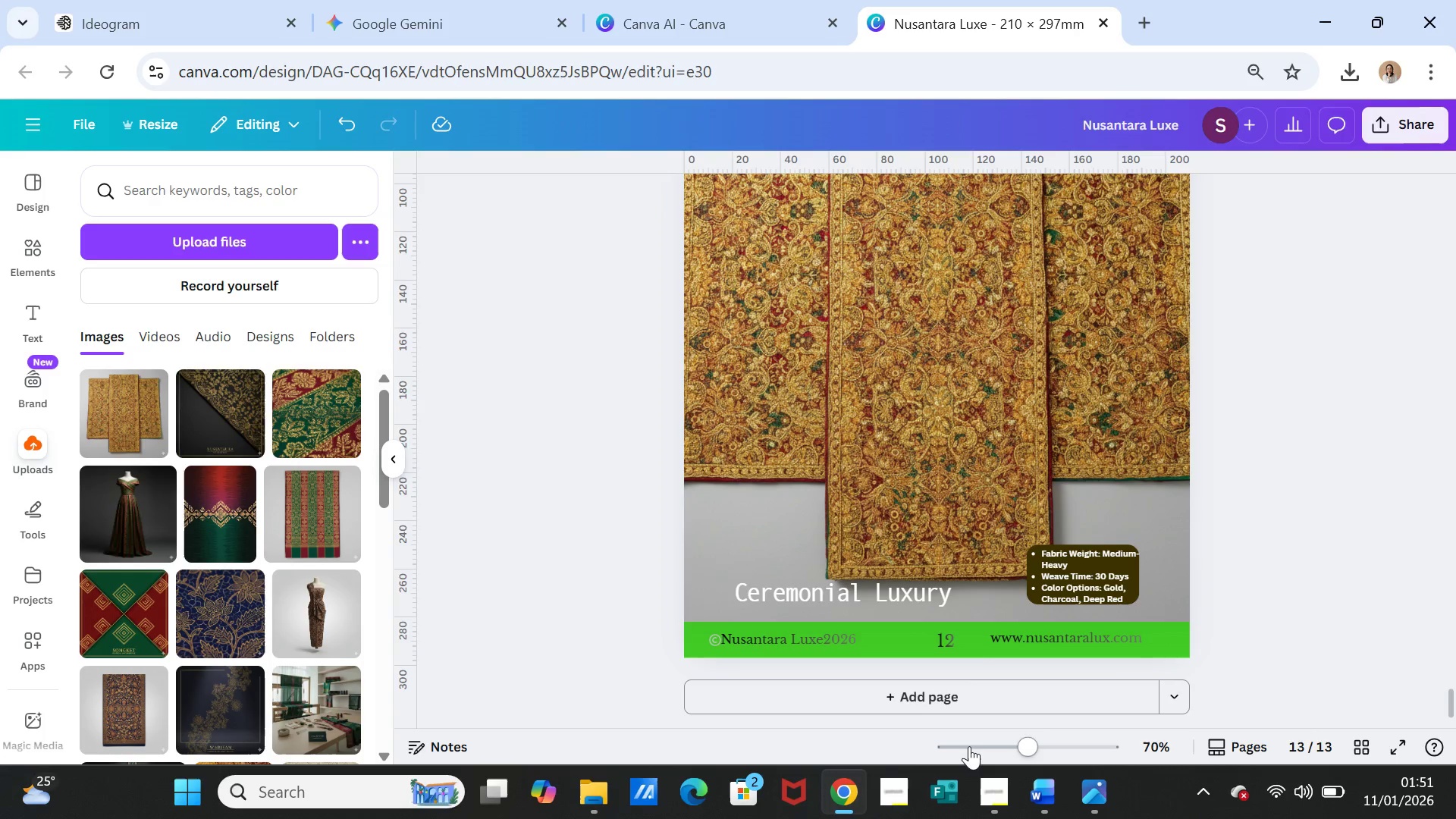 
scroll: coordinate [977, 639], scroll_direction: up, amount: 2.0
 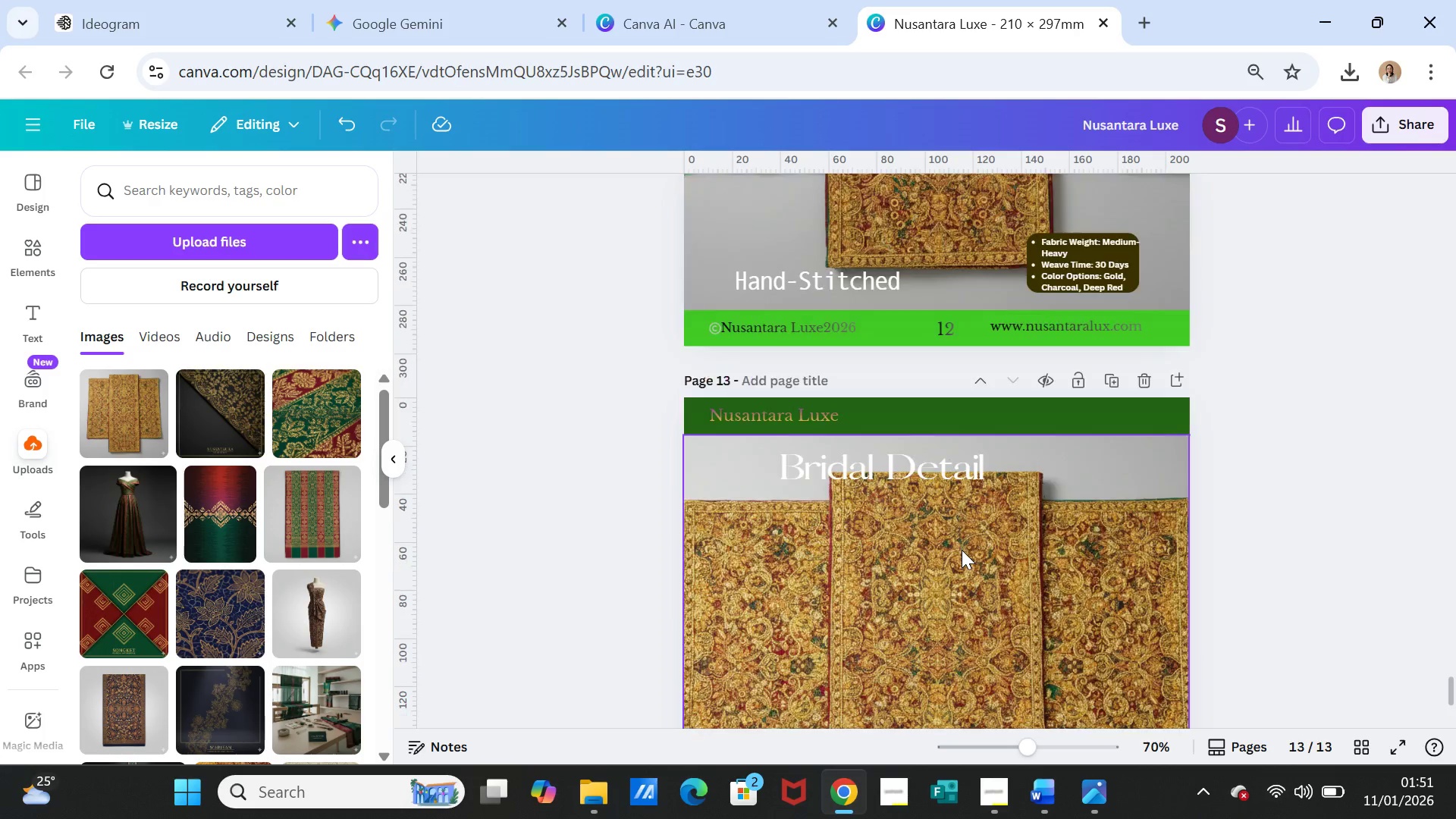 
scroll: coordinate [971, 565], scroll_direction: none, amount: 0.0
 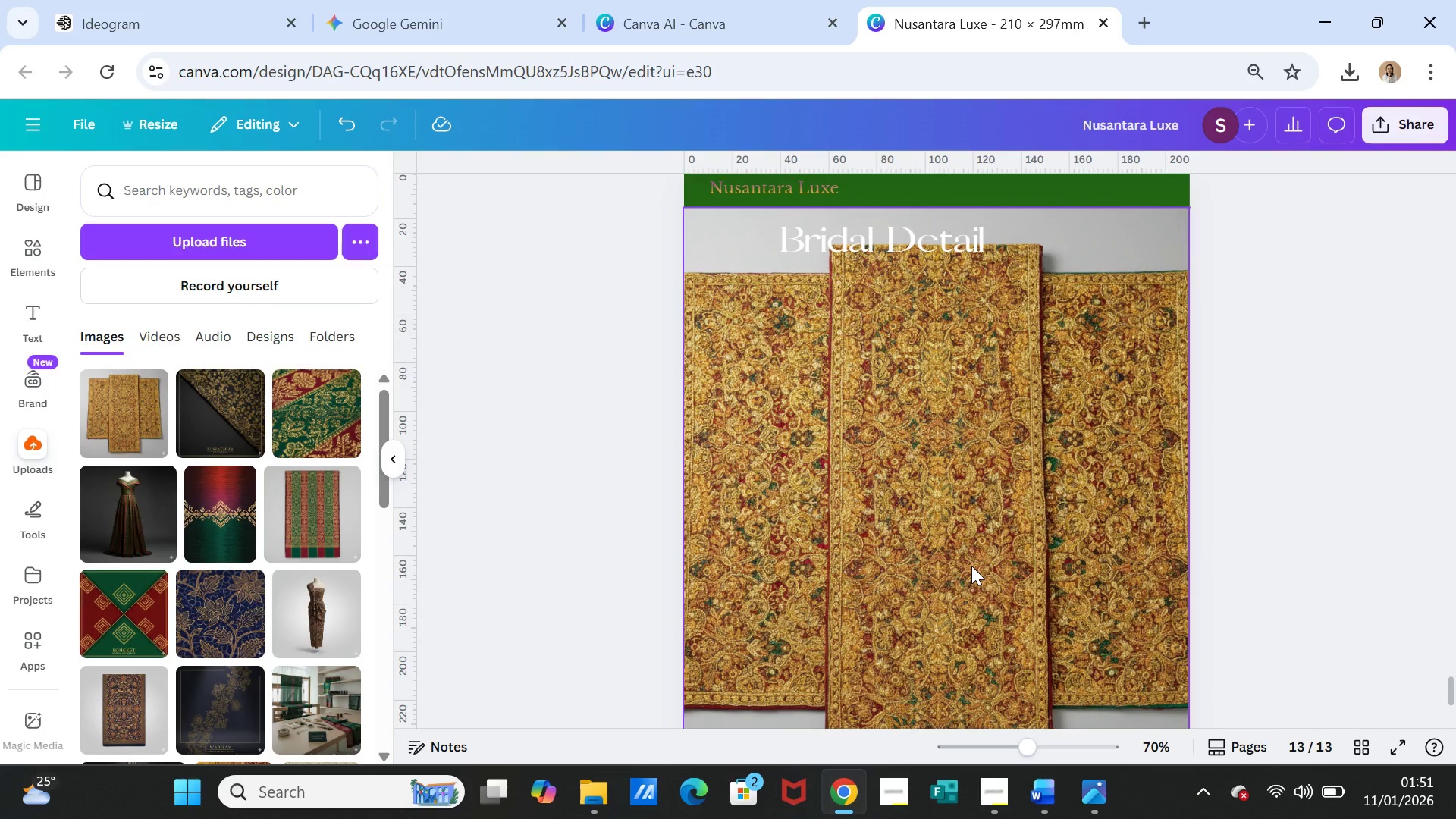 
left_click([971, 566])
 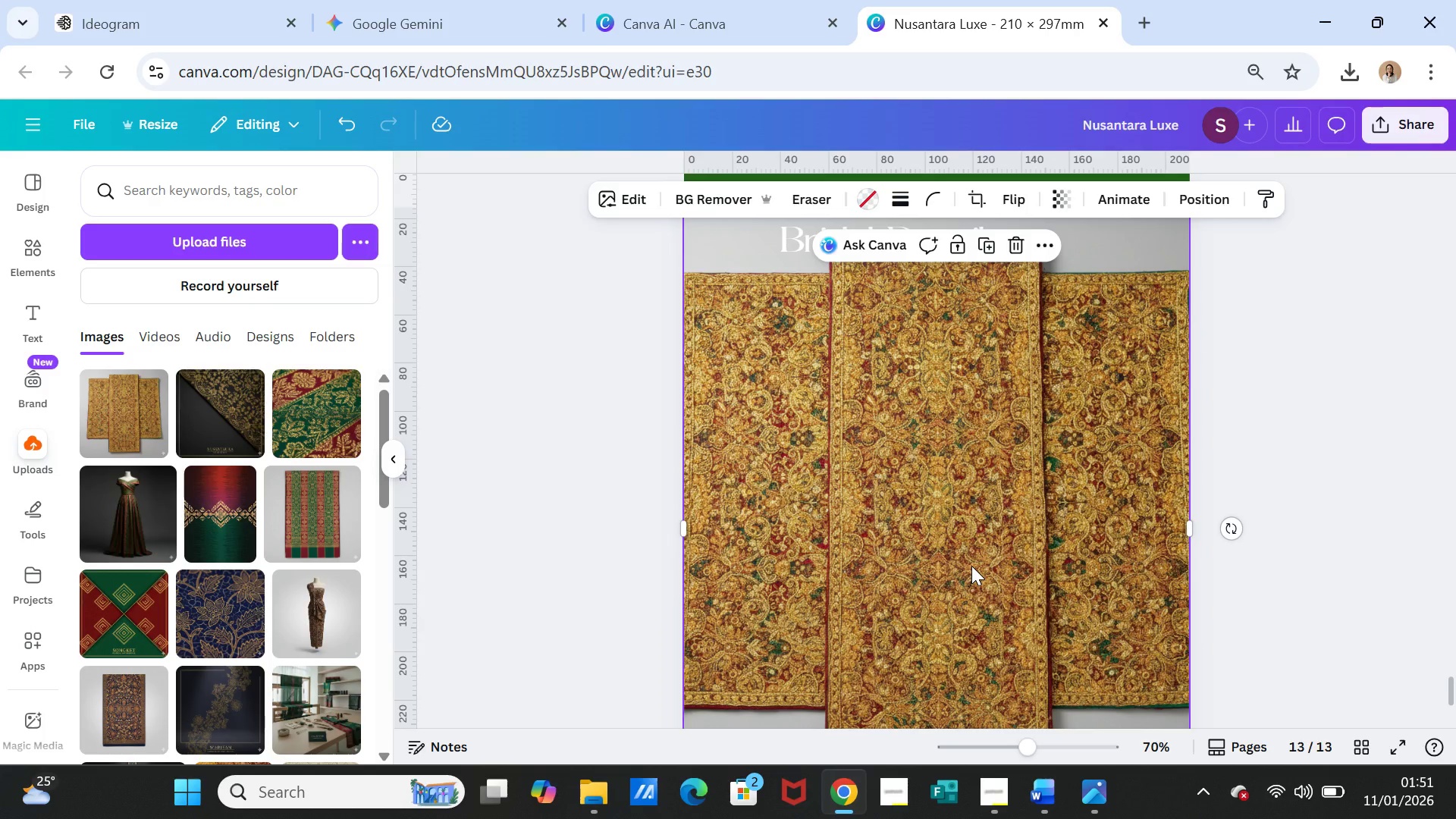 
key(Delete)
 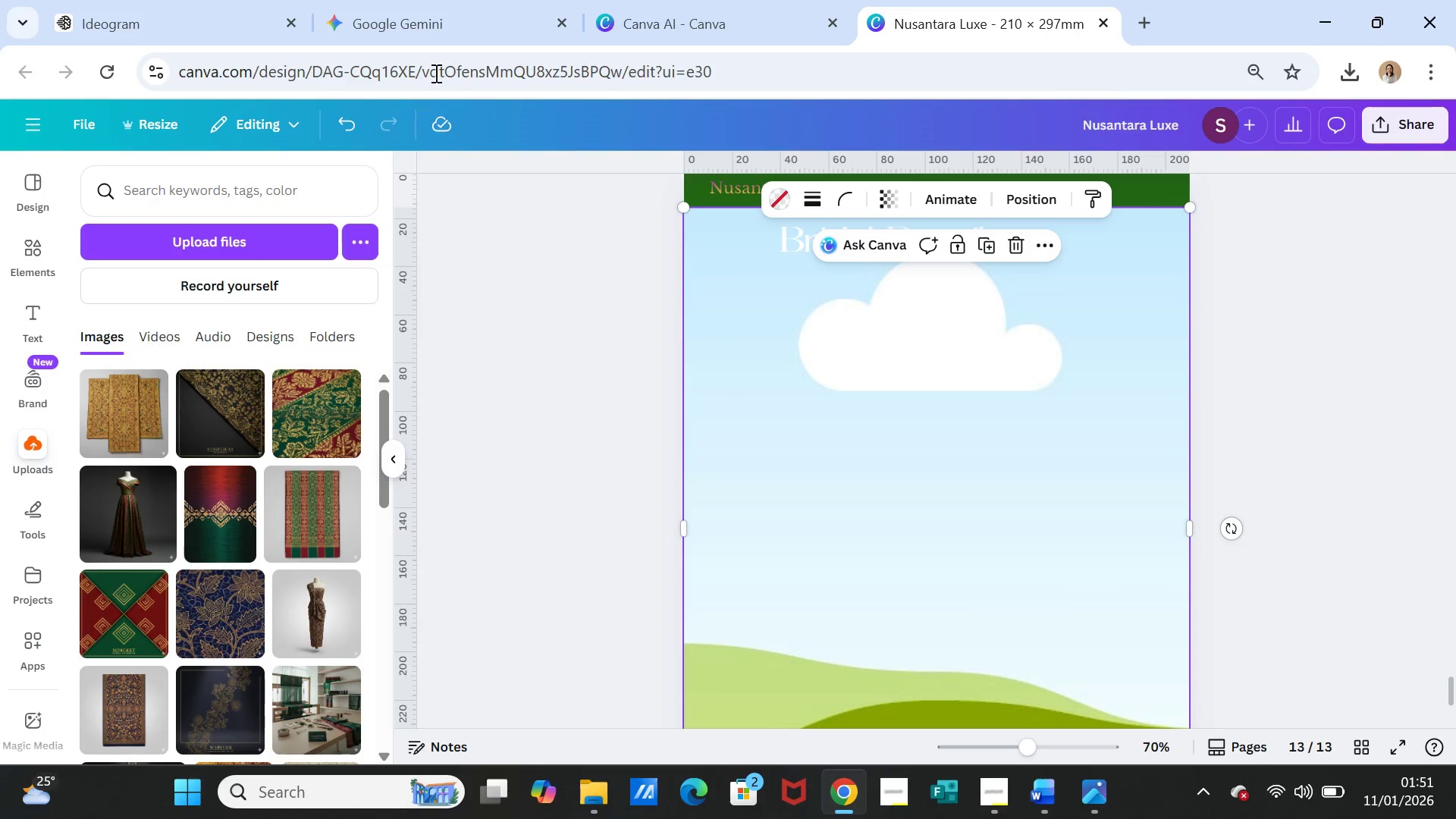 
left_click([441, 35])
 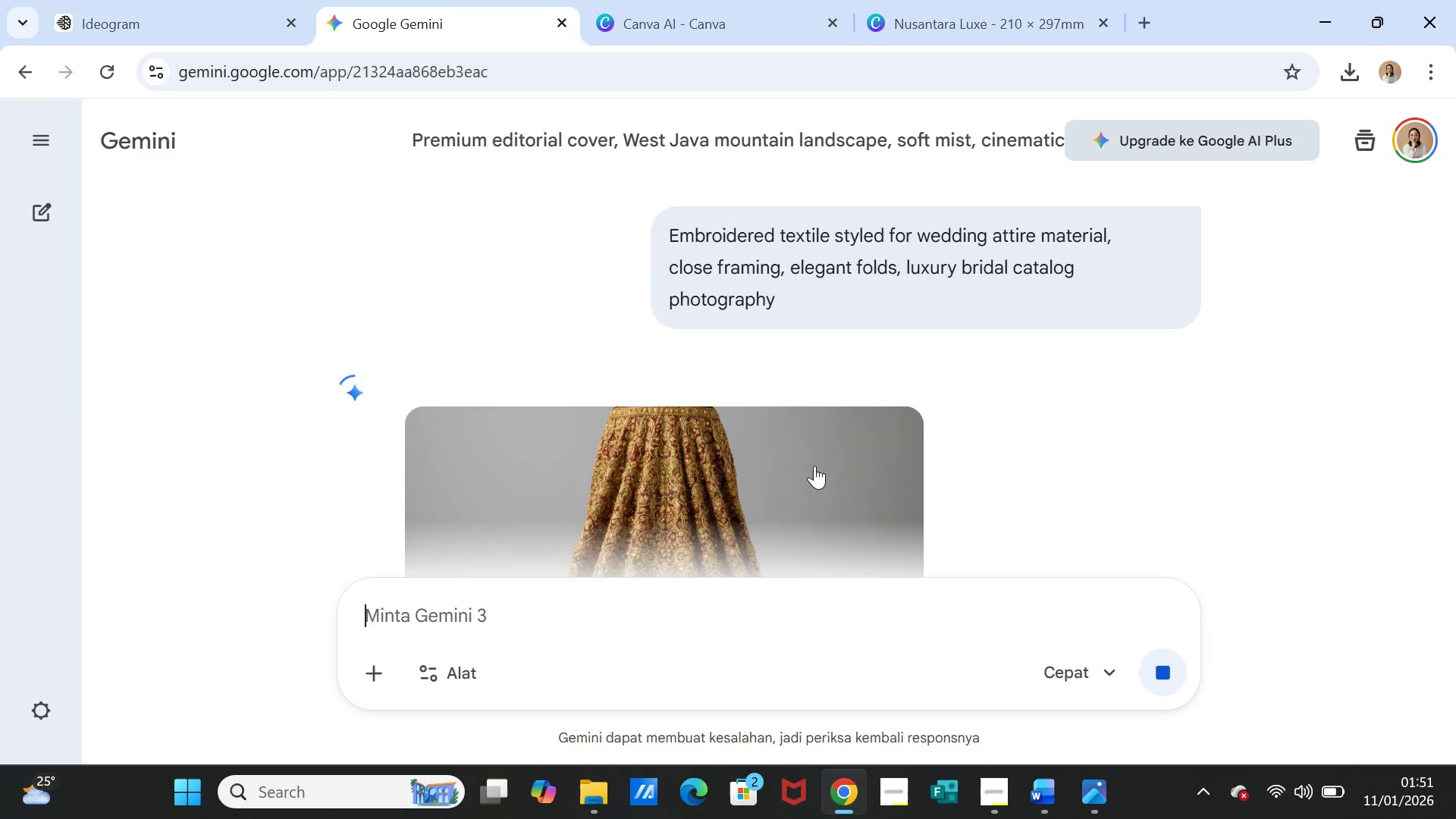 
scroll: coordinate [929, 432], scroll_direction: down, amount: 5.0
 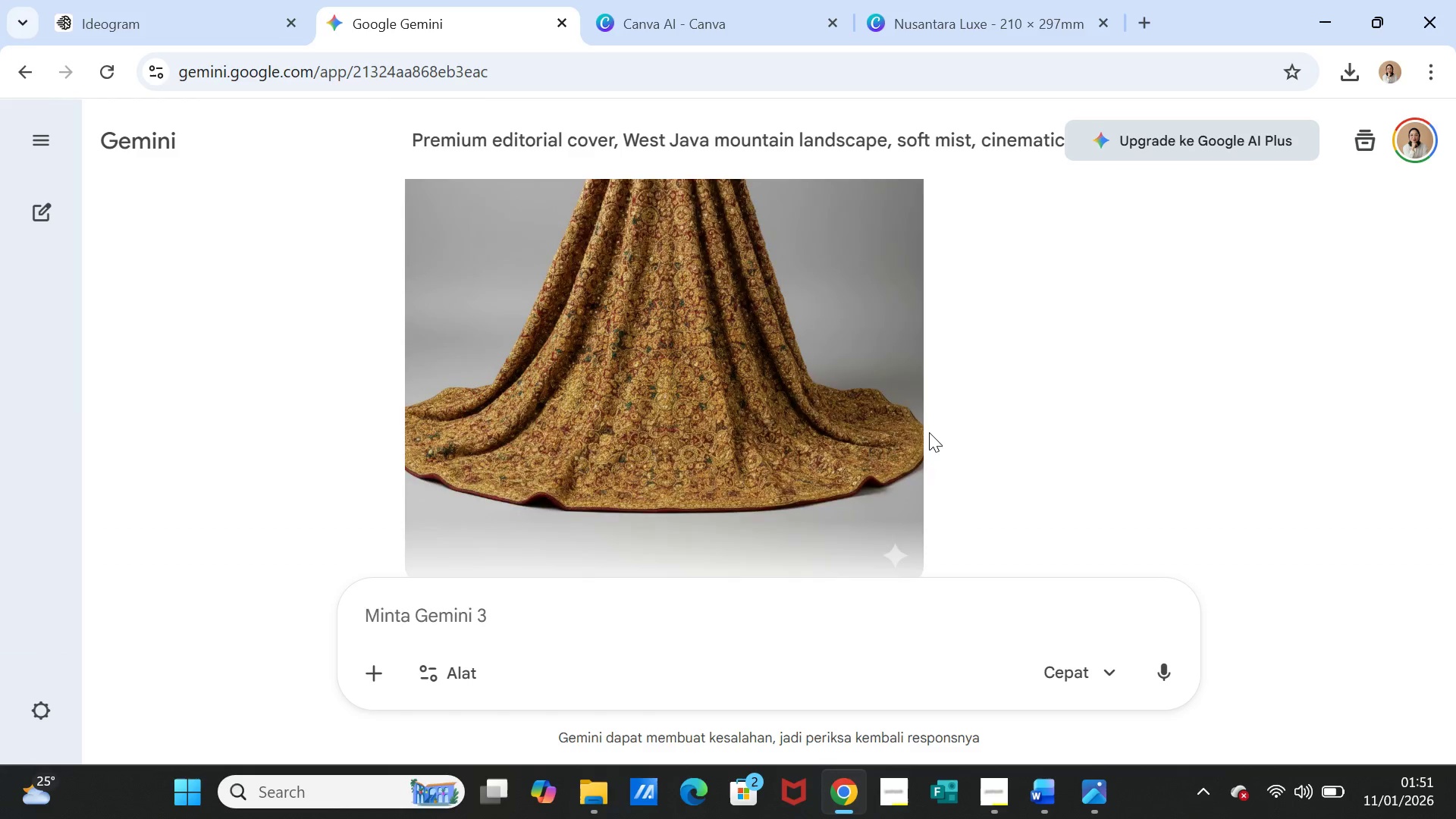 
scroll: coordinate [929, 432], scroll_direction: up, amount: 2.0
 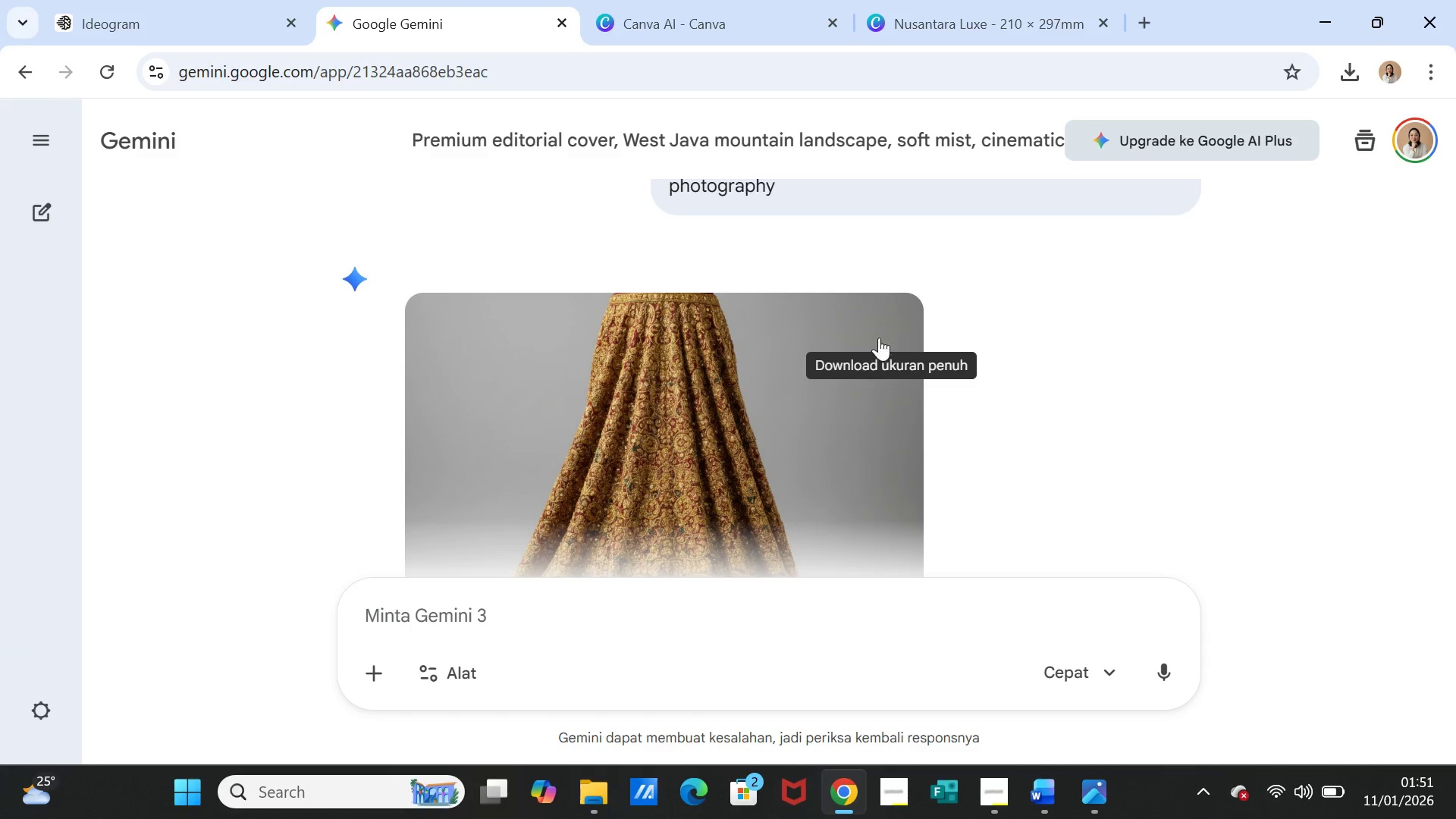 
left_click([890, 324])
 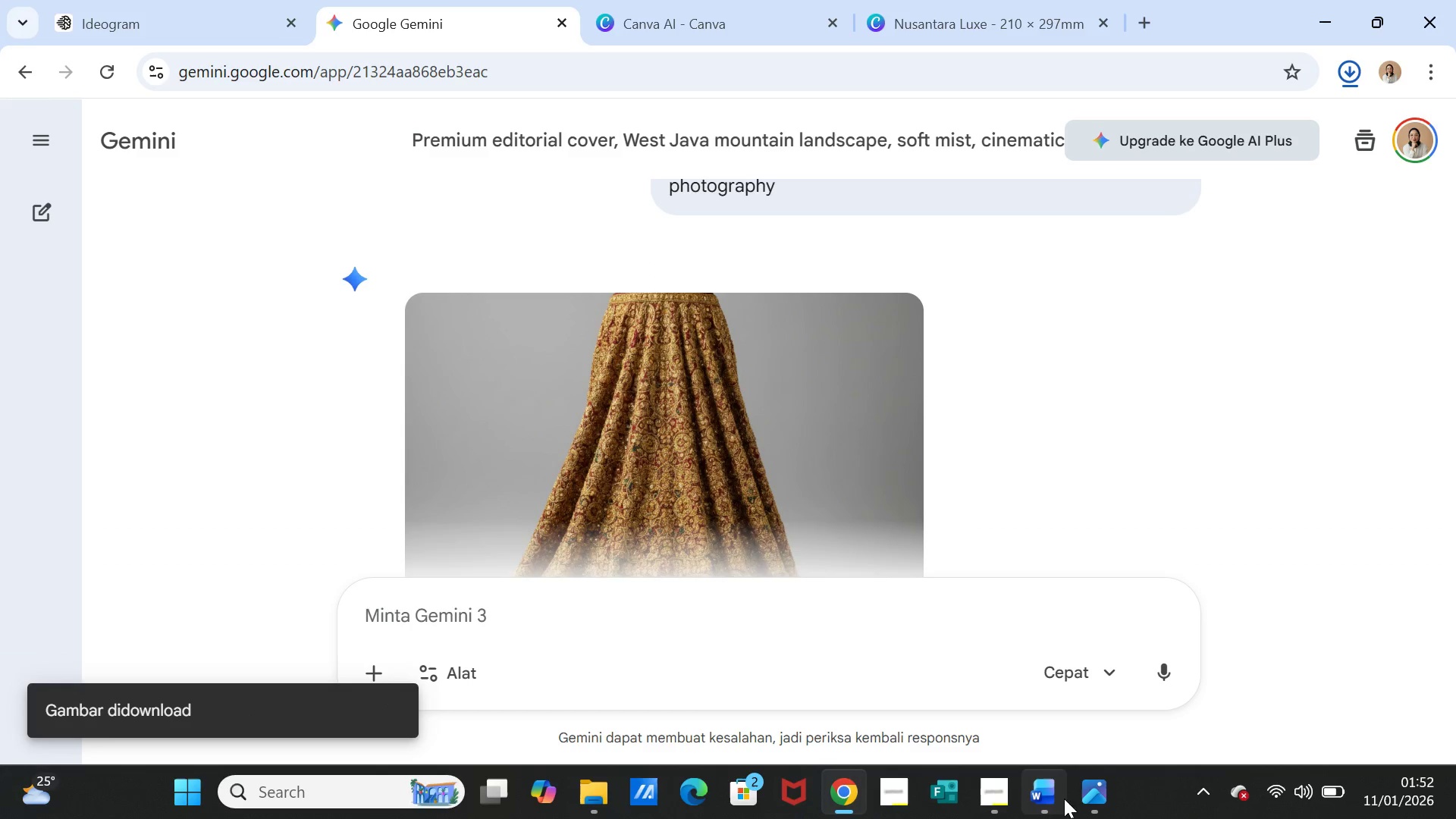 
wait(6.89)
 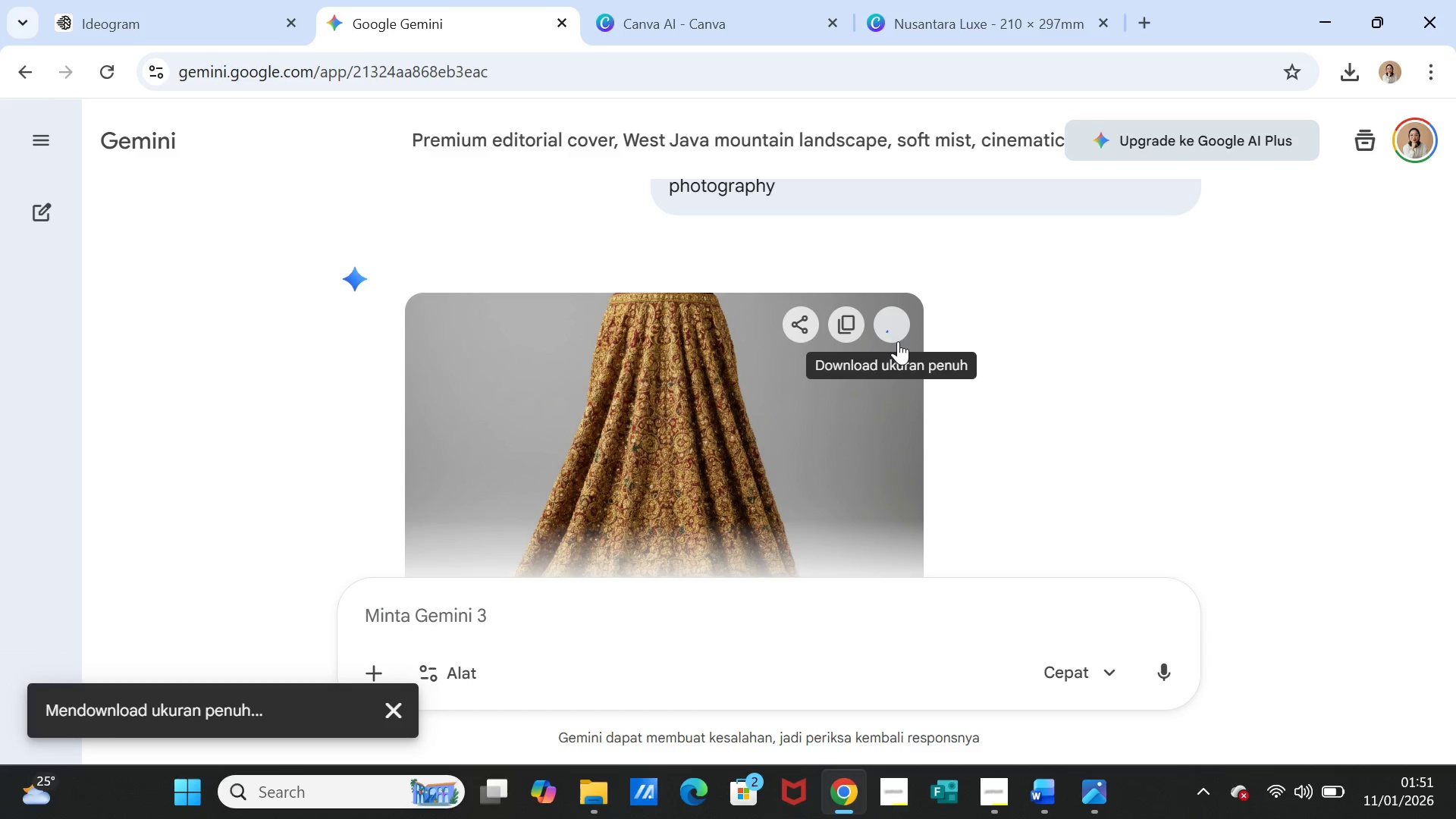 
left_click([855, 794])
 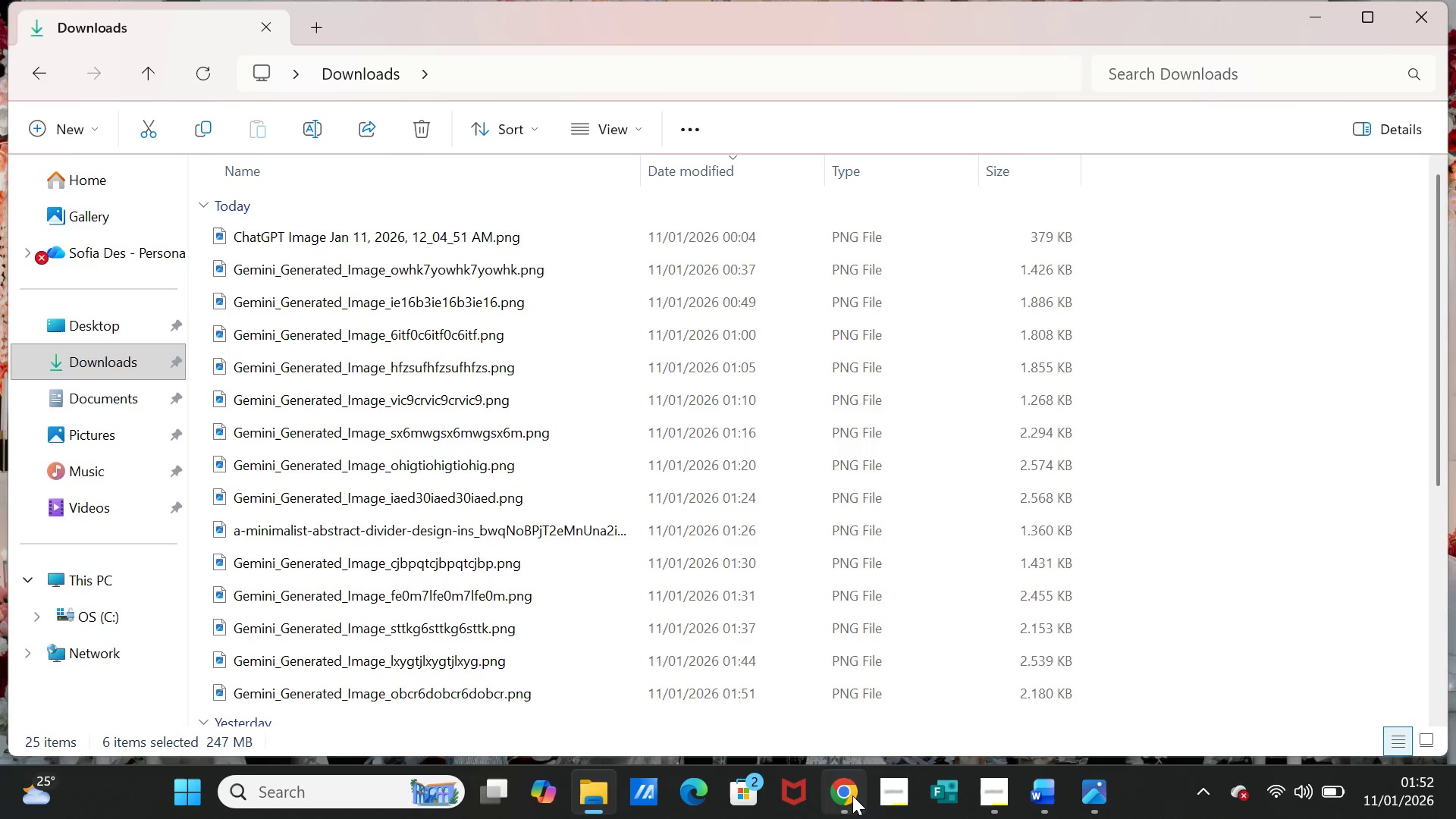 
left_click([843, 792])
 